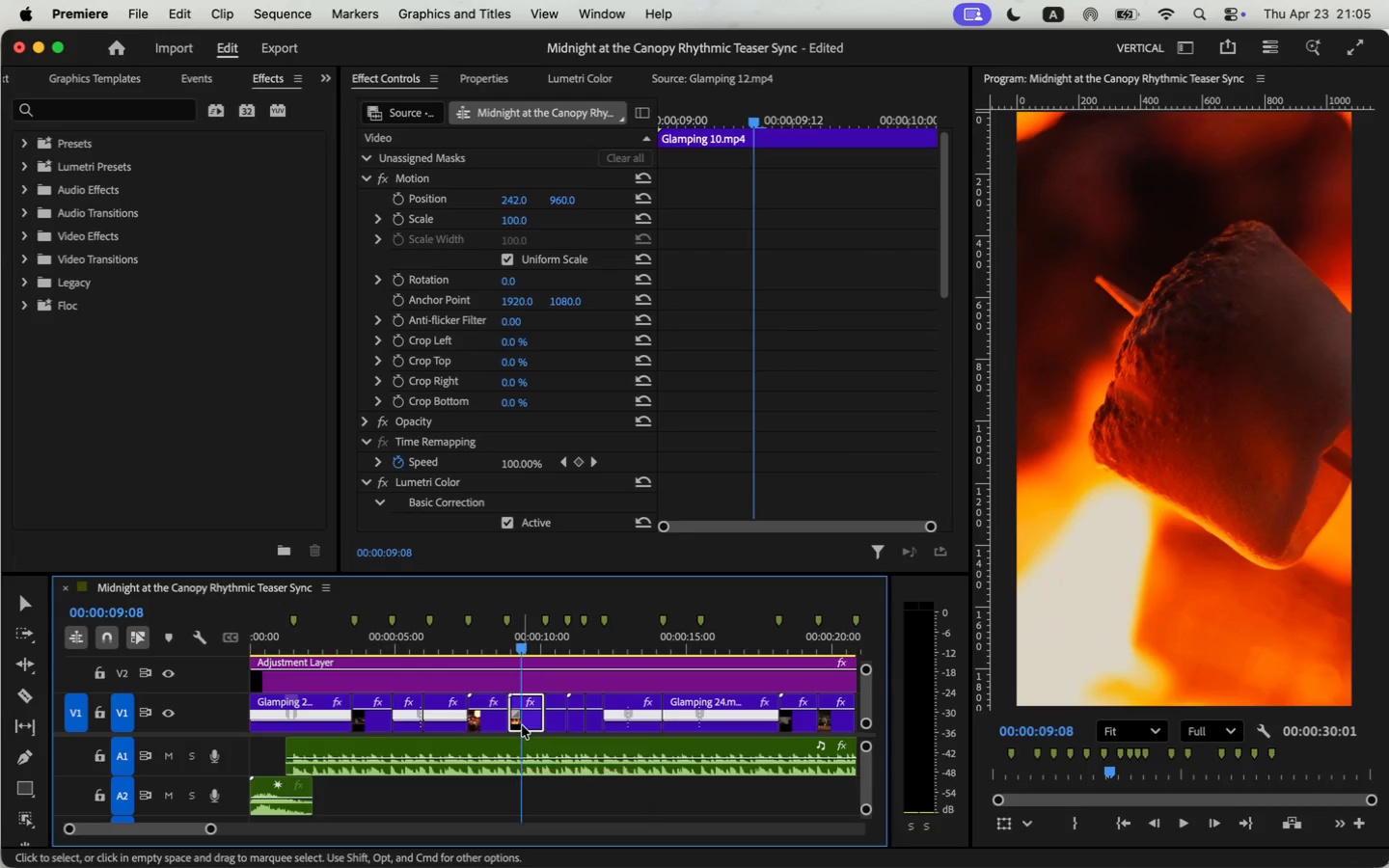 
scroll: coordinate [492, 428], scroll_direction: down, amount: 26.0
 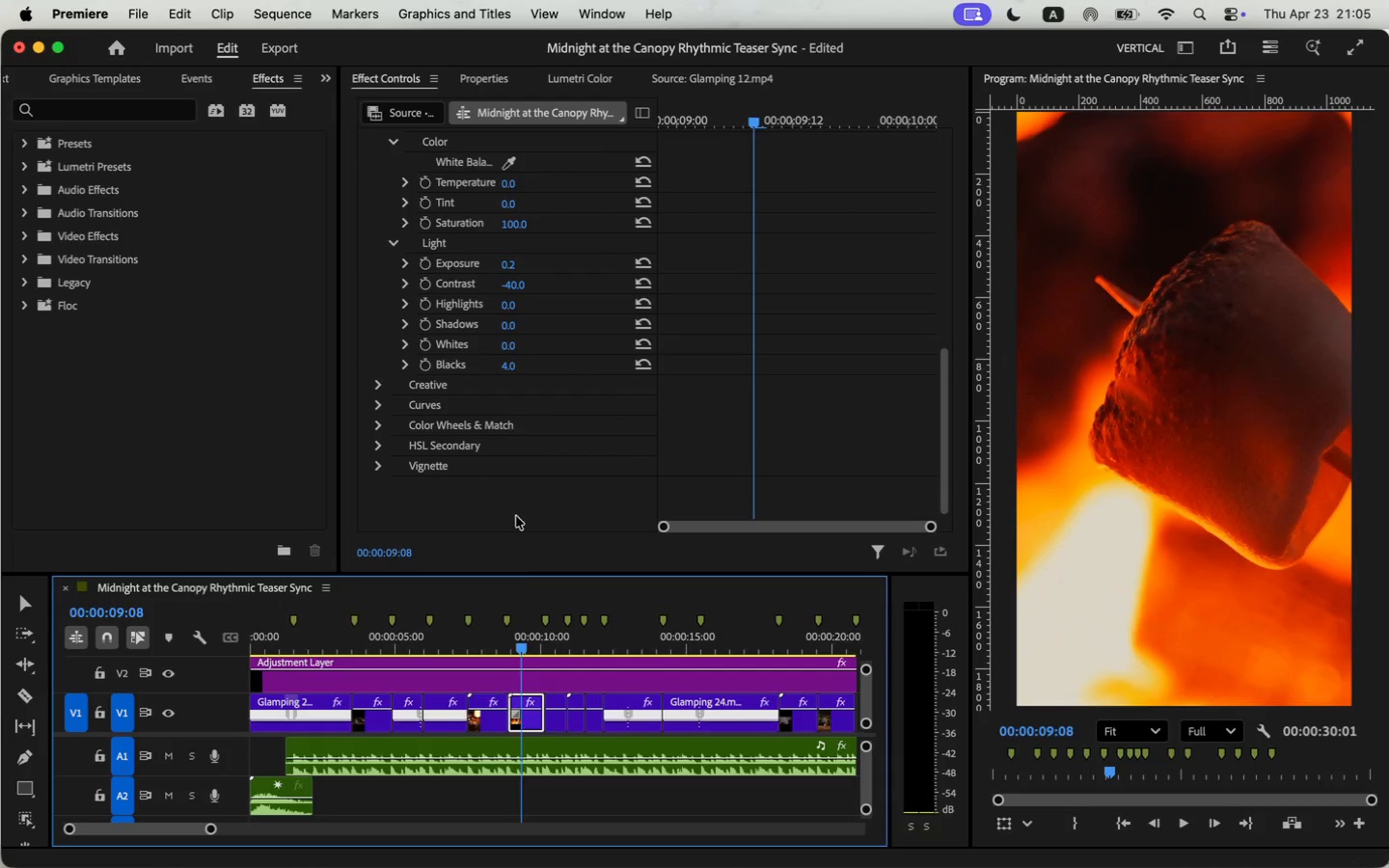 
key(Space)
 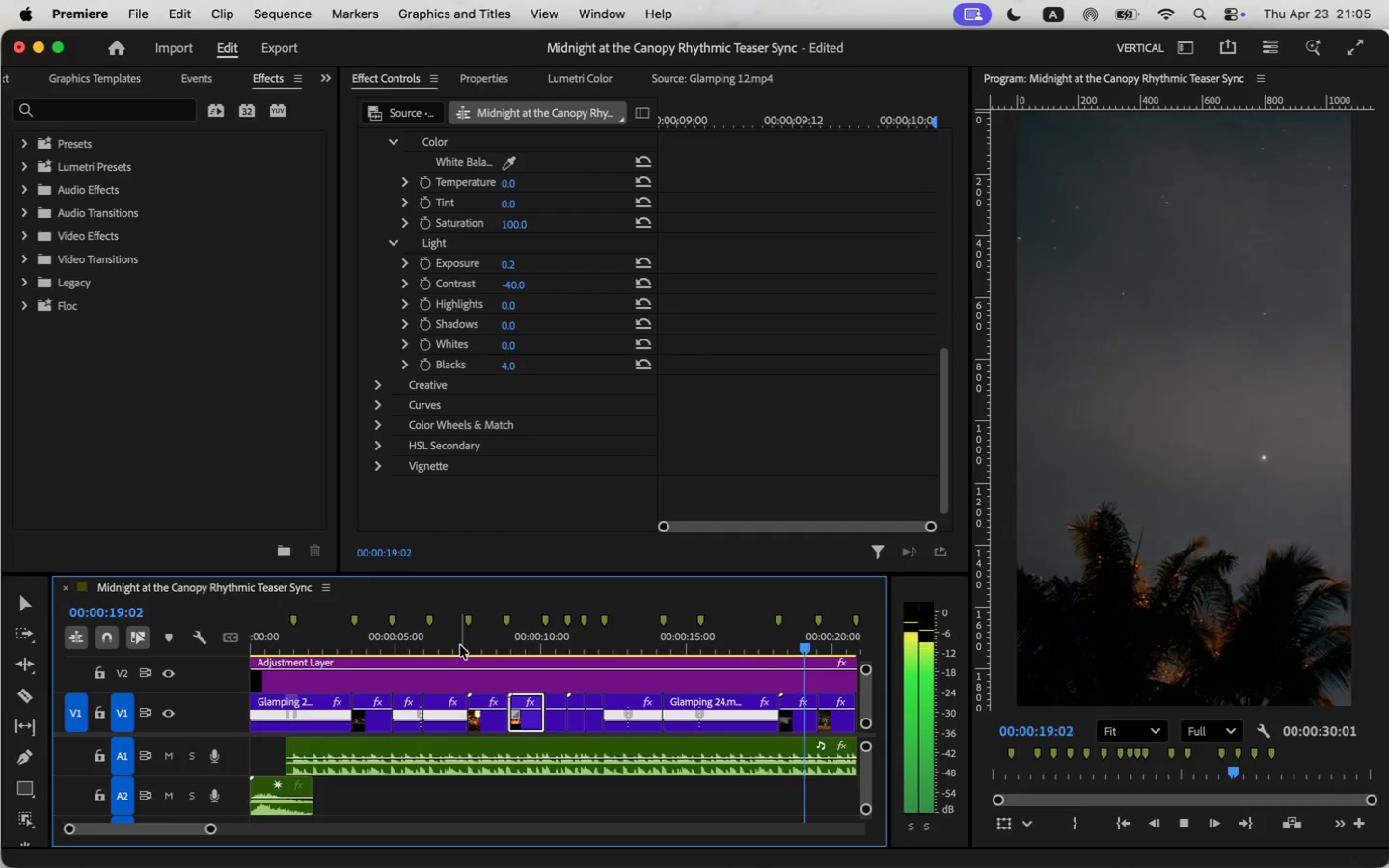 
wait(17.1)
 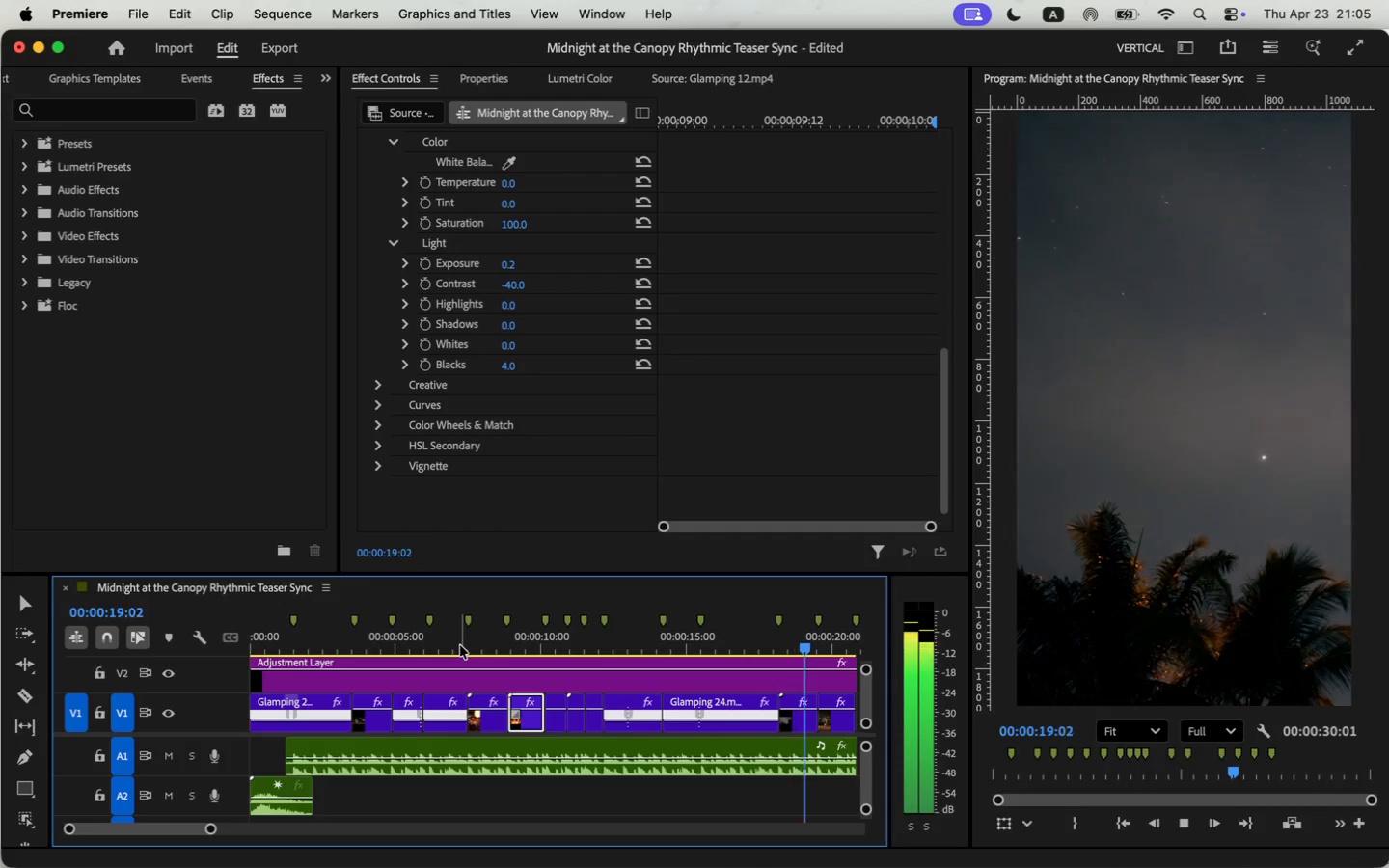 
key(Space)
 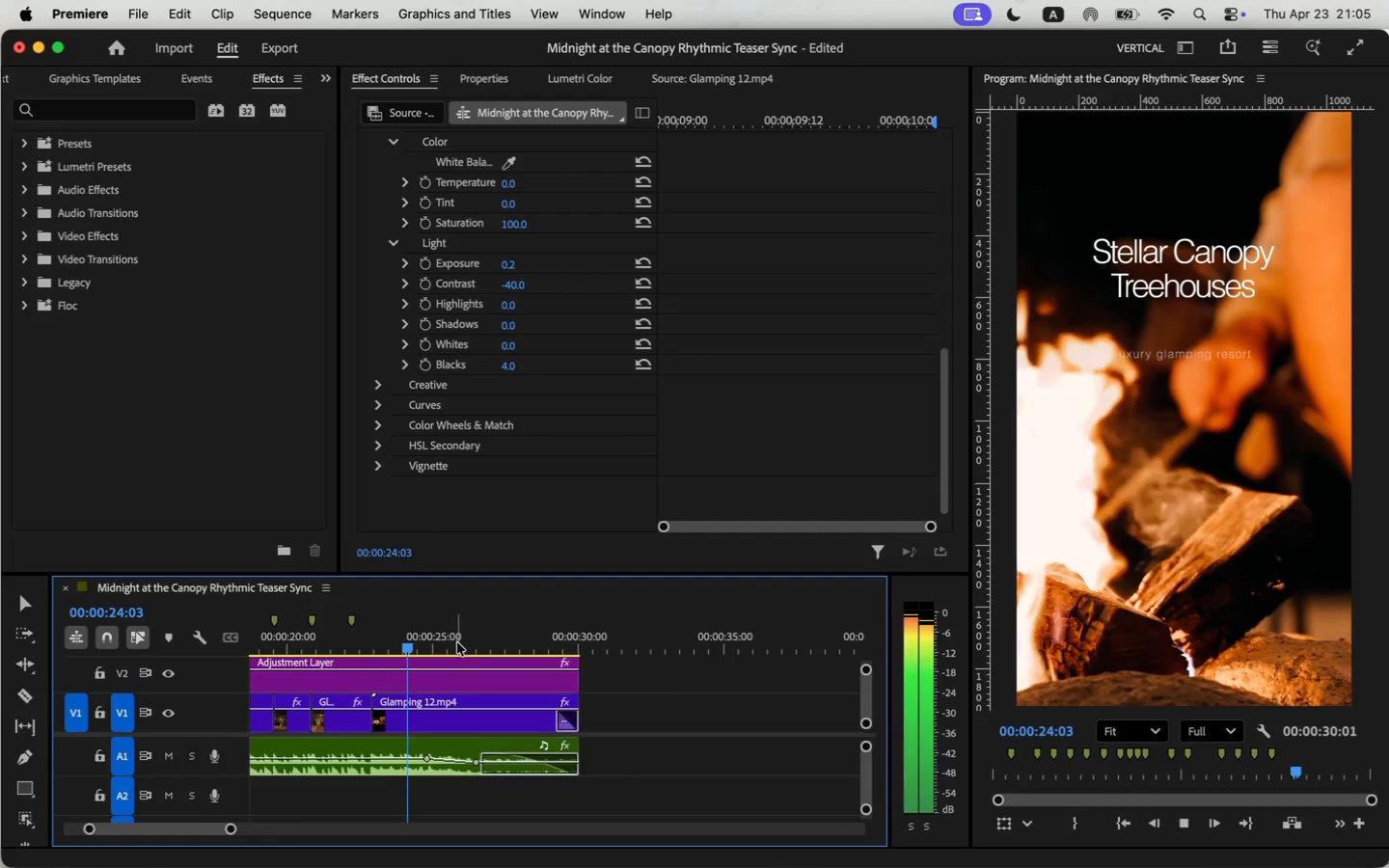 
left_click_drag(start_coordinate=[213, 831], to_coordinate=[202, 834])
 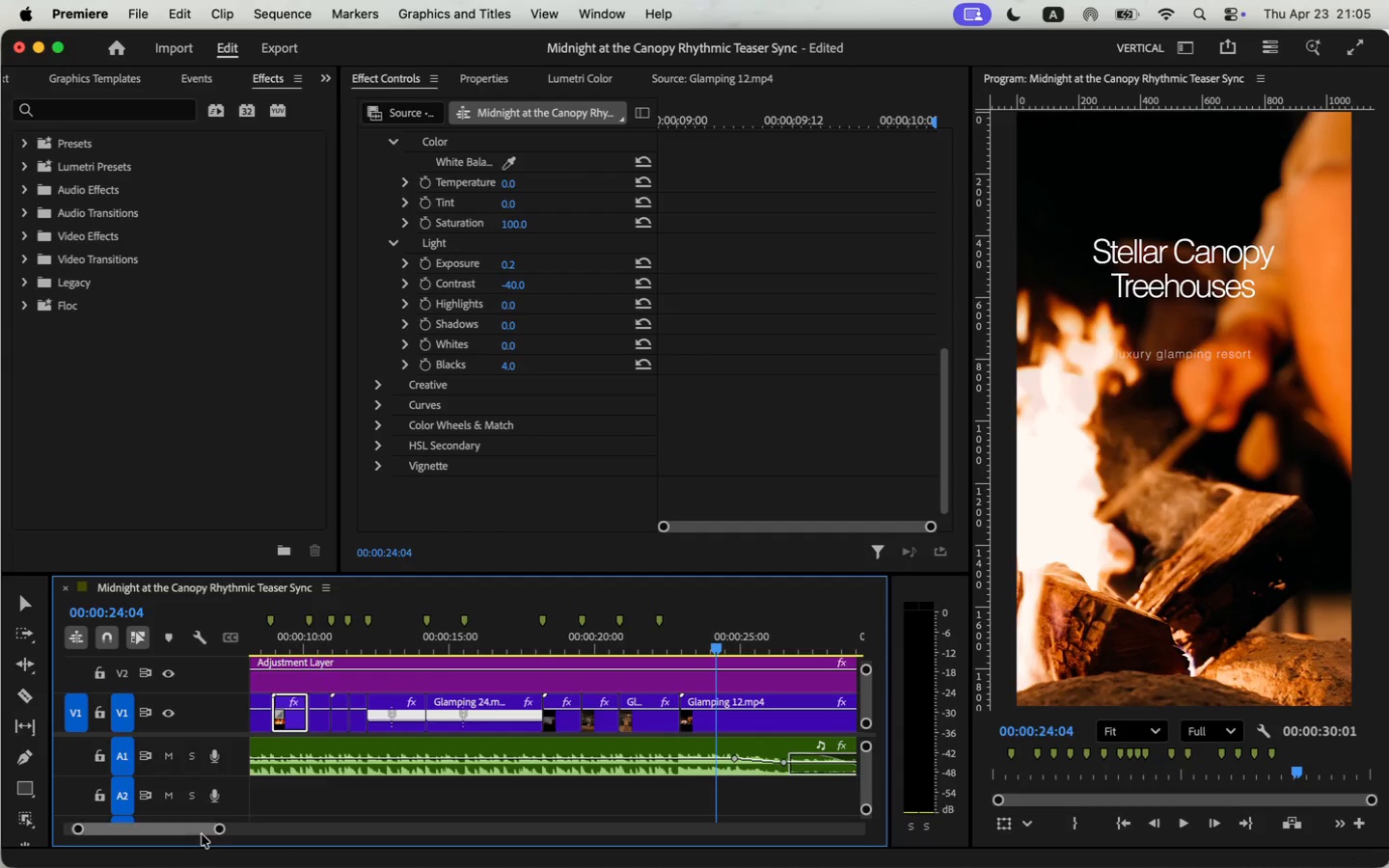 
left_click([416, 634])
 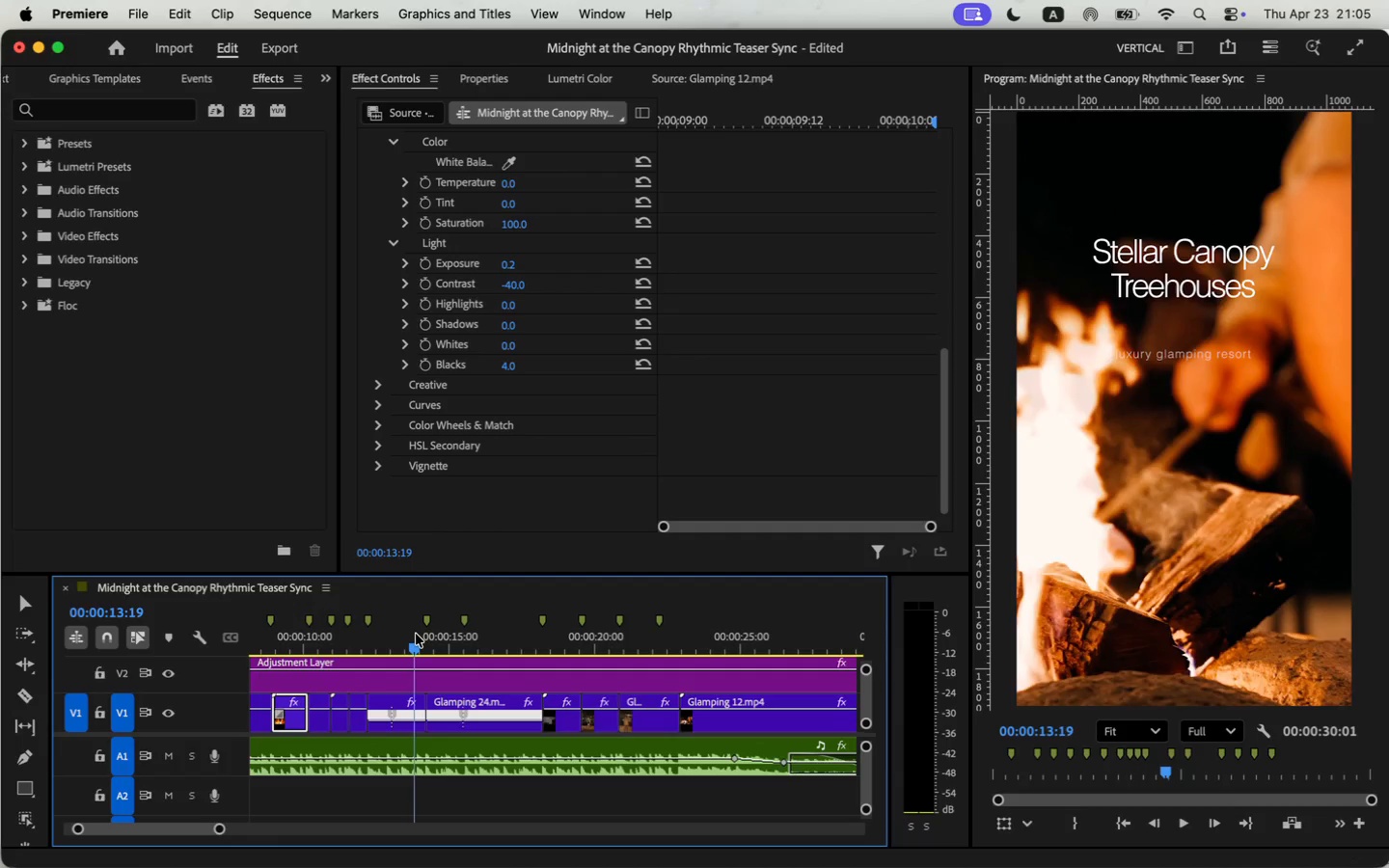 
key(Space)
 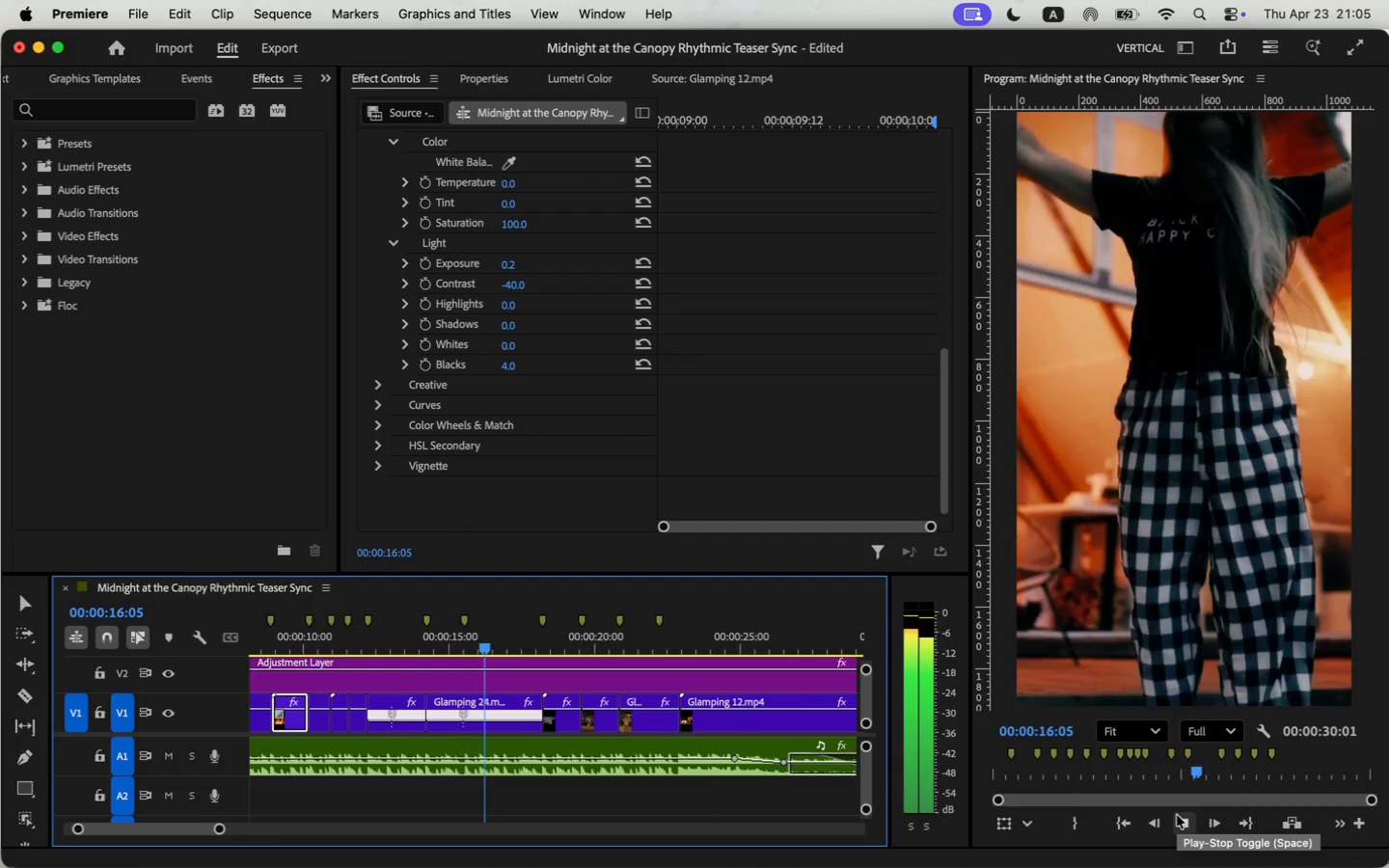 
left_click([1177, 815])
 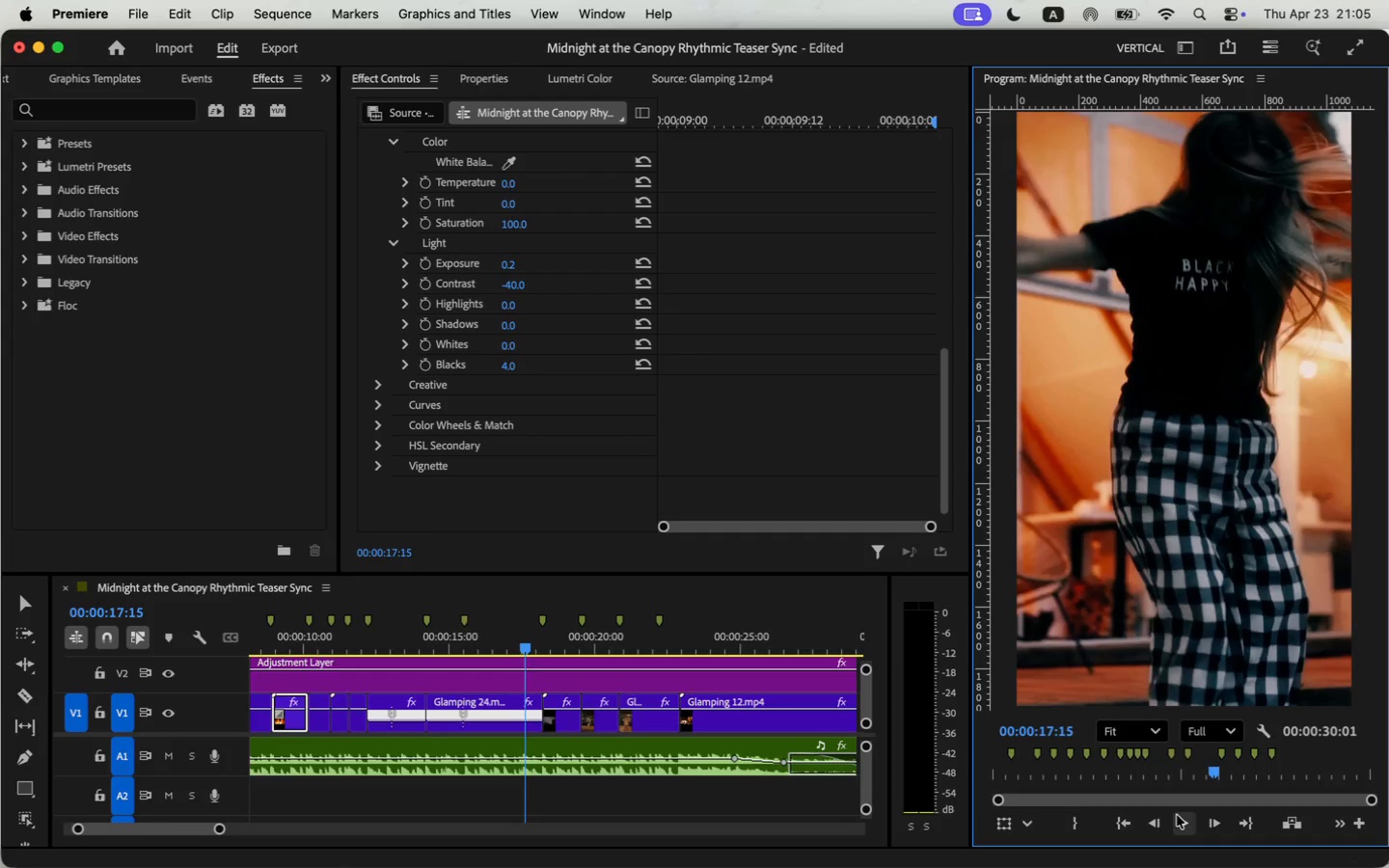 
left_click([1177, 815])
 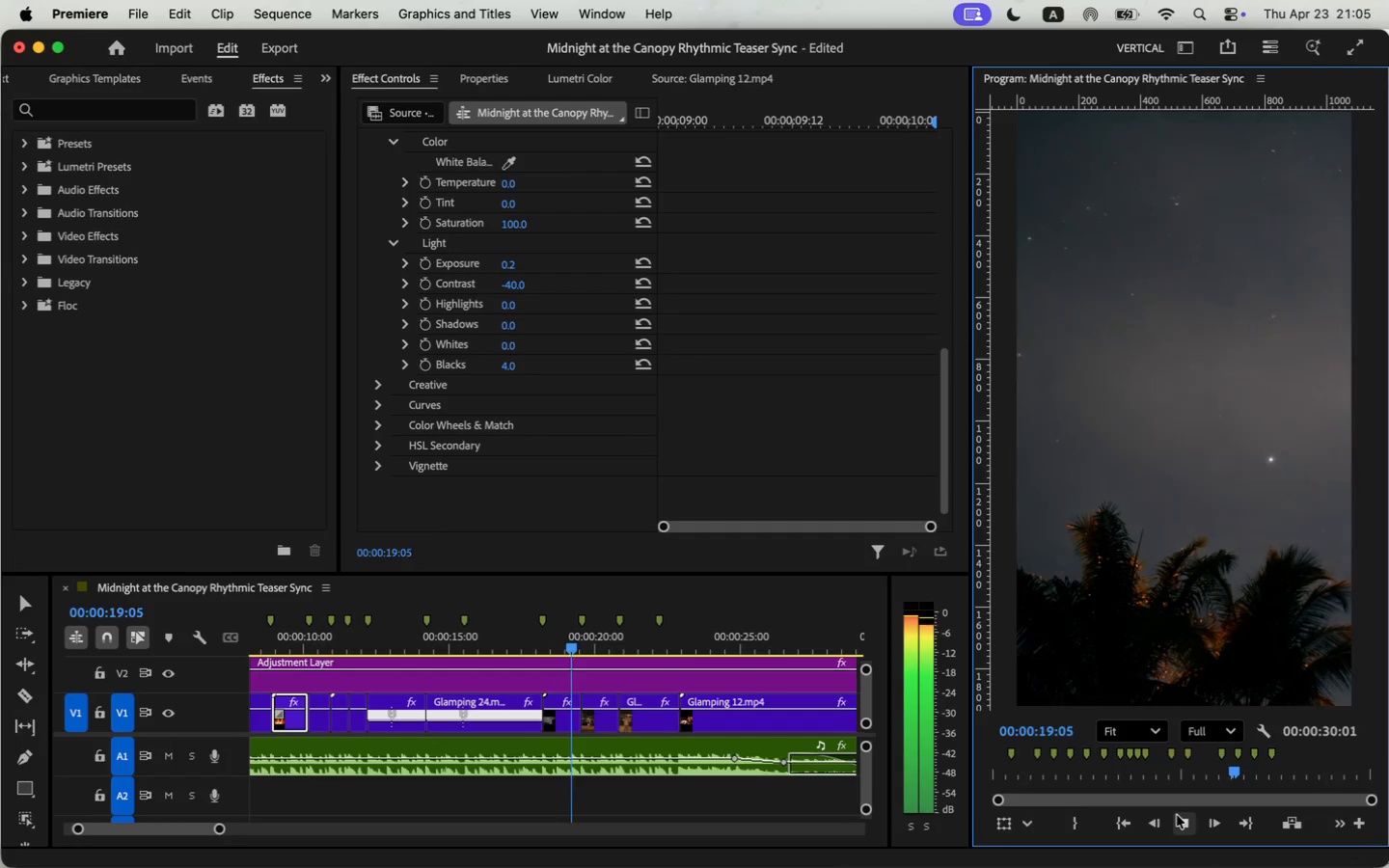 
left_click([1177, 815])
 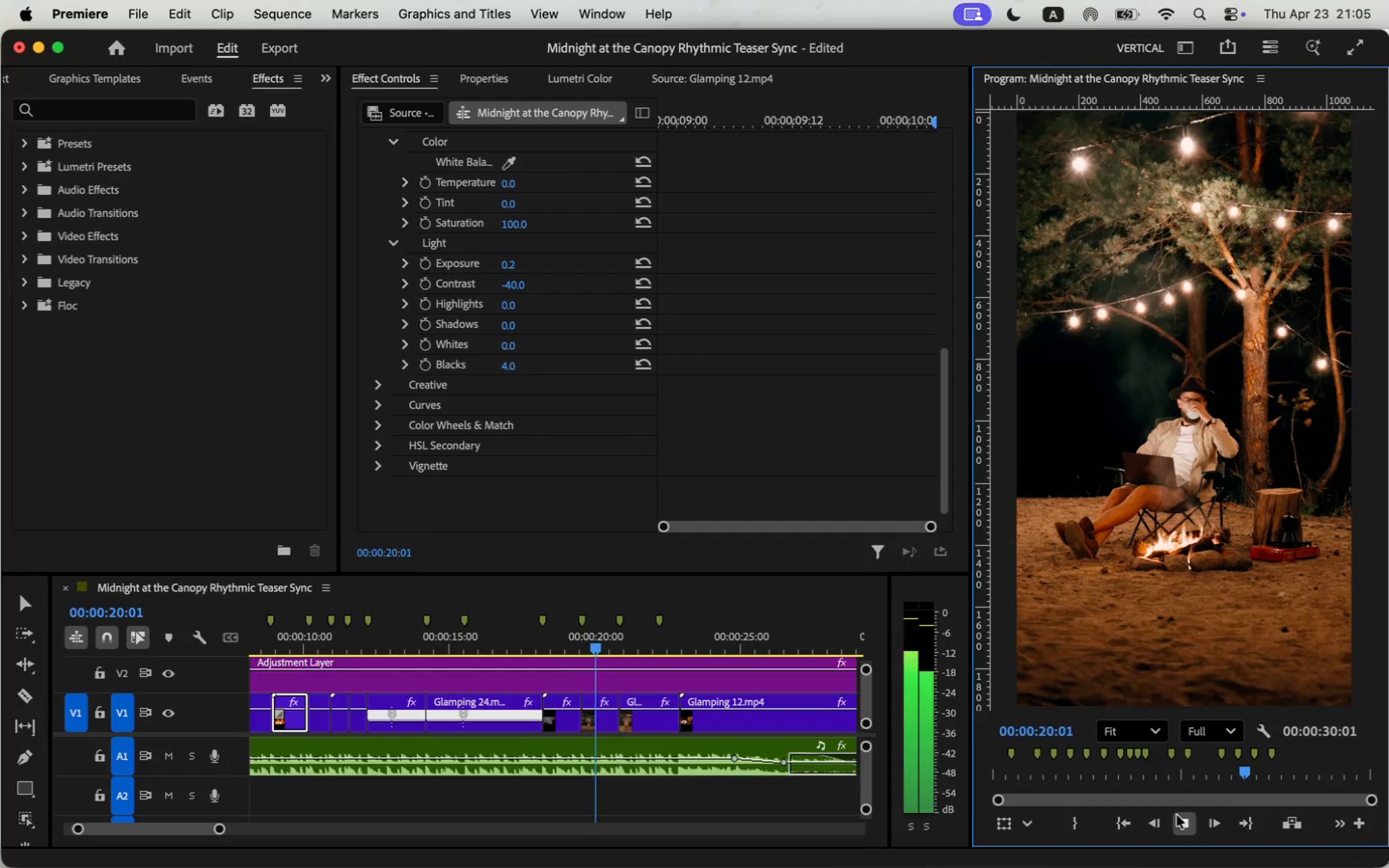 
left_click([477, 646])
 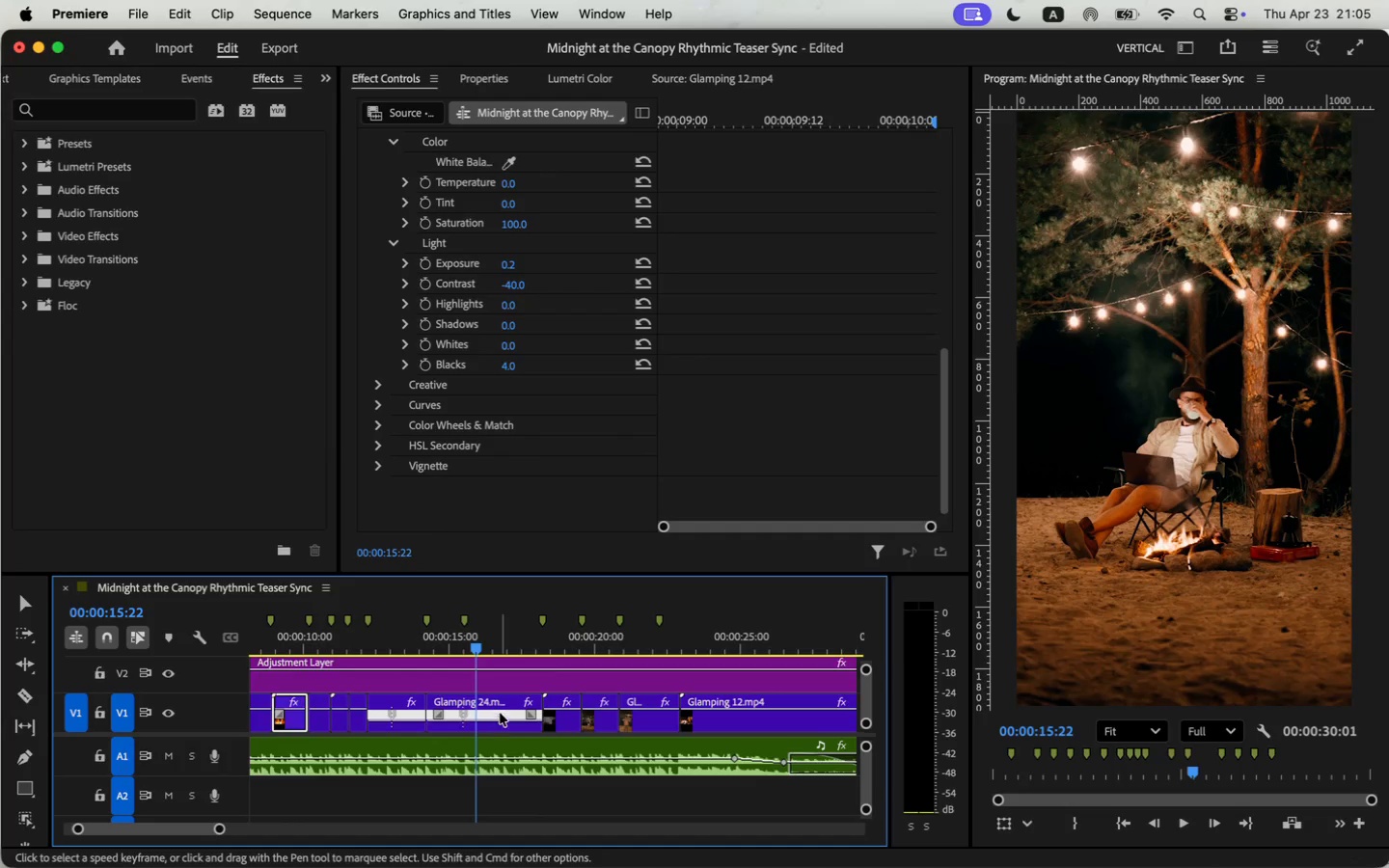 
left_click_drag(start_coordinate=[500, 711], to_coordinate=[599, 629])
 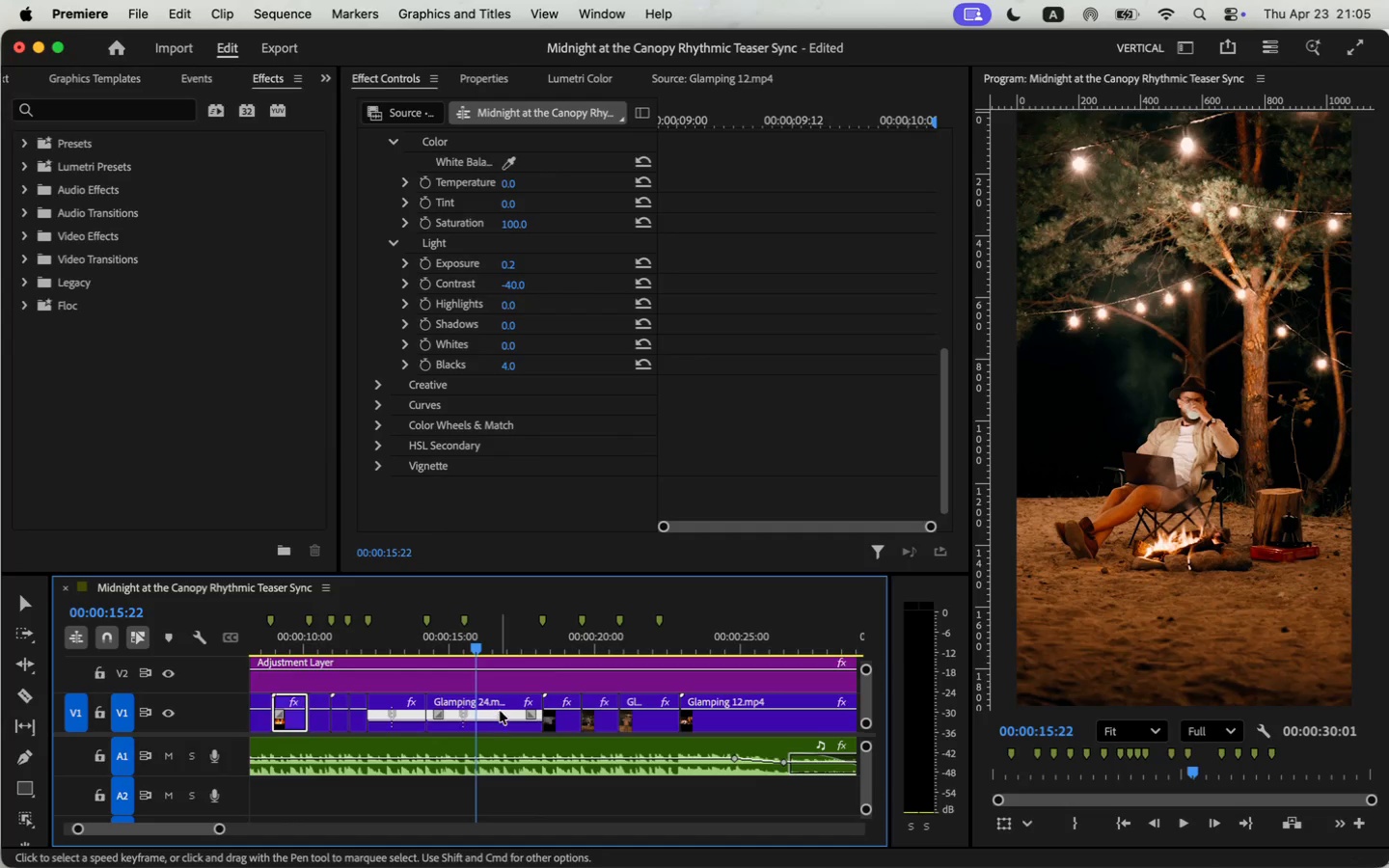 
scroll: coordinate [528, 740], scroll_direction: up, amount: 5.0
 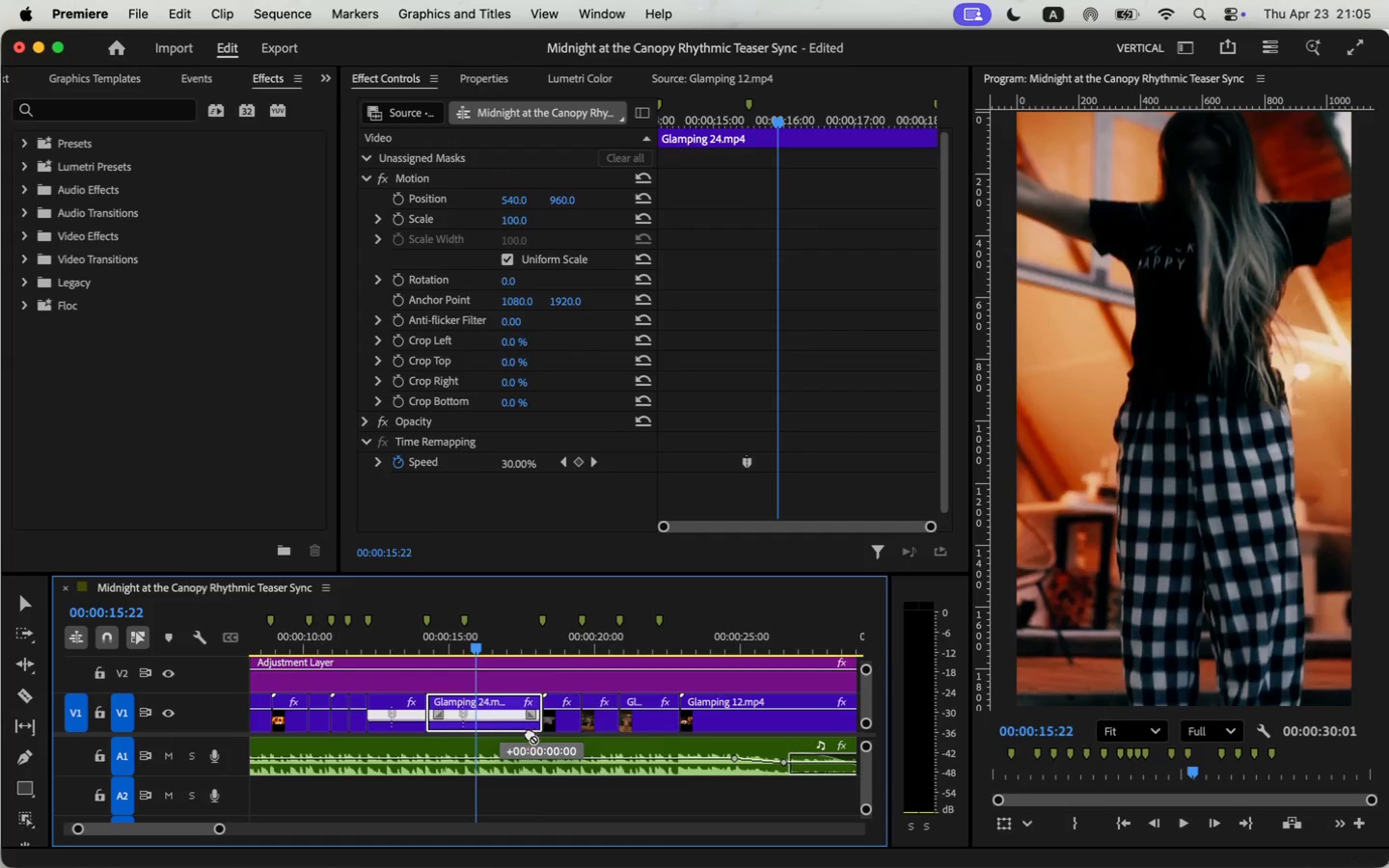 
left_click_drag(start_coordinate=[416, 572], to_coordinate=[447, 458])
 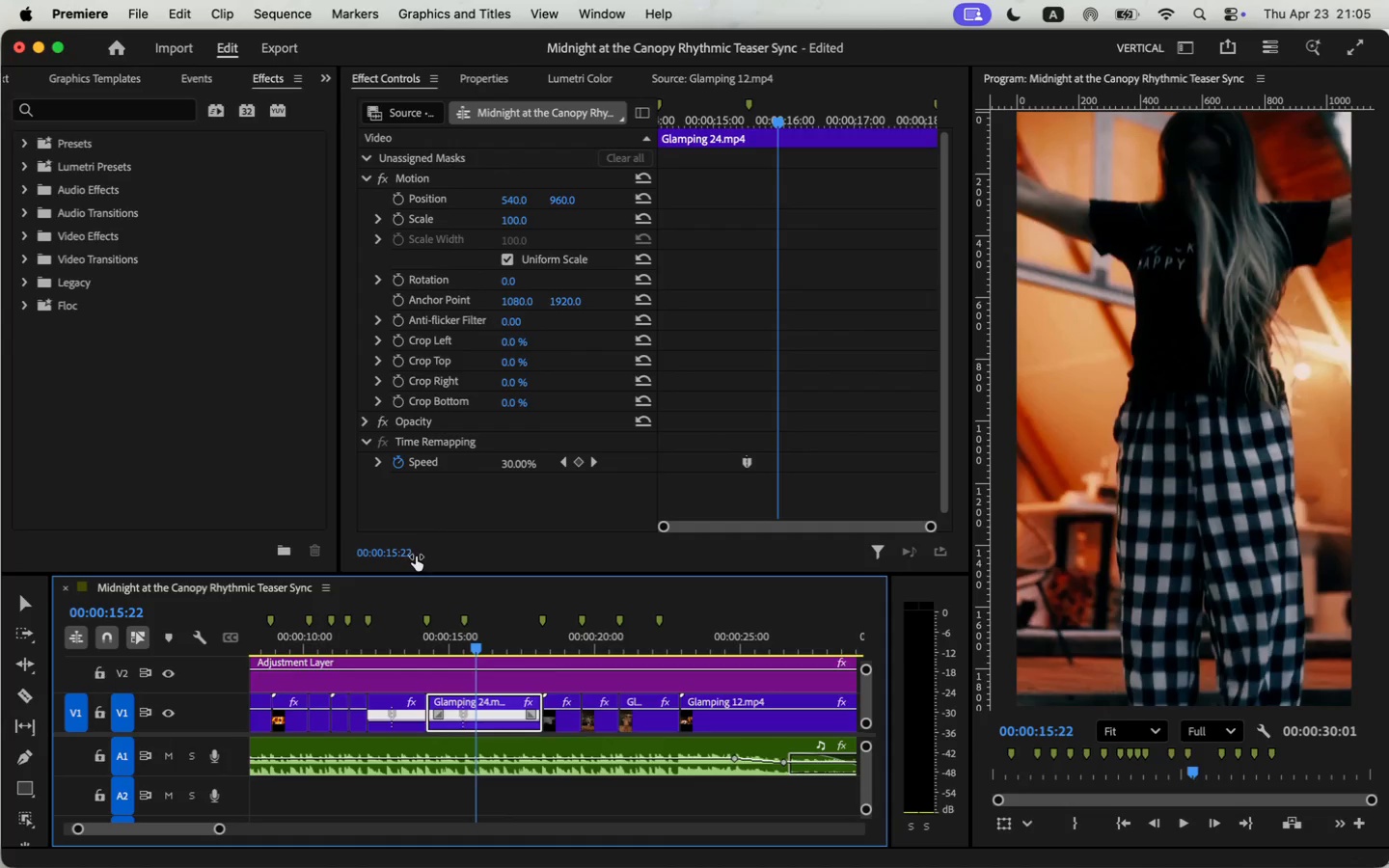 
left_click_drag(start_coordinate=[486, 654], to_coordinate=[458, 573])
 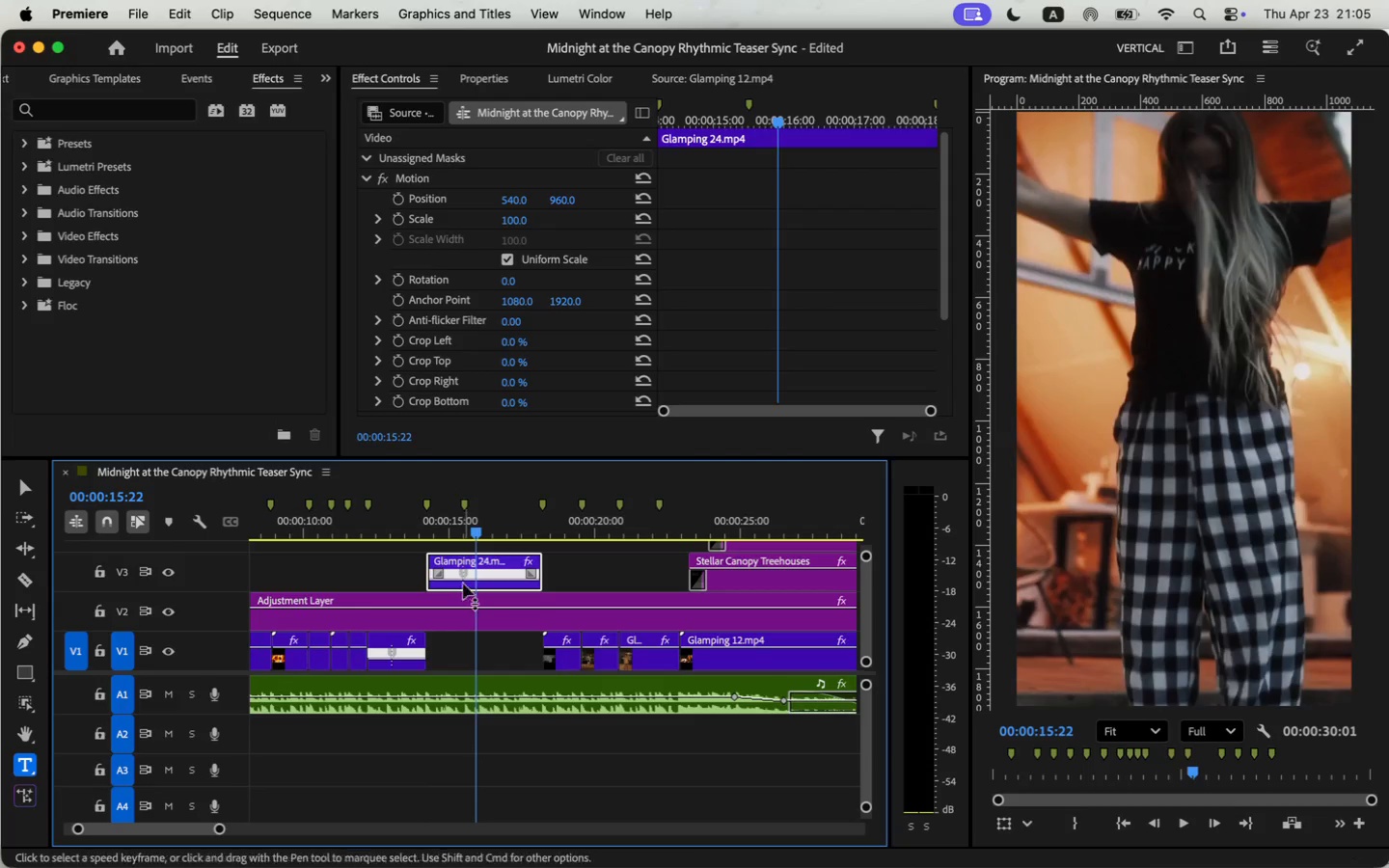 
left_click_drag(start_coordinate=[540, 570], to_coordinate=[605, 566])
 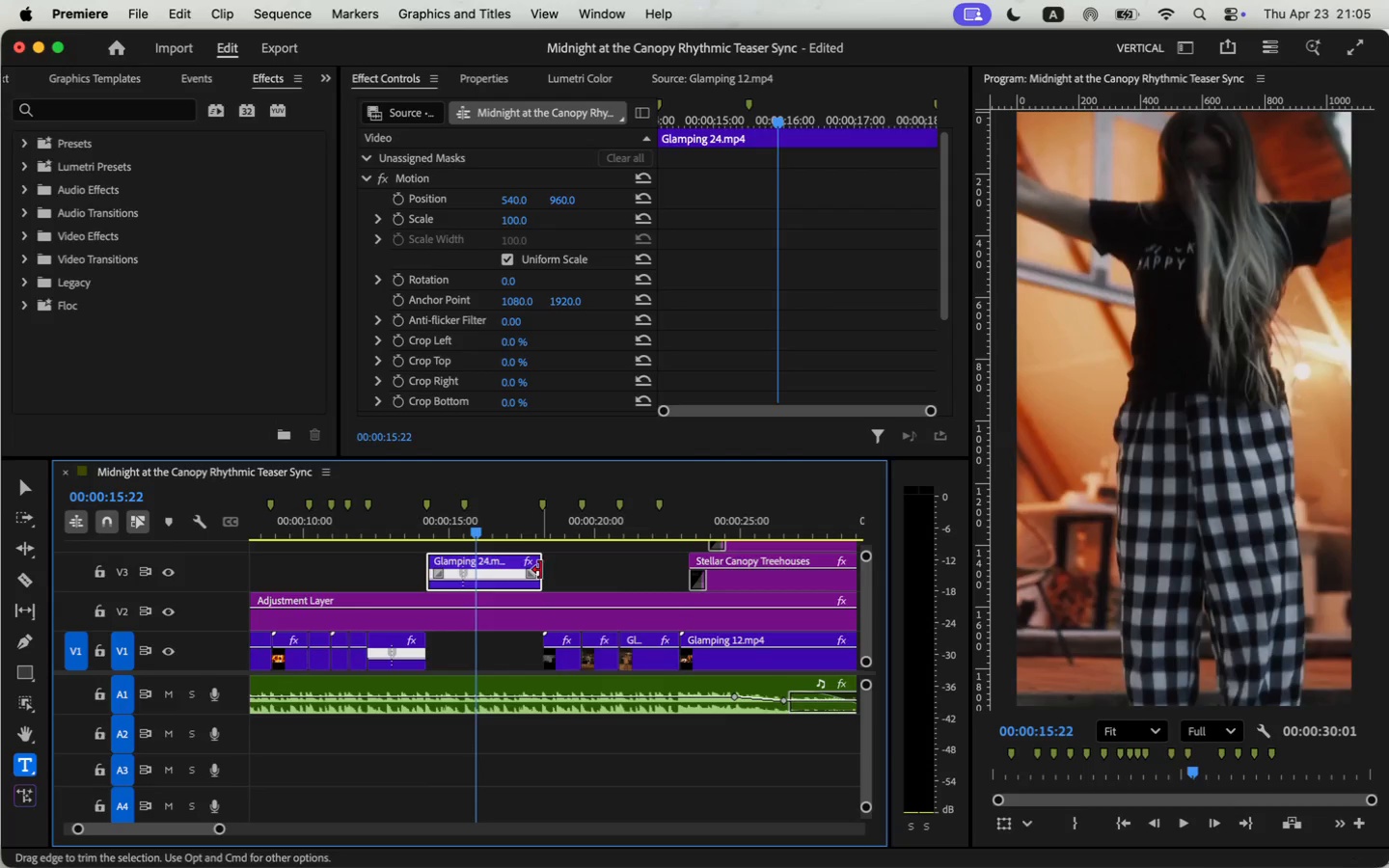 
left_click_drag(start_coordinate=[474, 535], to_coordinate=[554, 525])
 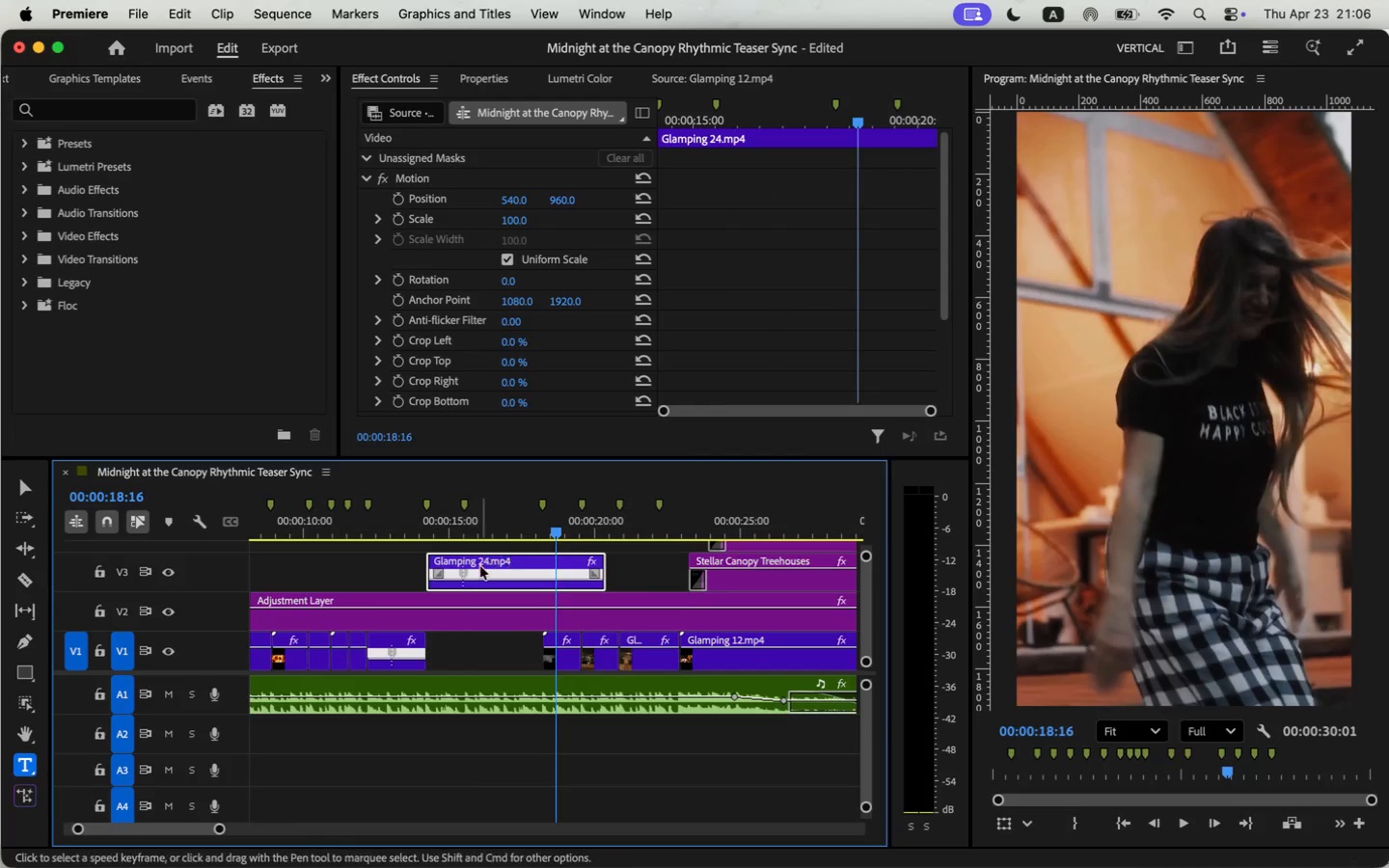 
left_click([491, 569])
 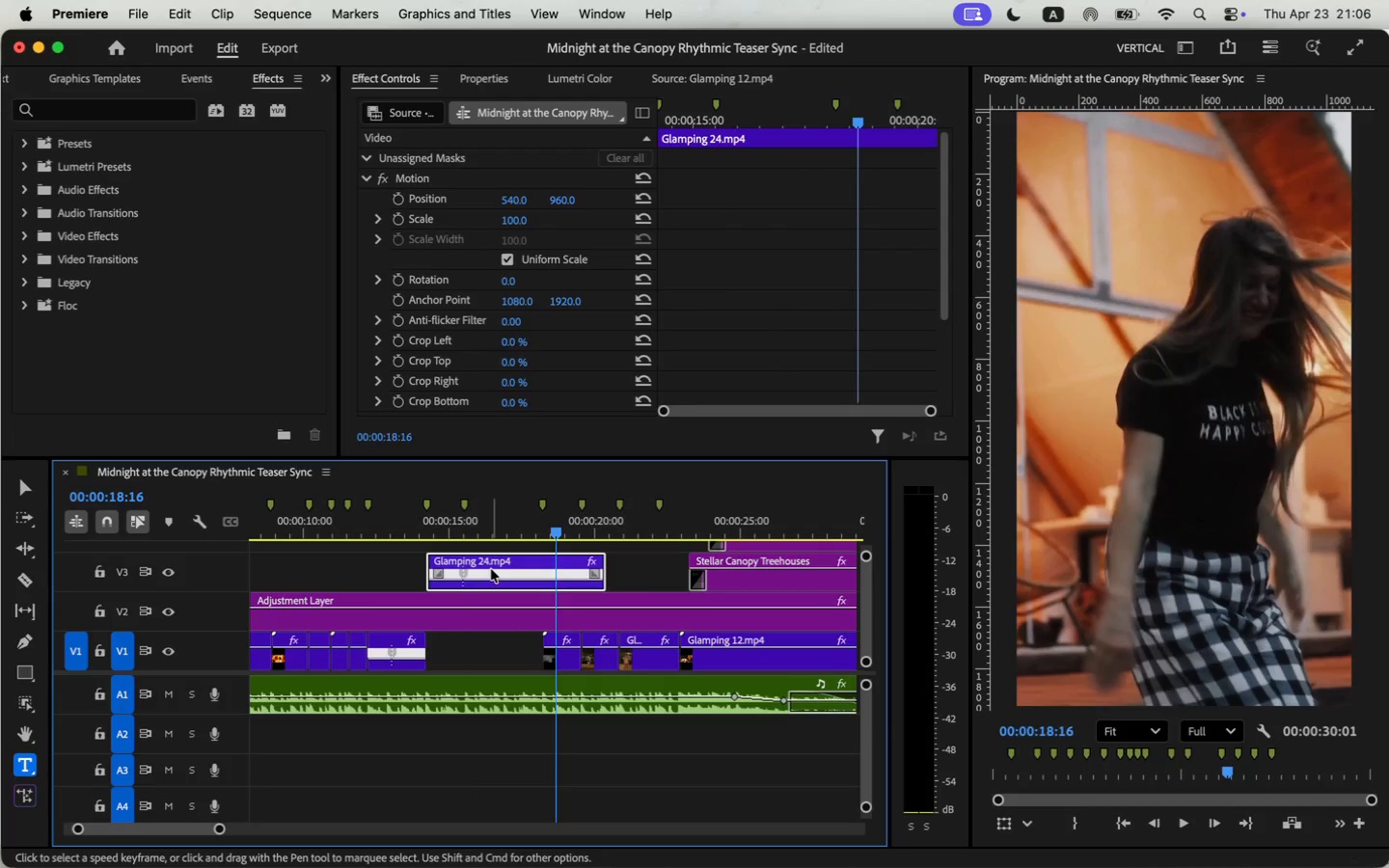 
left_click_drag(start_coordinate=[694, 312], to_coordinate=[753, 376])
 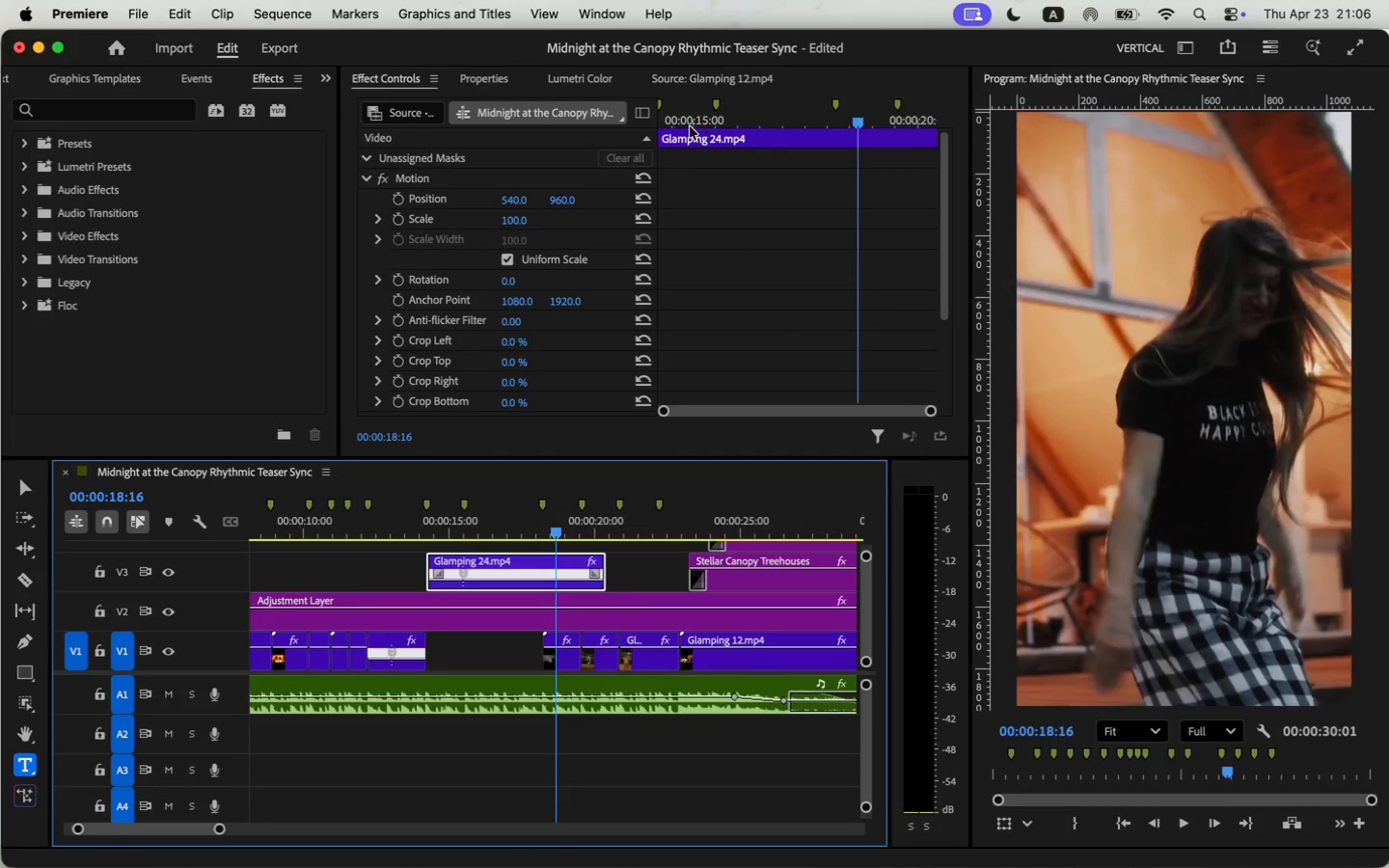 
scroll: coordinate [678, 322], scroll_direction: down, amount: 27.0
 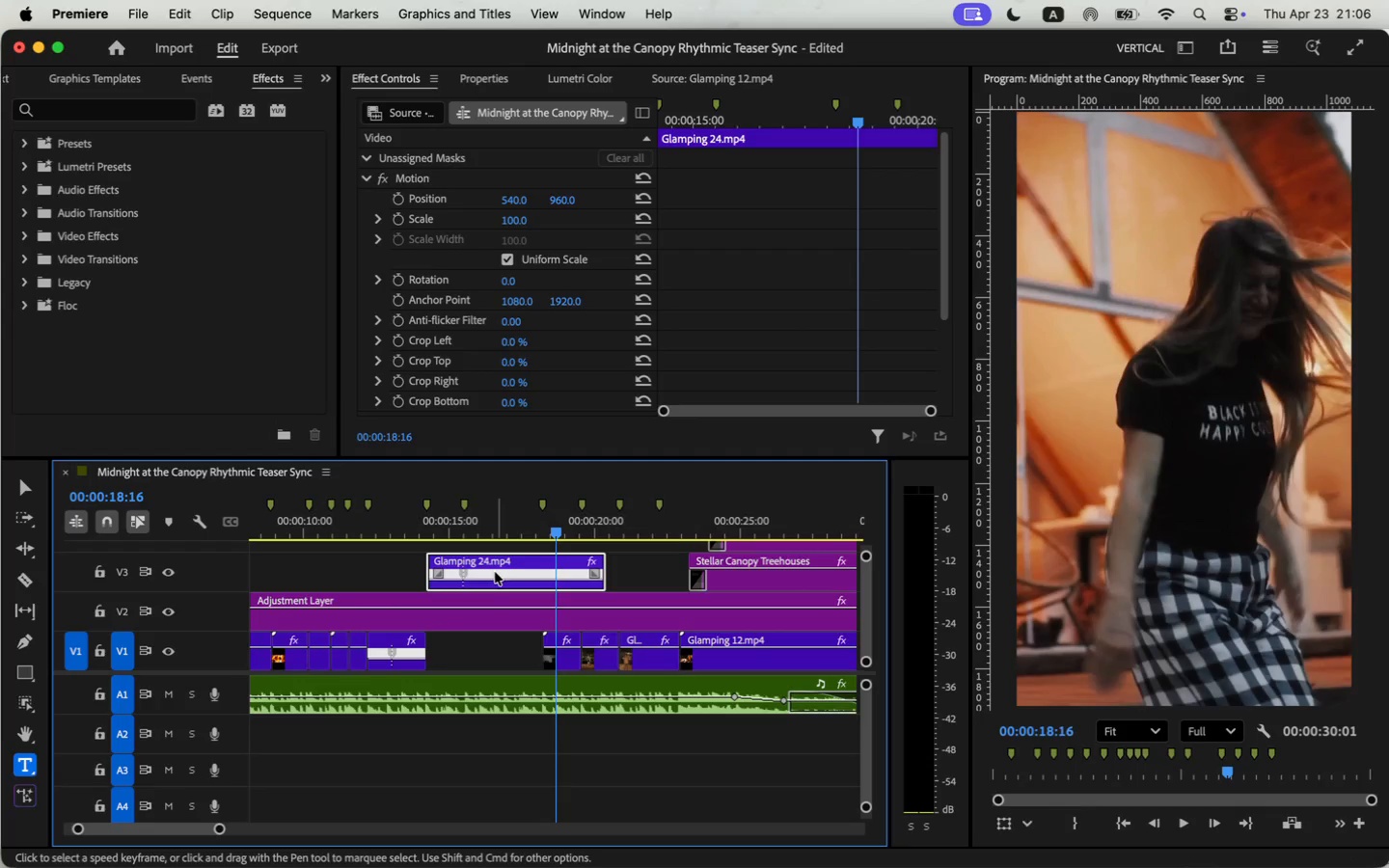 
left_click_drag(start_coordinate=[698, 325], to_coordinate=[738, 359])
 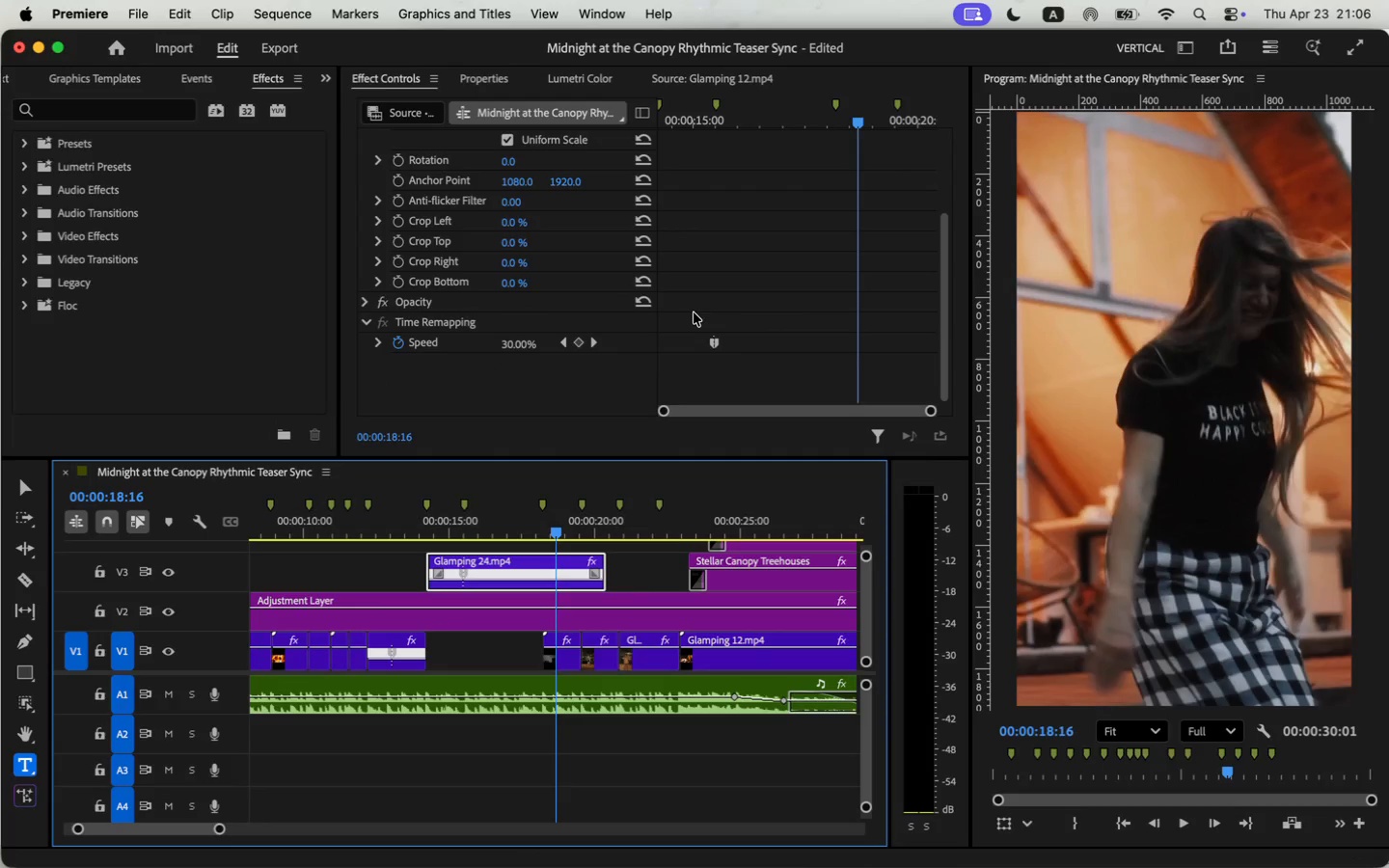 
left_click_drag(start_coordinate=[714, 345], to_coordinate=[865, 353])
 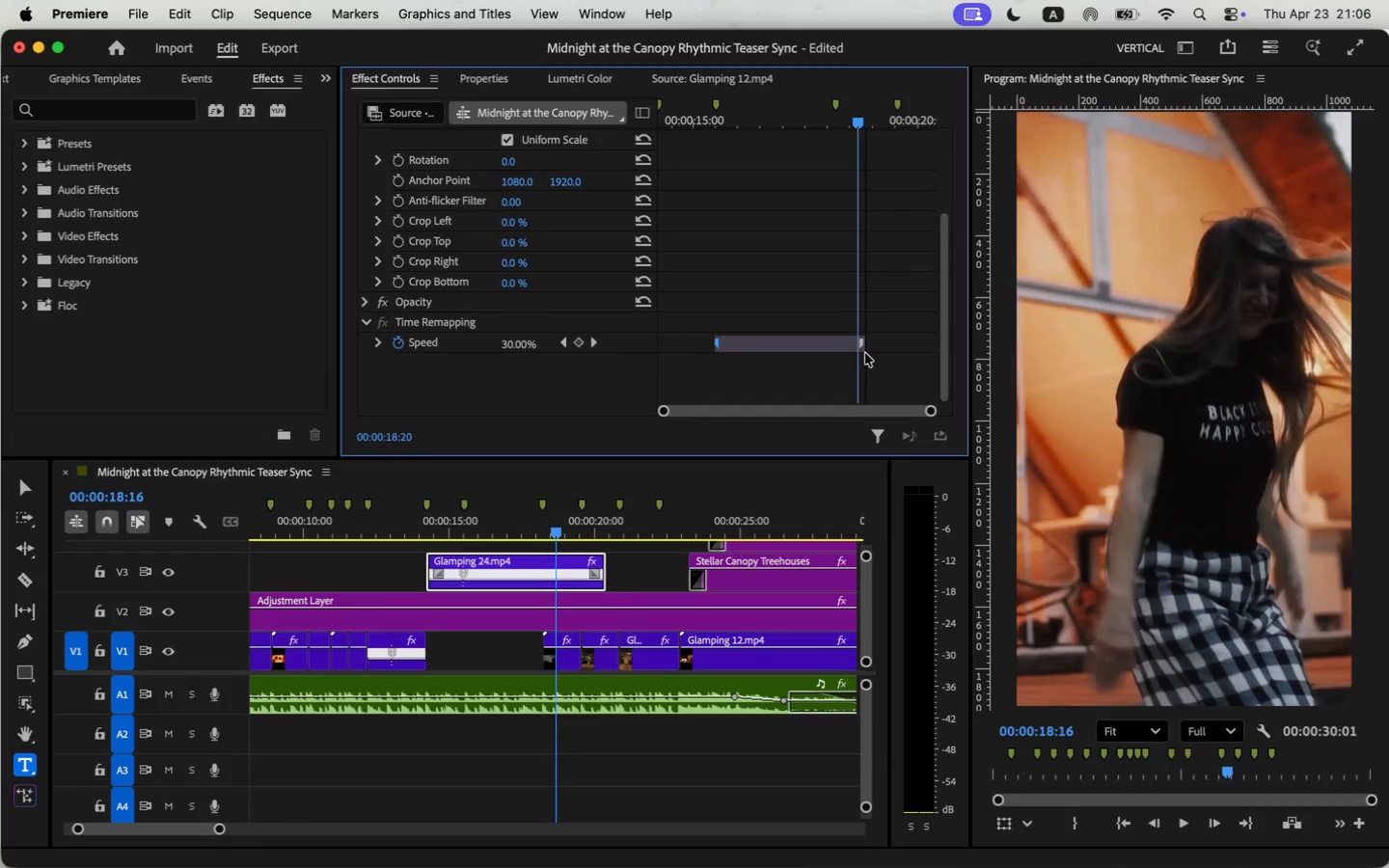 
key(Meta+Z)
 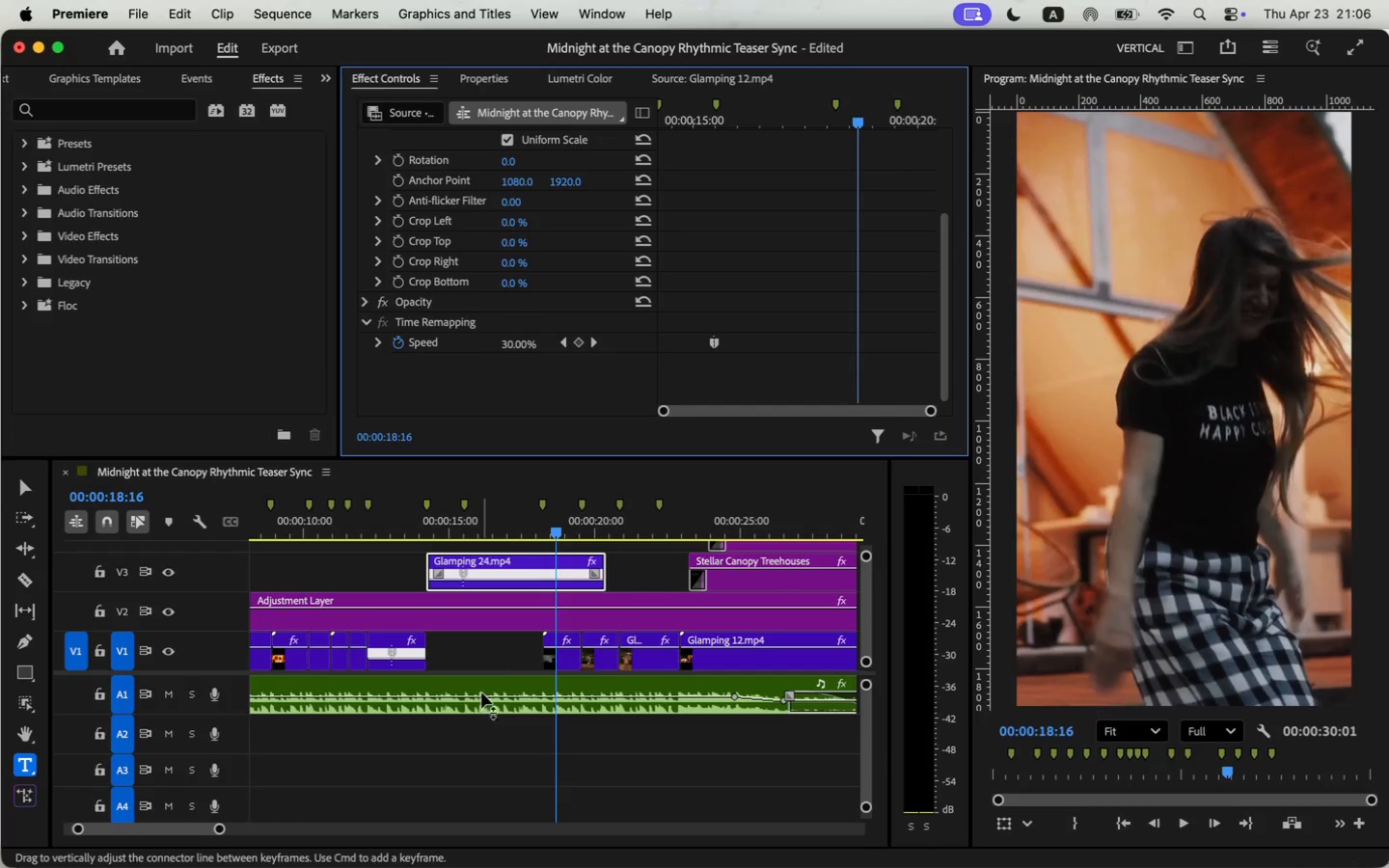 
left_click_drag(start_coordinate=[706, 328], to_coordinate=[722, 349])
 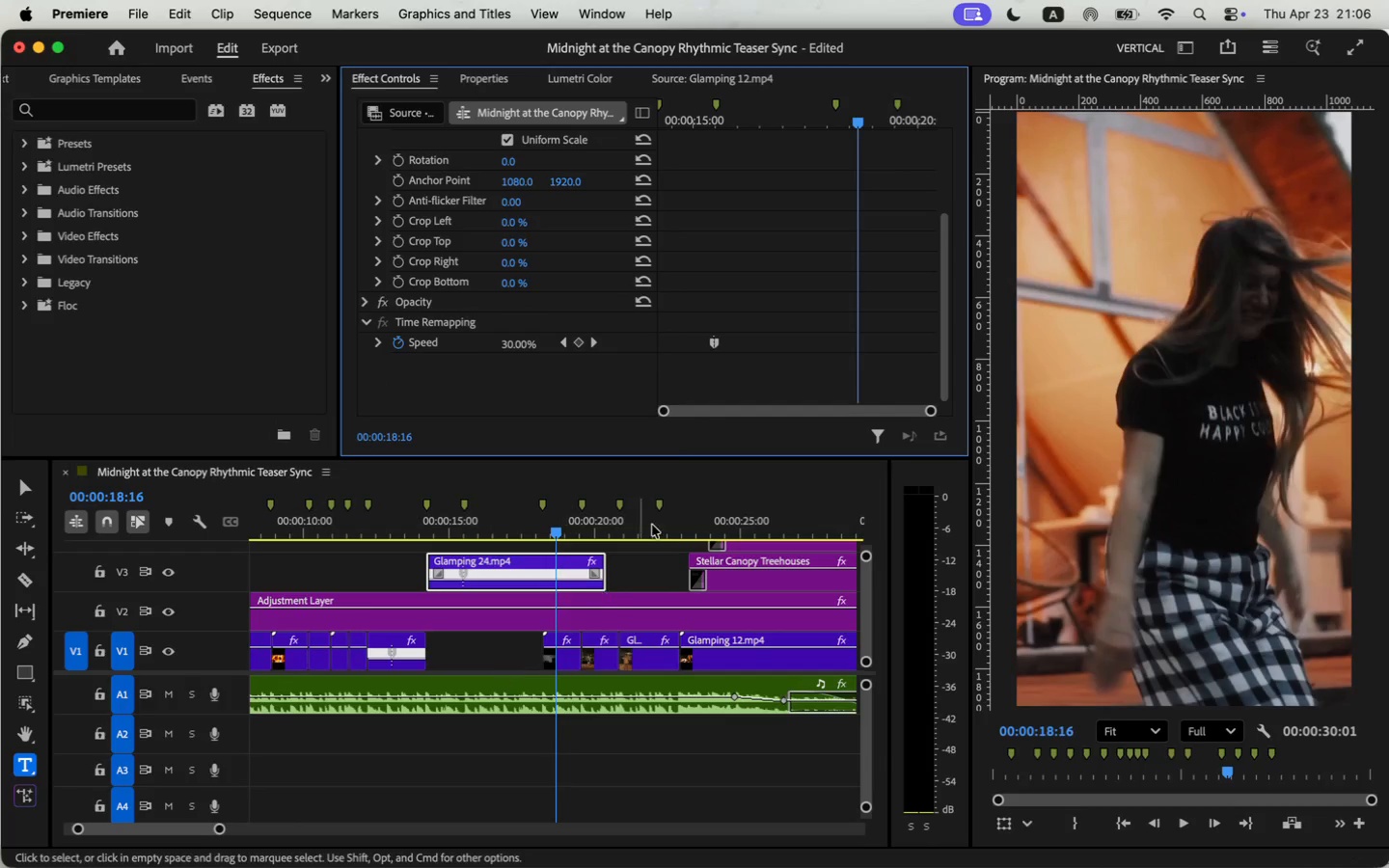 
left_click_drag(start_coordinate=[713, 343], to_coordinate=[762, 339])
 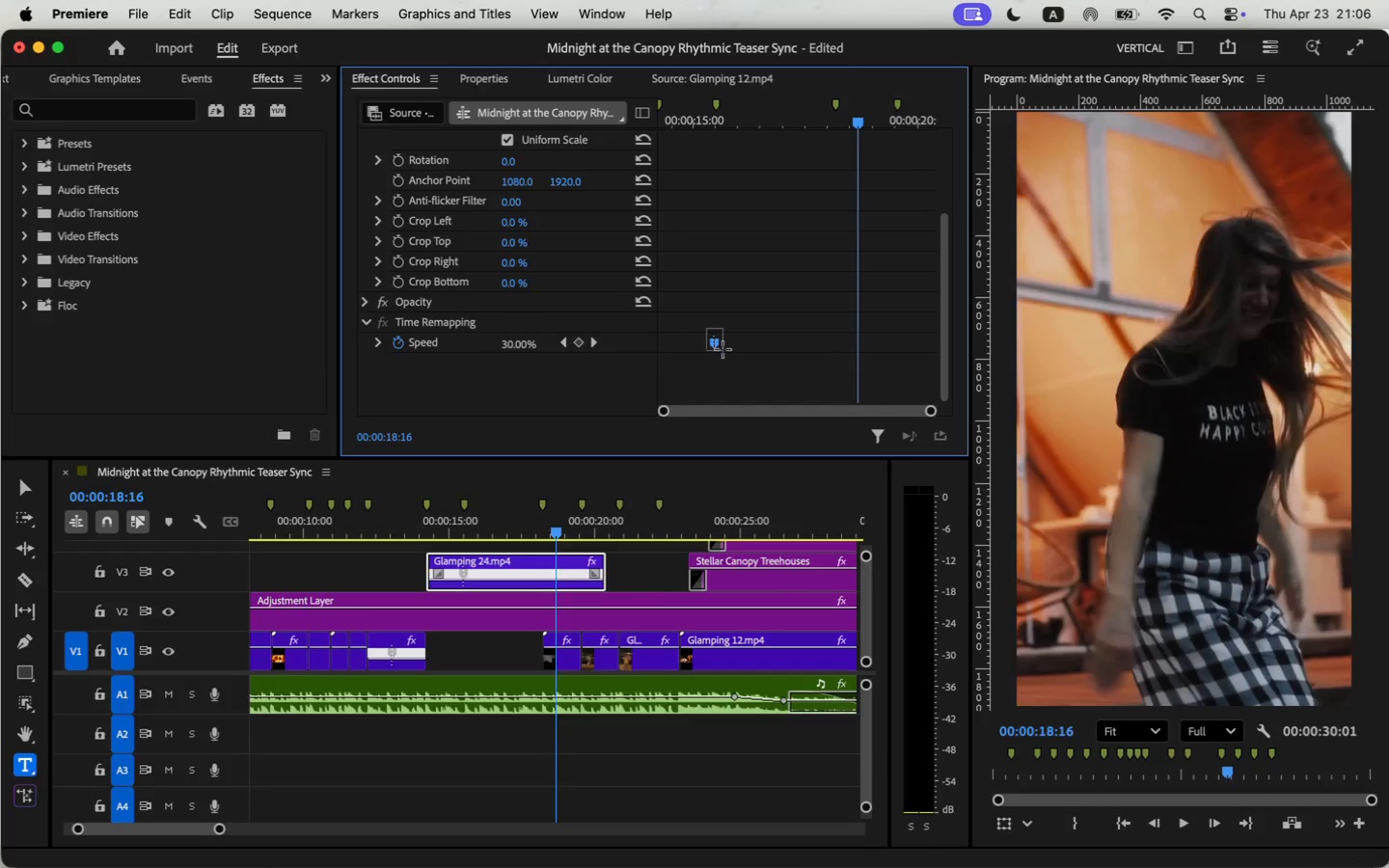 
key(Meta+Z)
 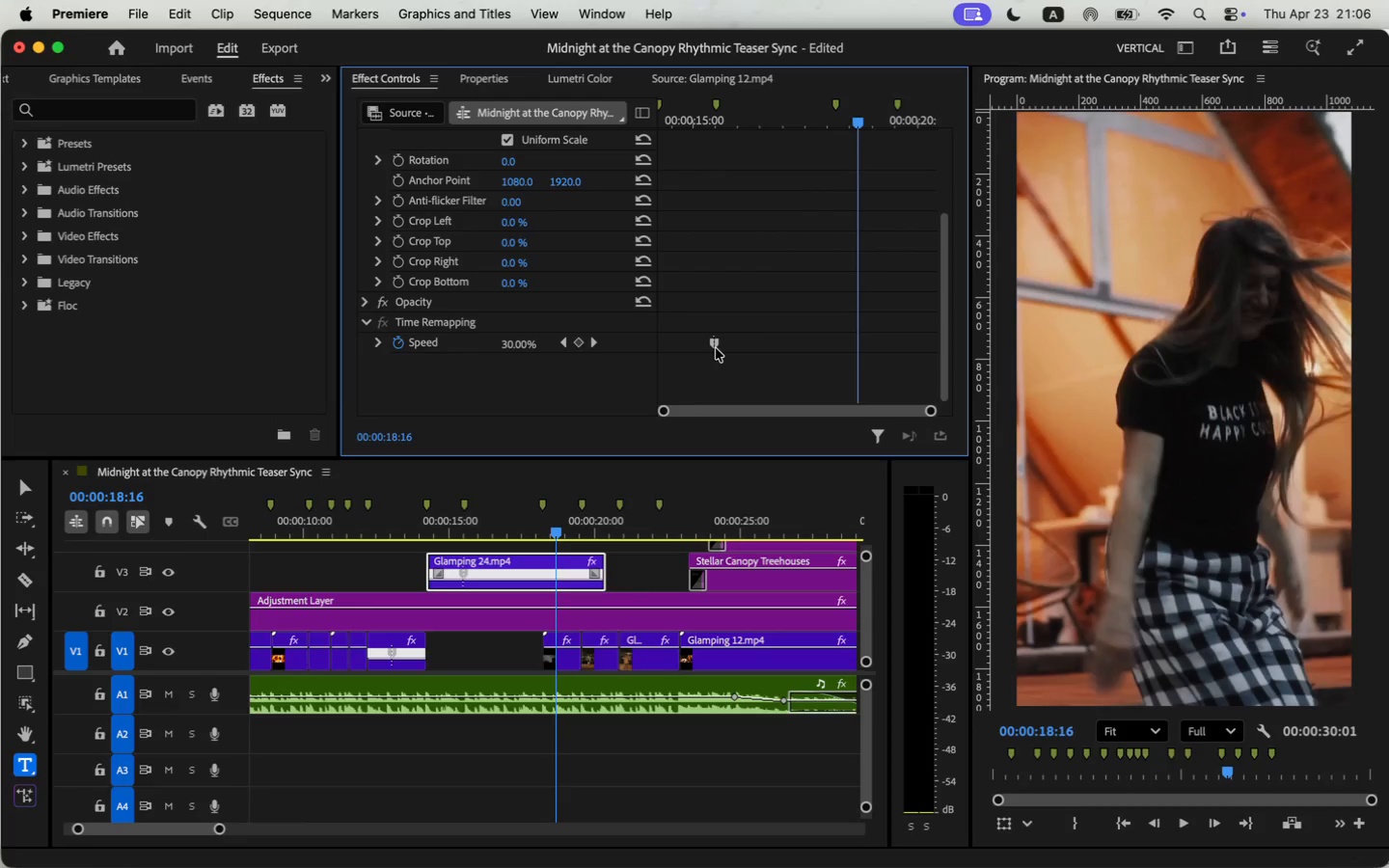 
left_click_drag(start_coordinate=[708, 338], to_coordinate=[731, 353])
 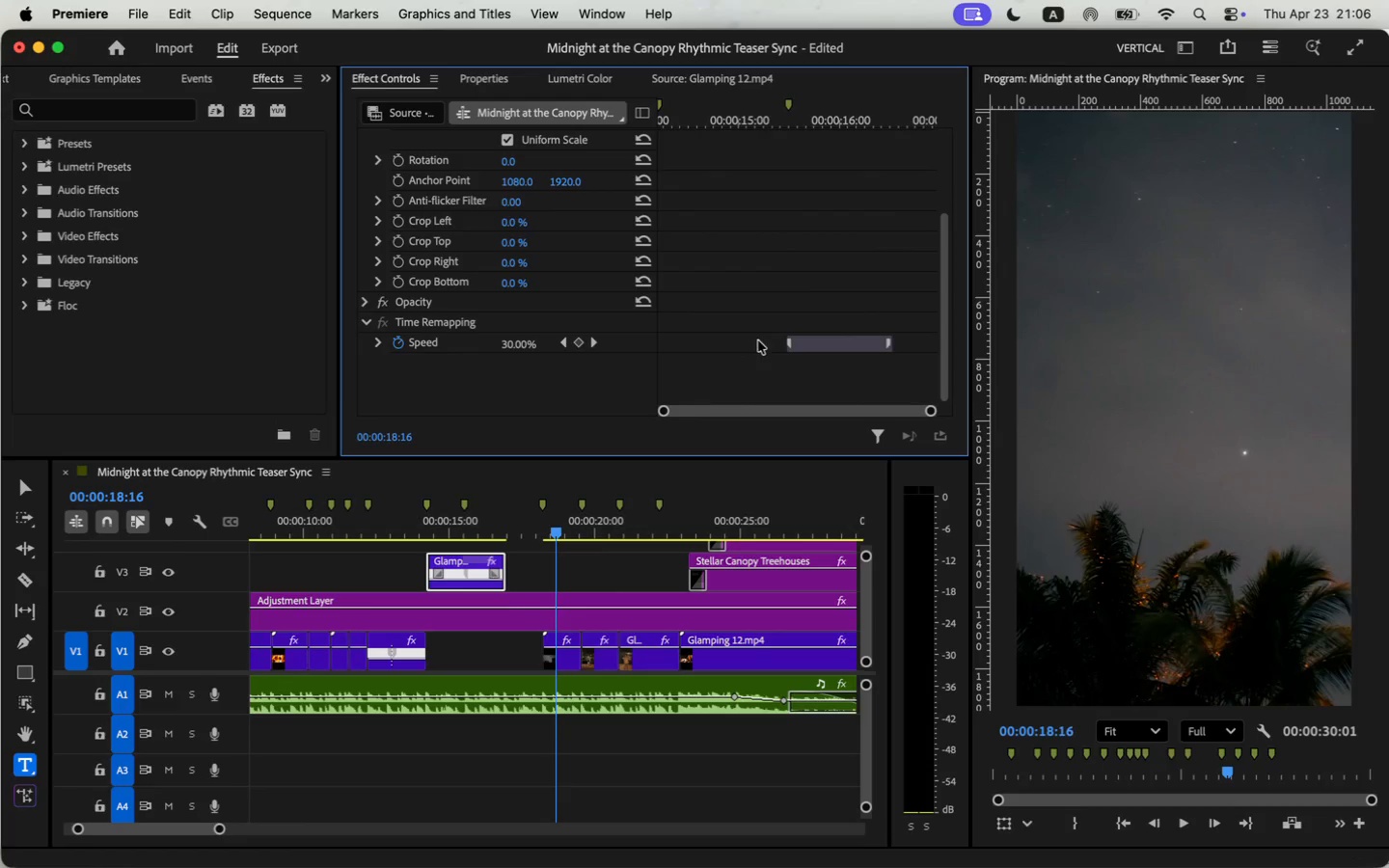 
key(Meta+Z)
 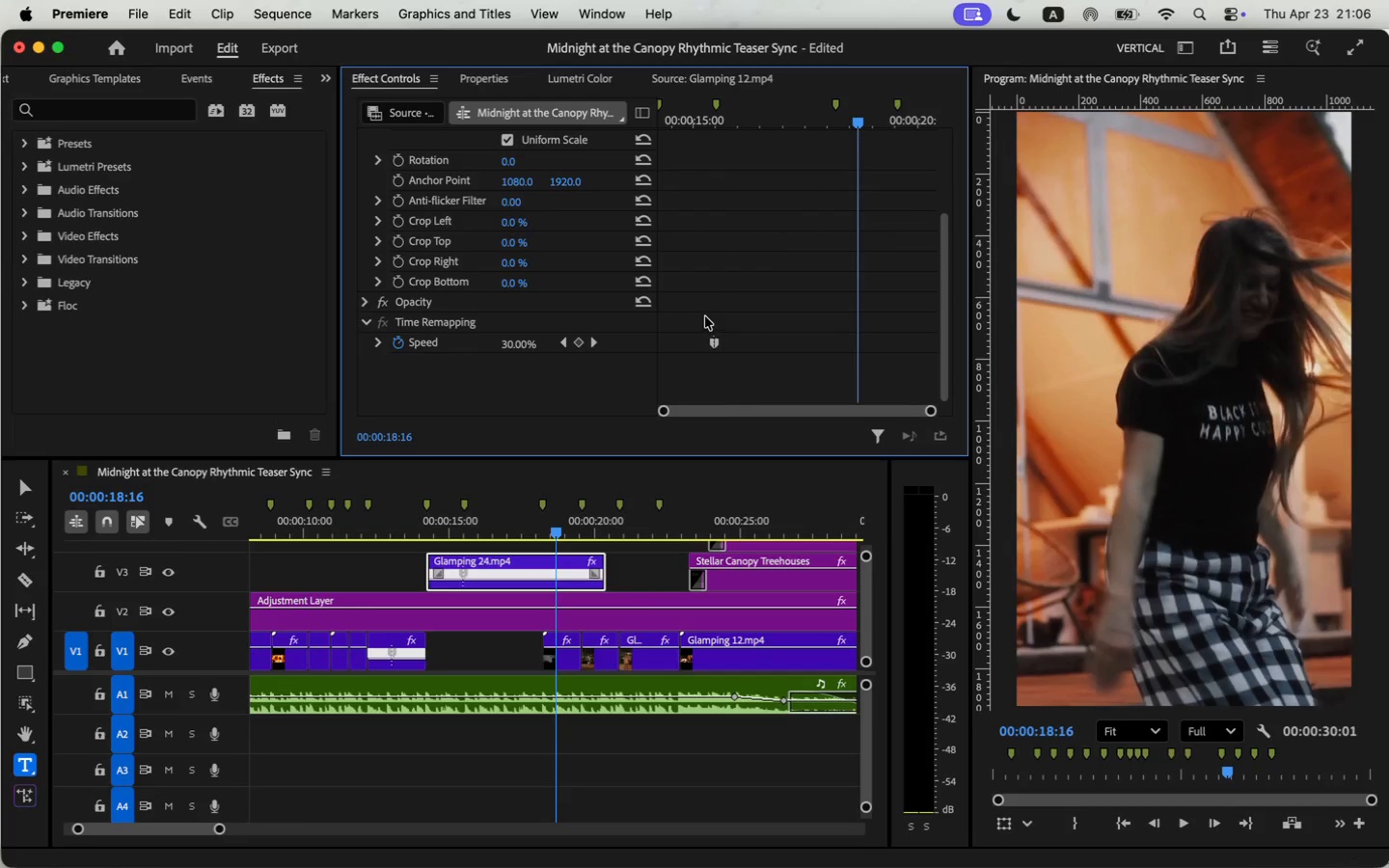 
left_click_drag(start_coordinate=[705, 316], to_coordinate=[744, 374])
 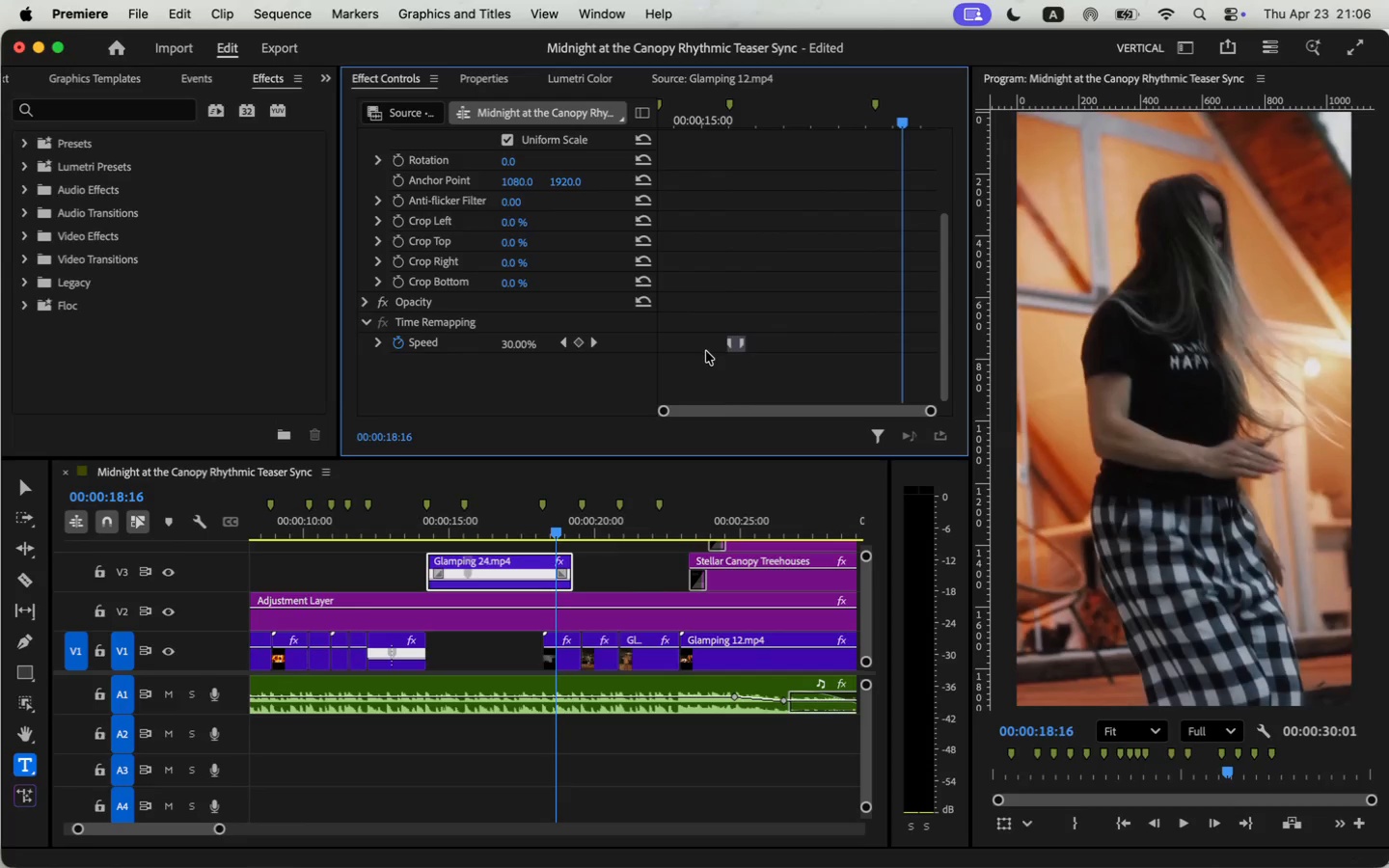 
left_click_drag(start_coordinate=[714, 344], to_coordinate=[862, 344])
 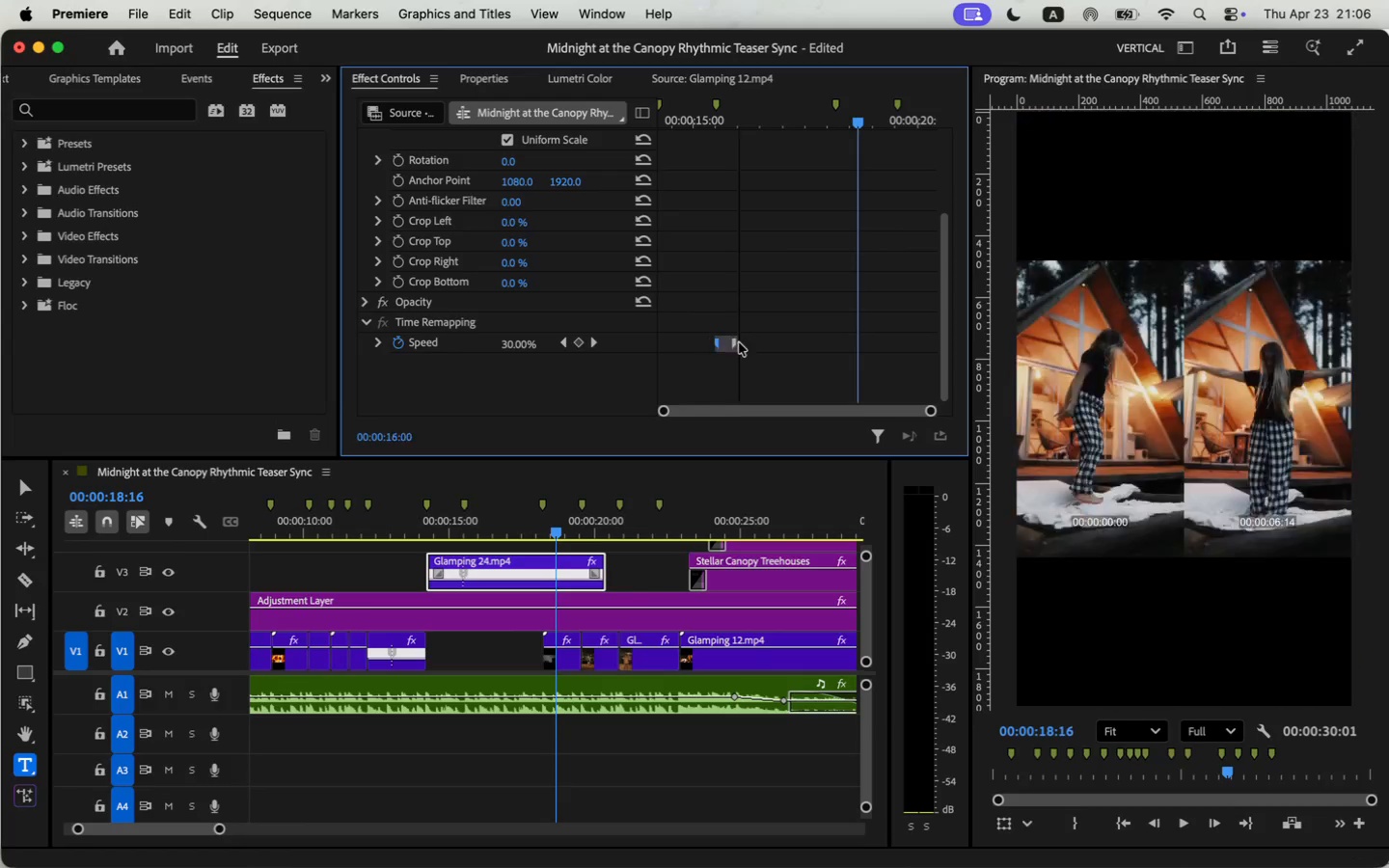 
key(Meta+Z)
 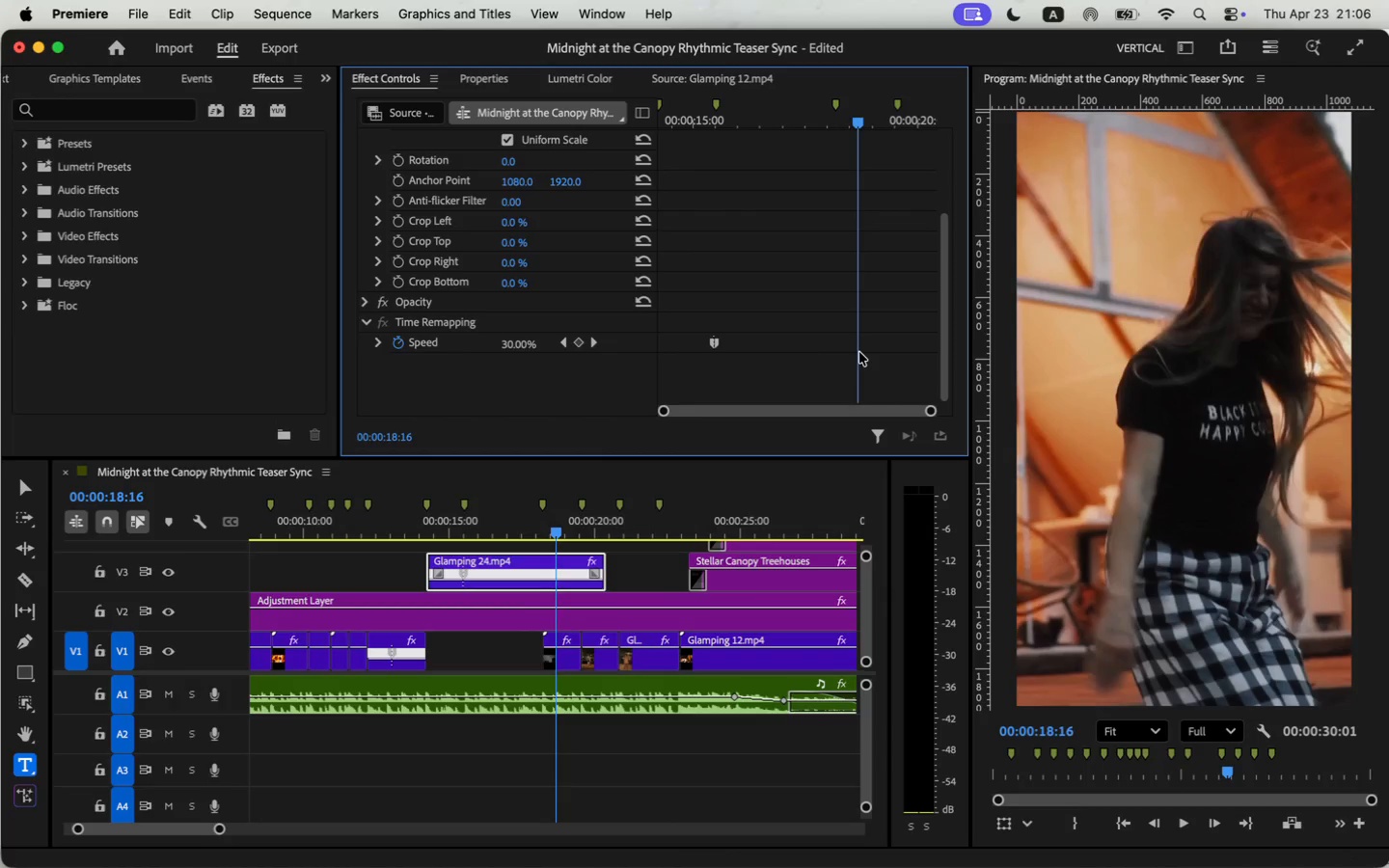 
wait(5.05)
 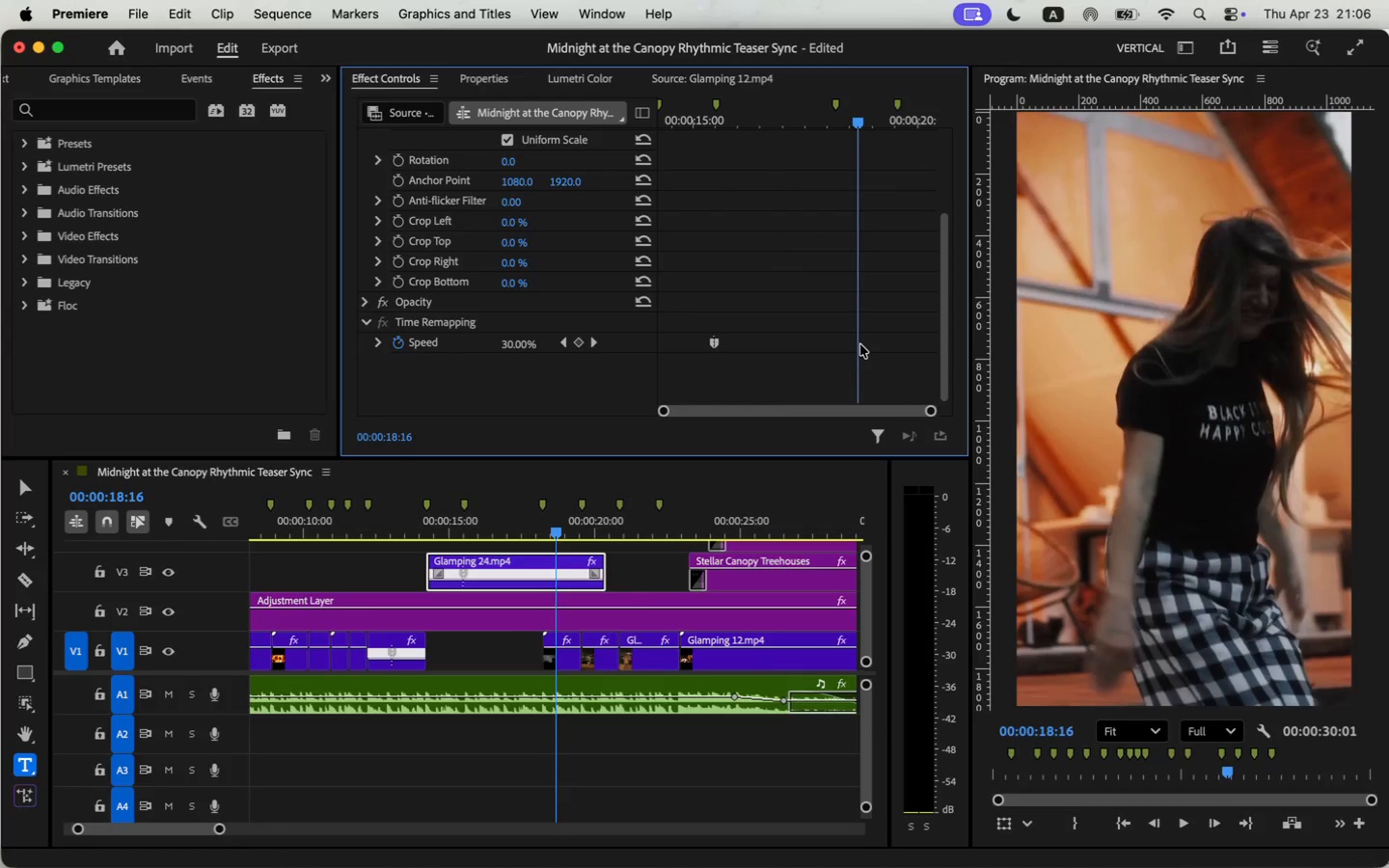 
hold_key(key=CommandLeft, duration=3.78)
 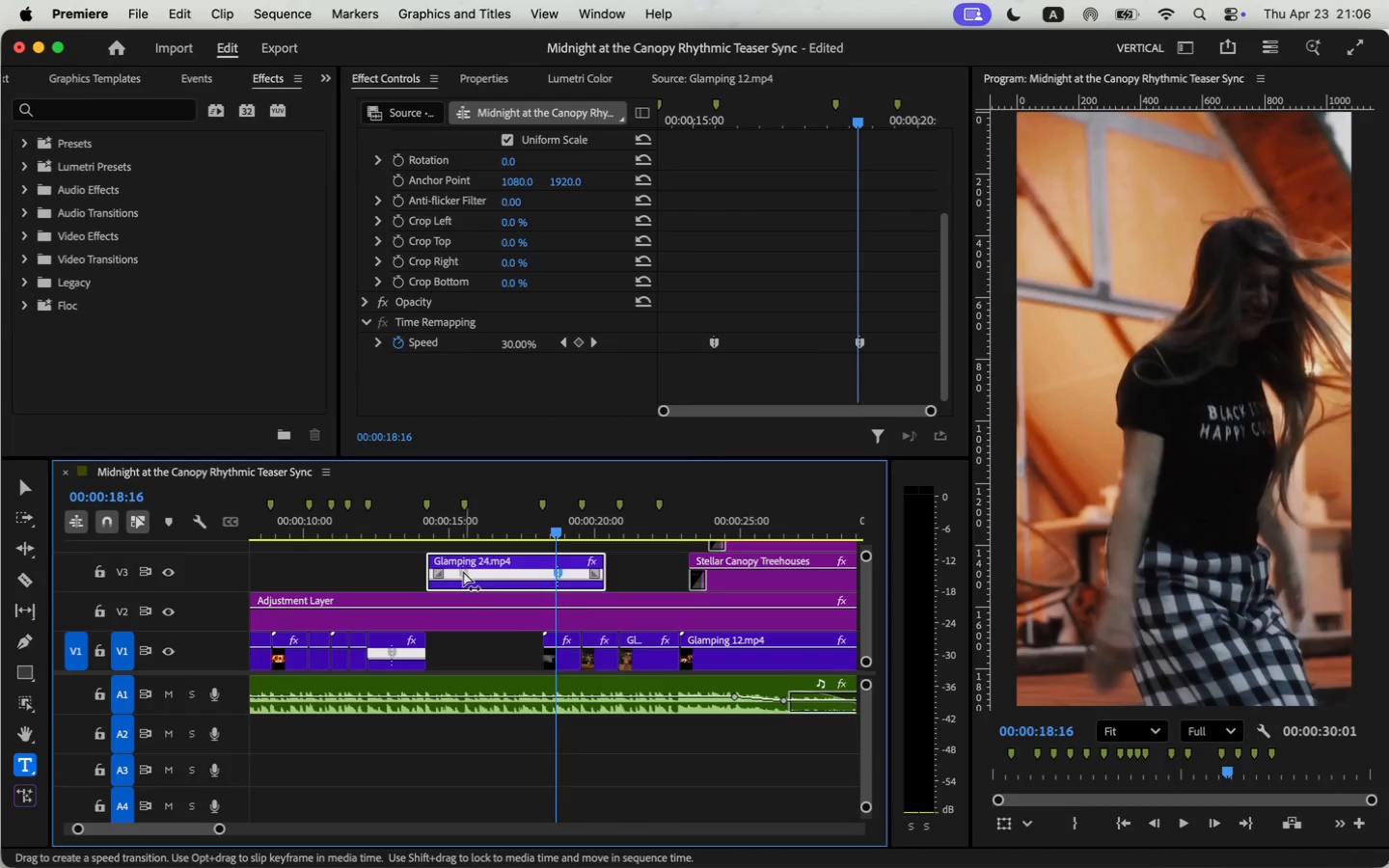 
key(Backspace)
 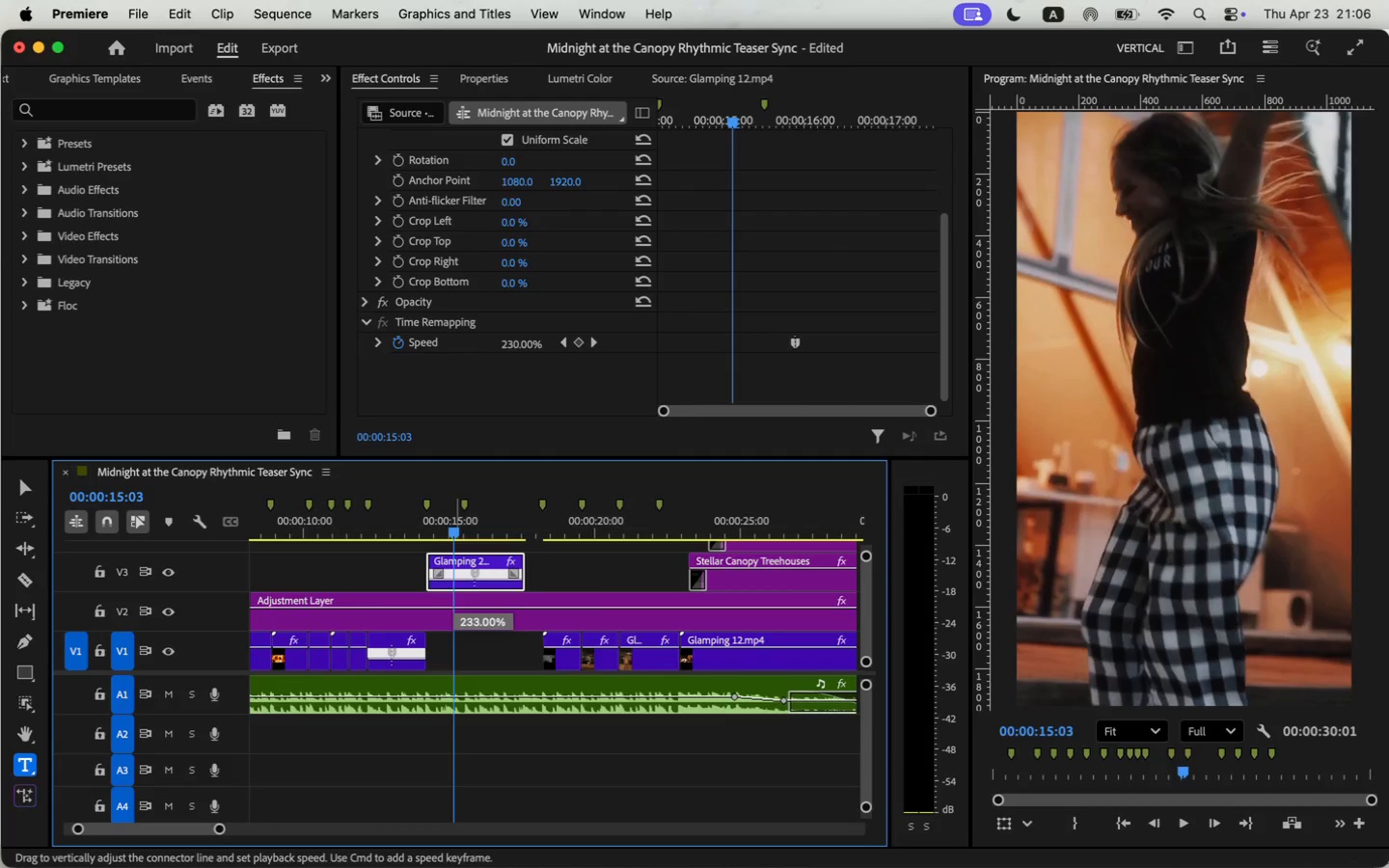 
wait(11.1)
 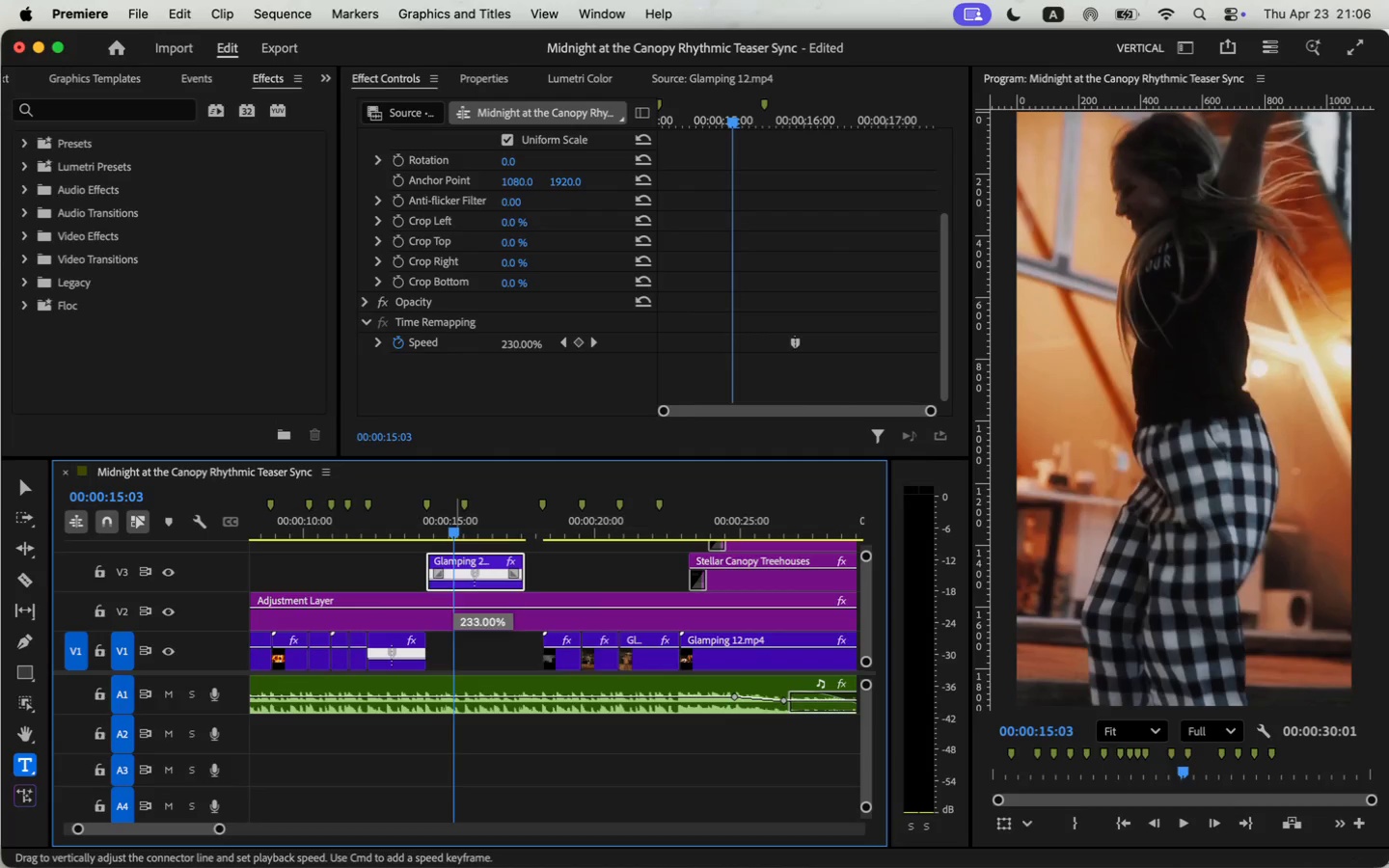 
left_click_drag(start_coordinate=[429, 573], to_coordinate=[453, 572])
 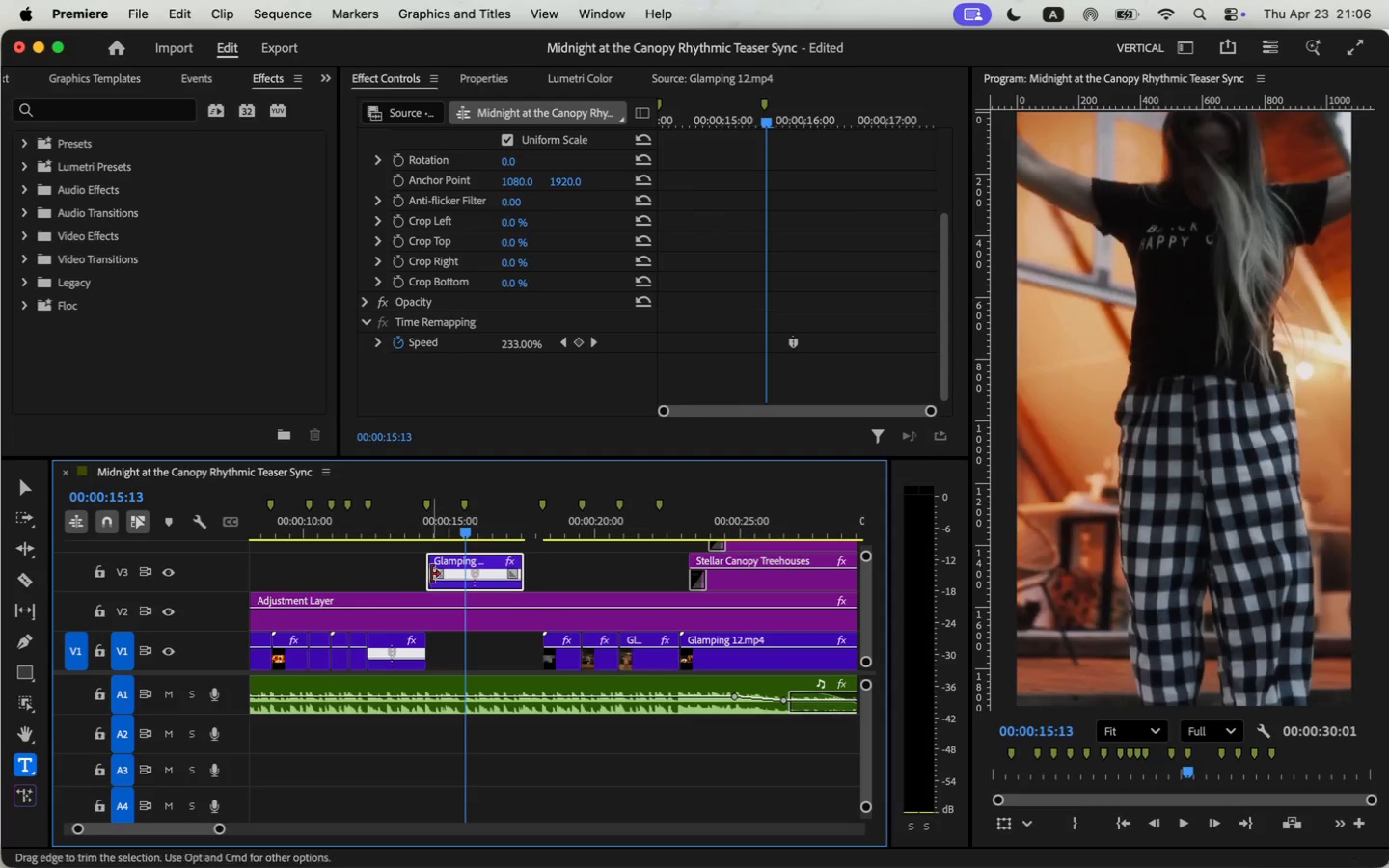 
left_click_drag(start_coordinate=[495, 570], to_coordinate=[490, 650])
 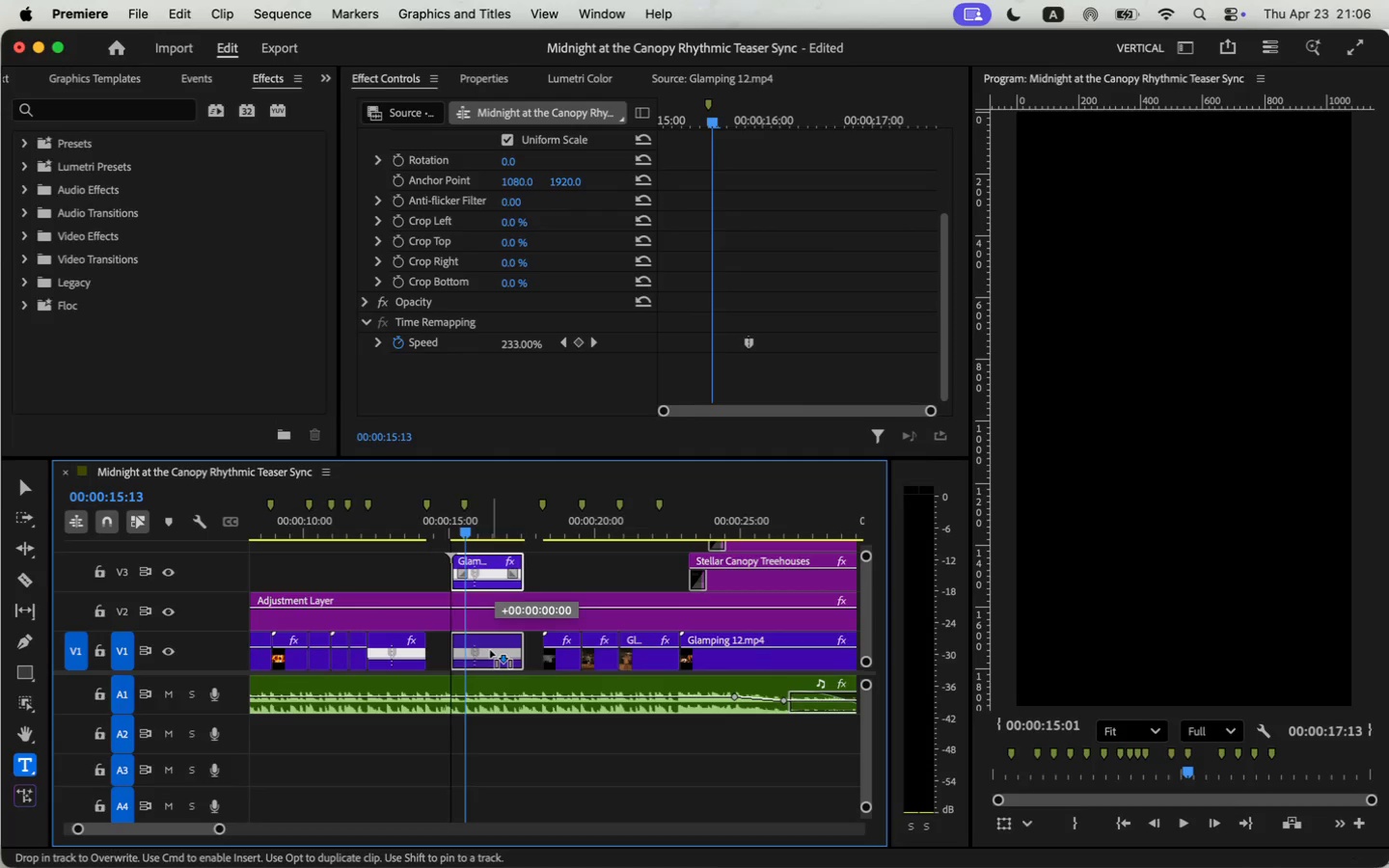 
left_click_drag(start_coordinate=[487, 640], to_coordinate=[480, 640])
 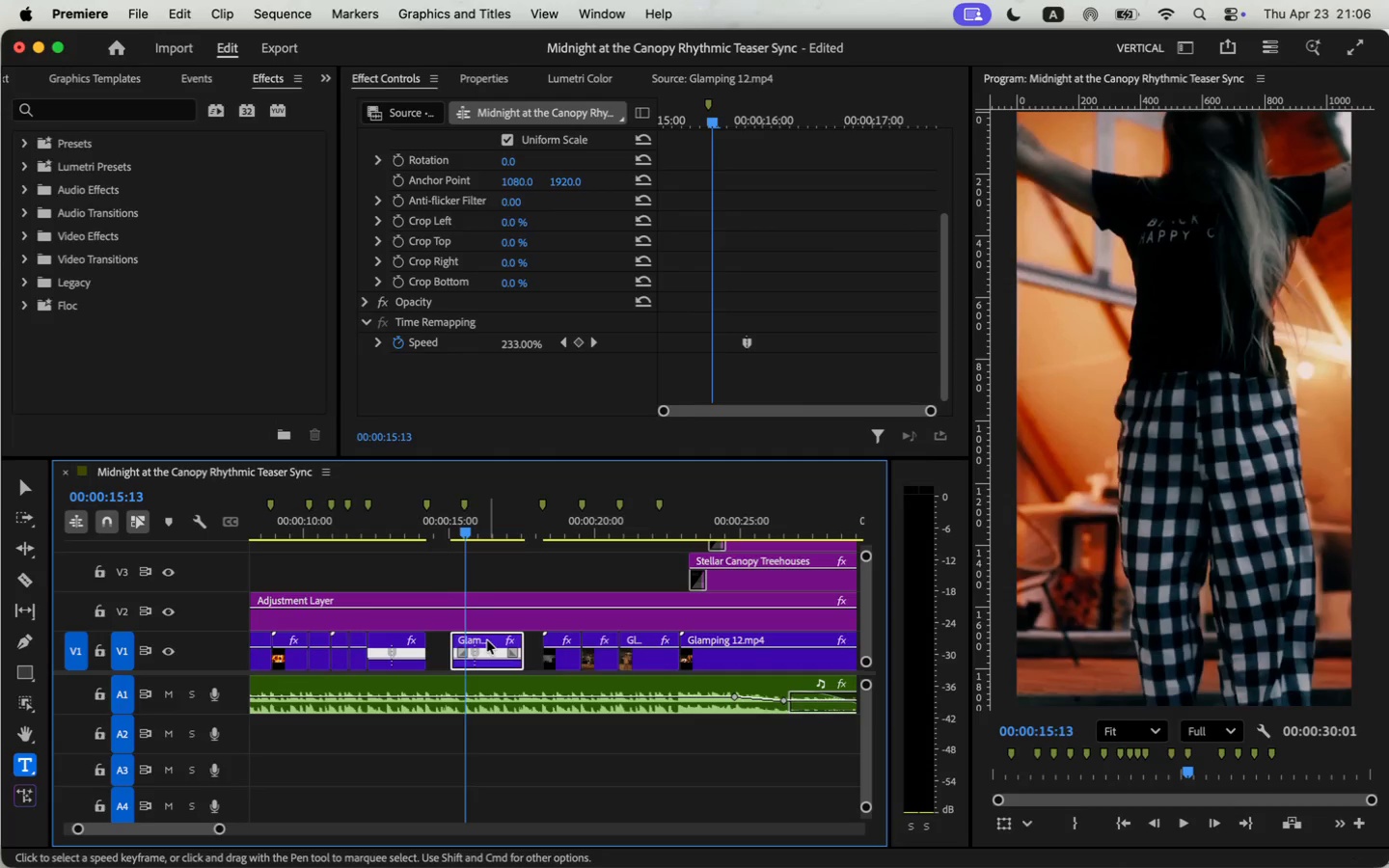 
left_click_drag(start_coordinate=[487, 650], to_coordinate=[478, 651])
 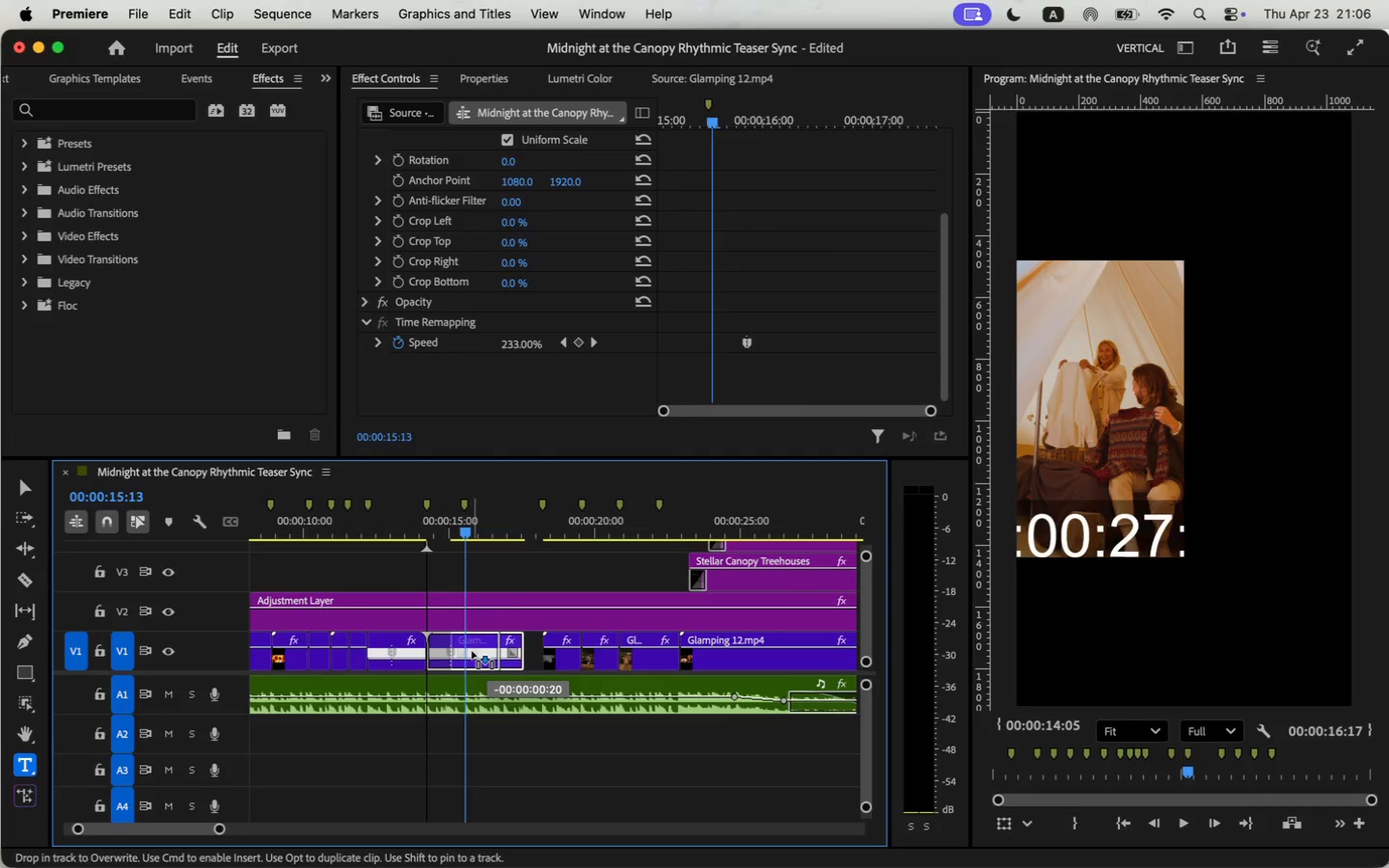 
left_click_drag(start_coordinate=[220, 831], to_coordinate=[184, 831])
 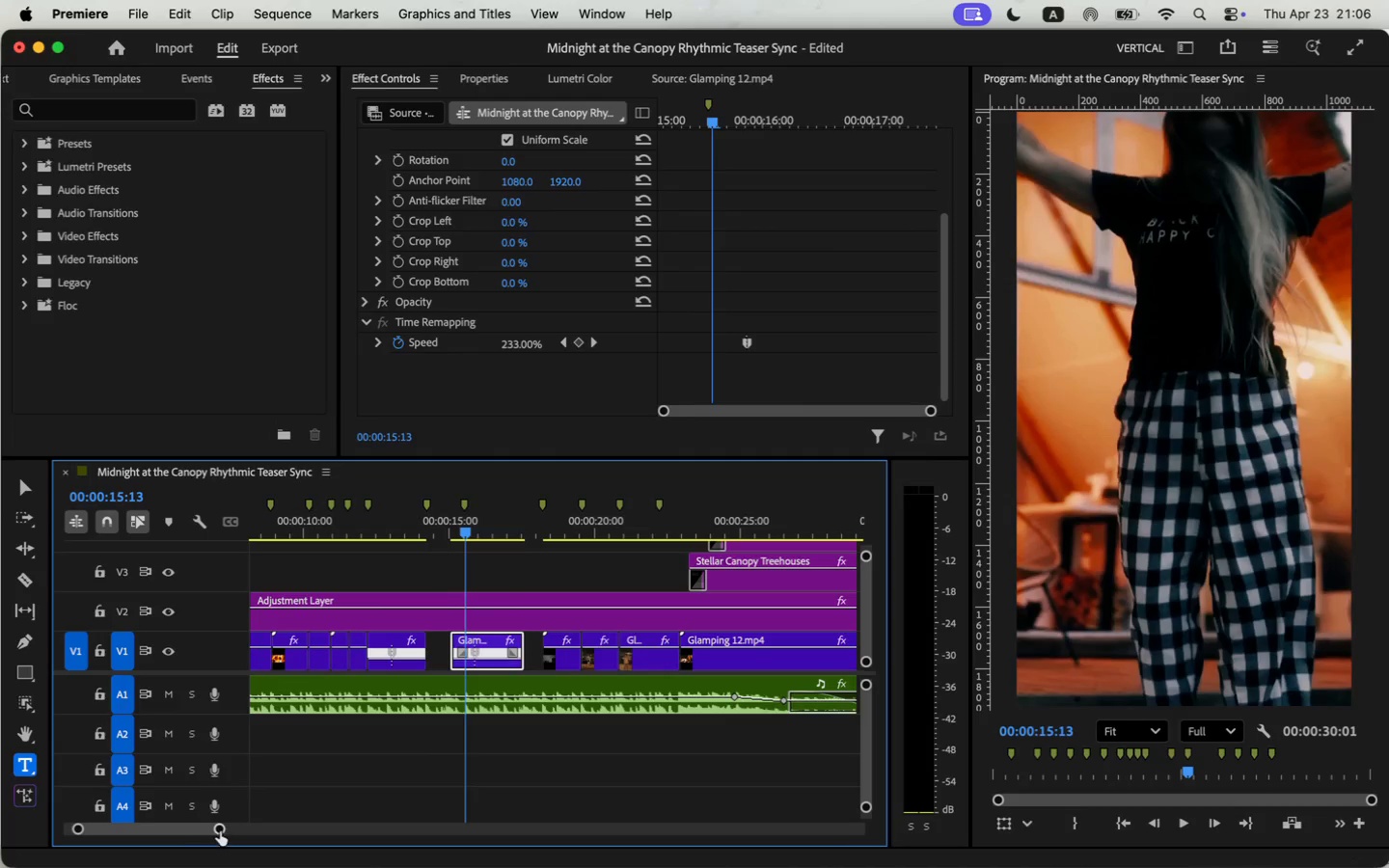 
left_click_drag(start_coordinate=[639, 649], to_coordinate=[605, 652])
 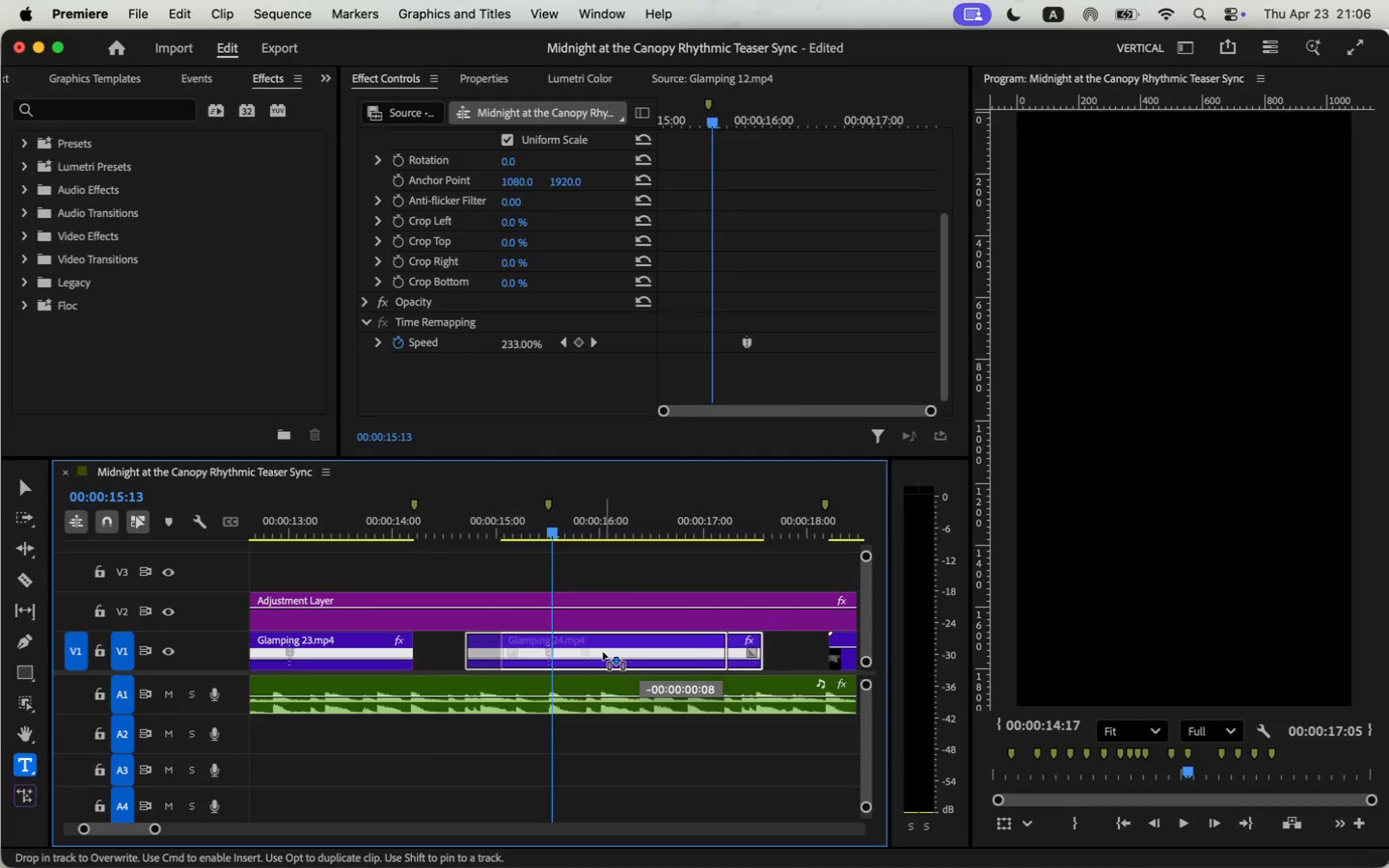 
left_click_drag(start_coordinate=[465, 657], to_coordinate=[398, 661])
 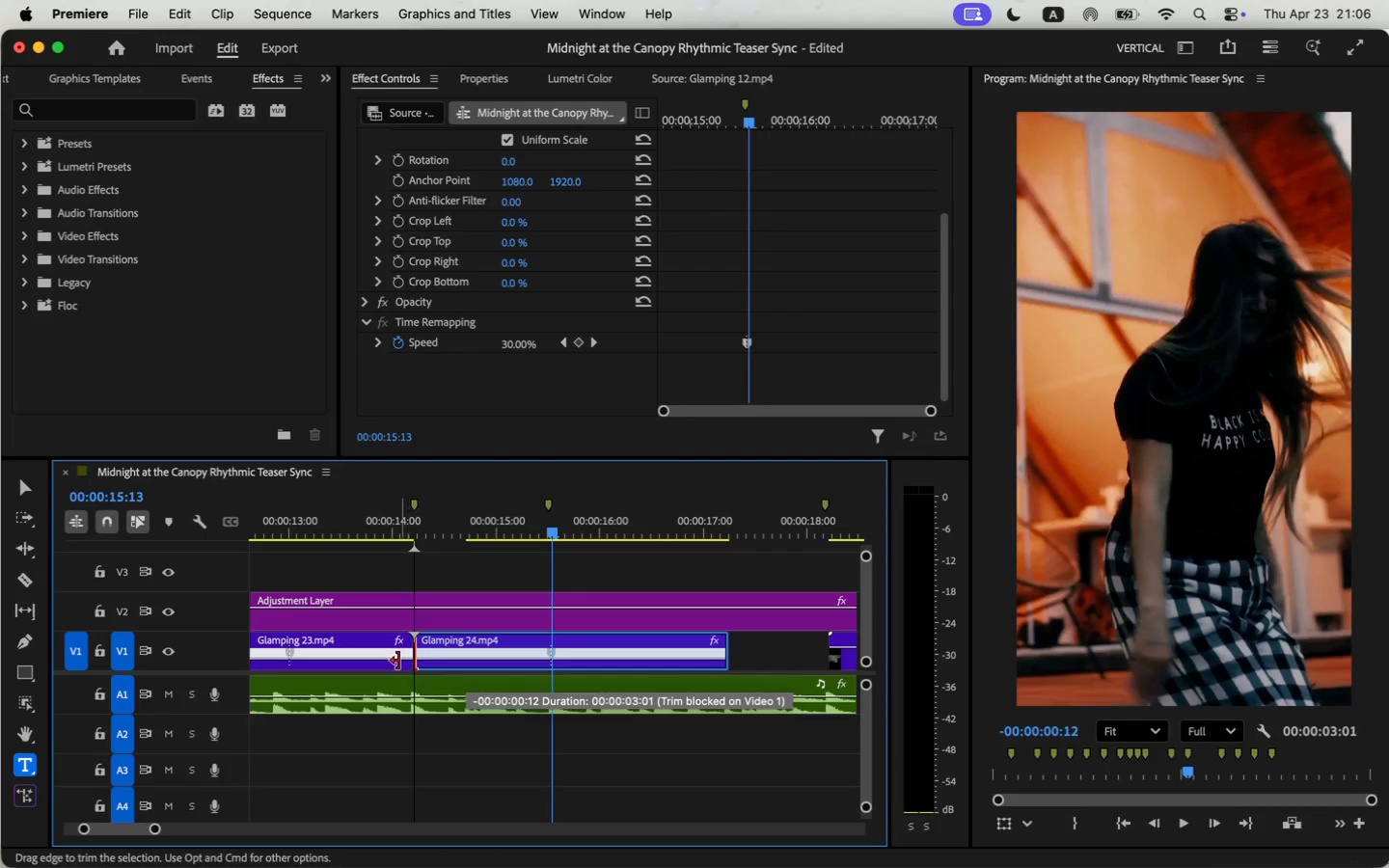 
left_click_drag(start_coordinate=[730, 650], to_coordinate=[855, 651])
 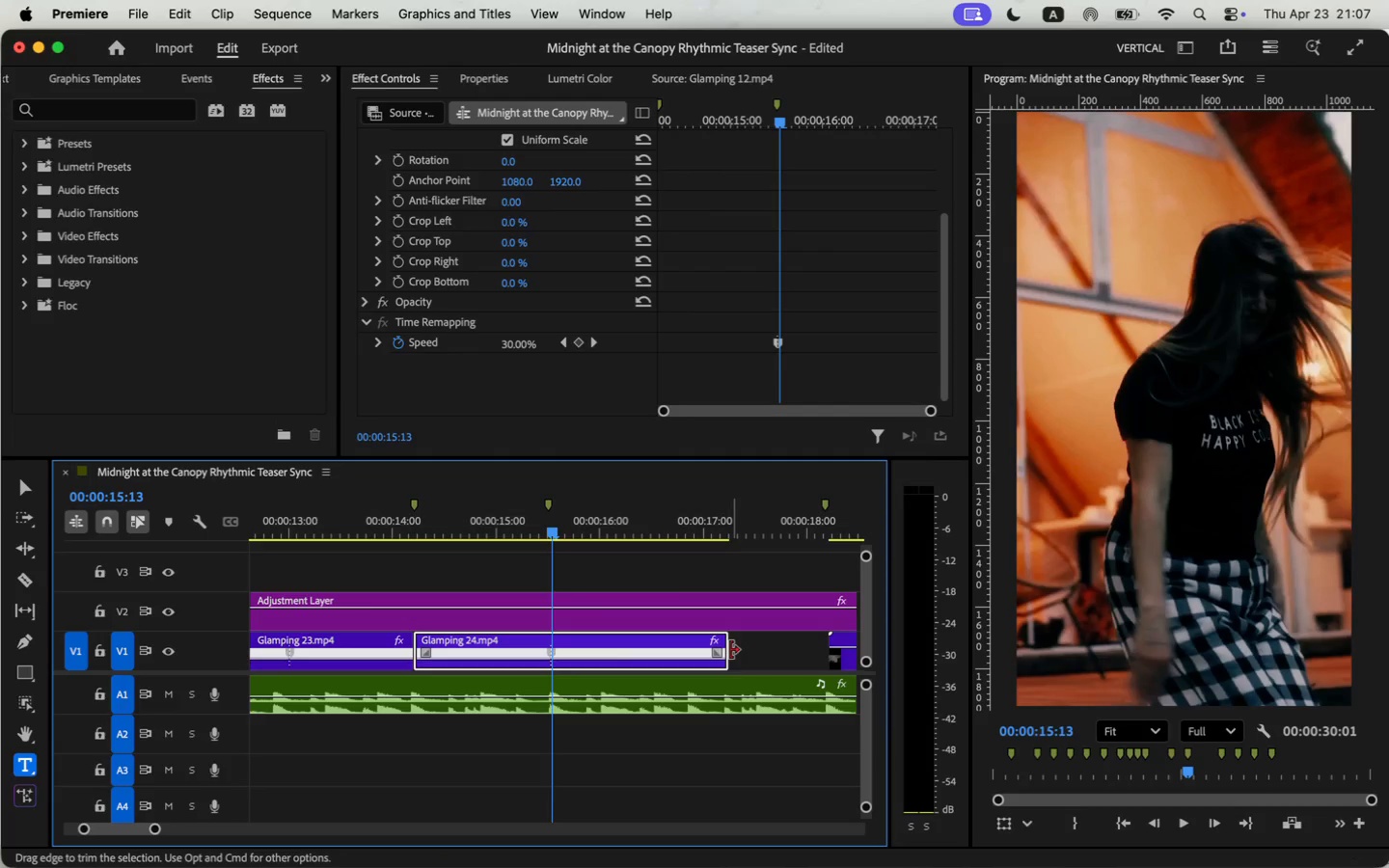 
left_click_drag(start_coordinate=[156, 827], to_coordinate=[190, 831])
 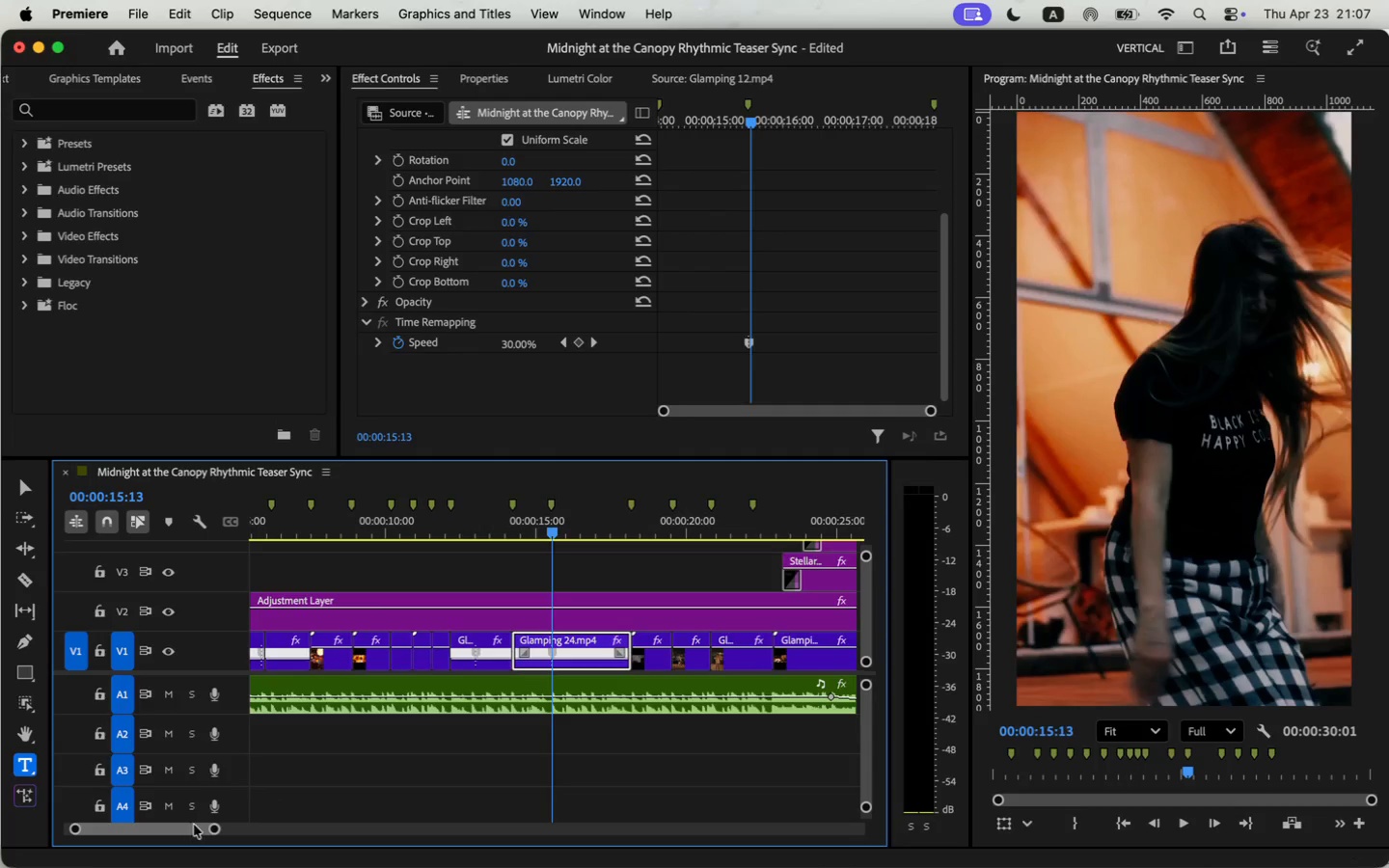 
left_click([429, 535])
 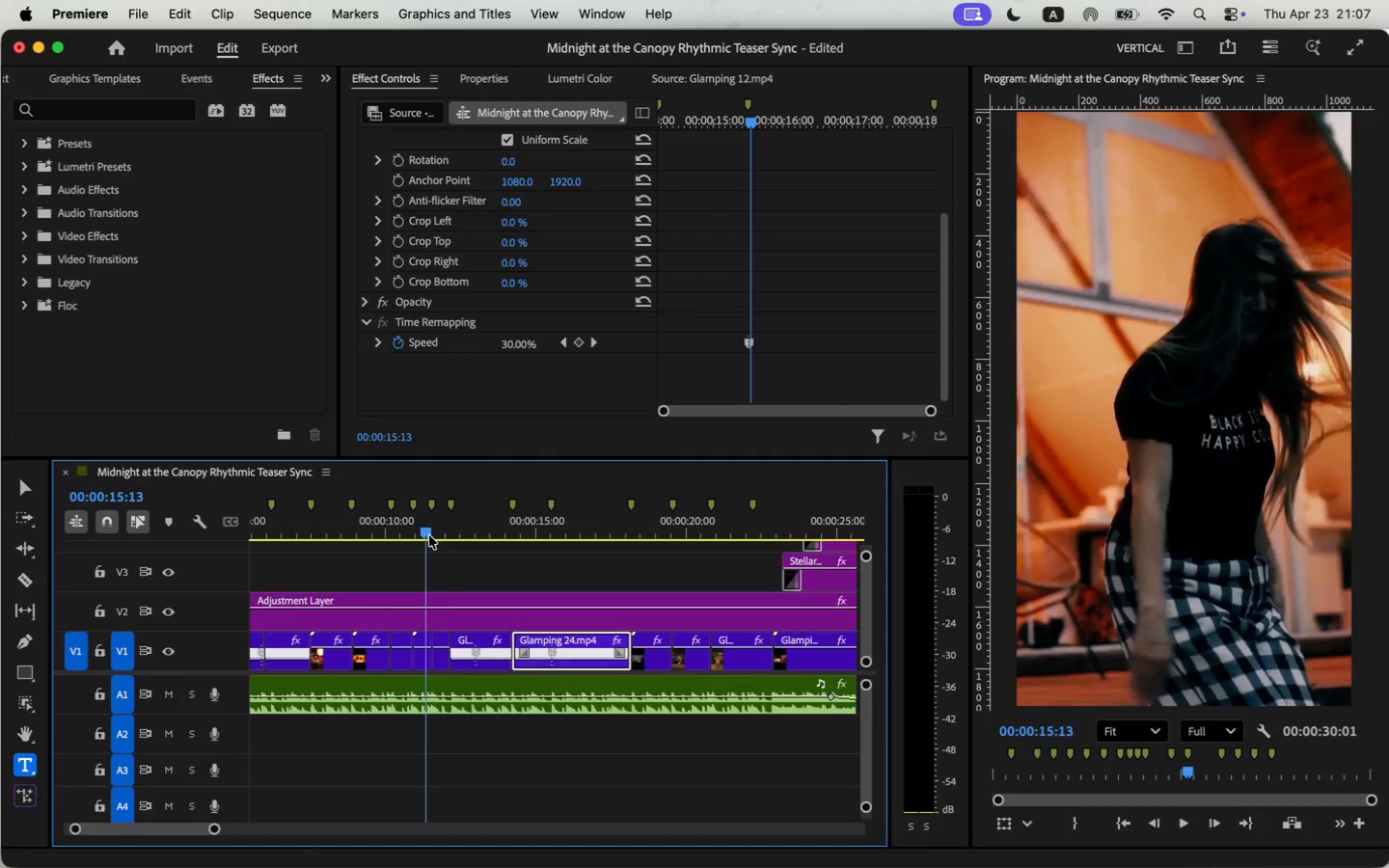 
key(Space)
 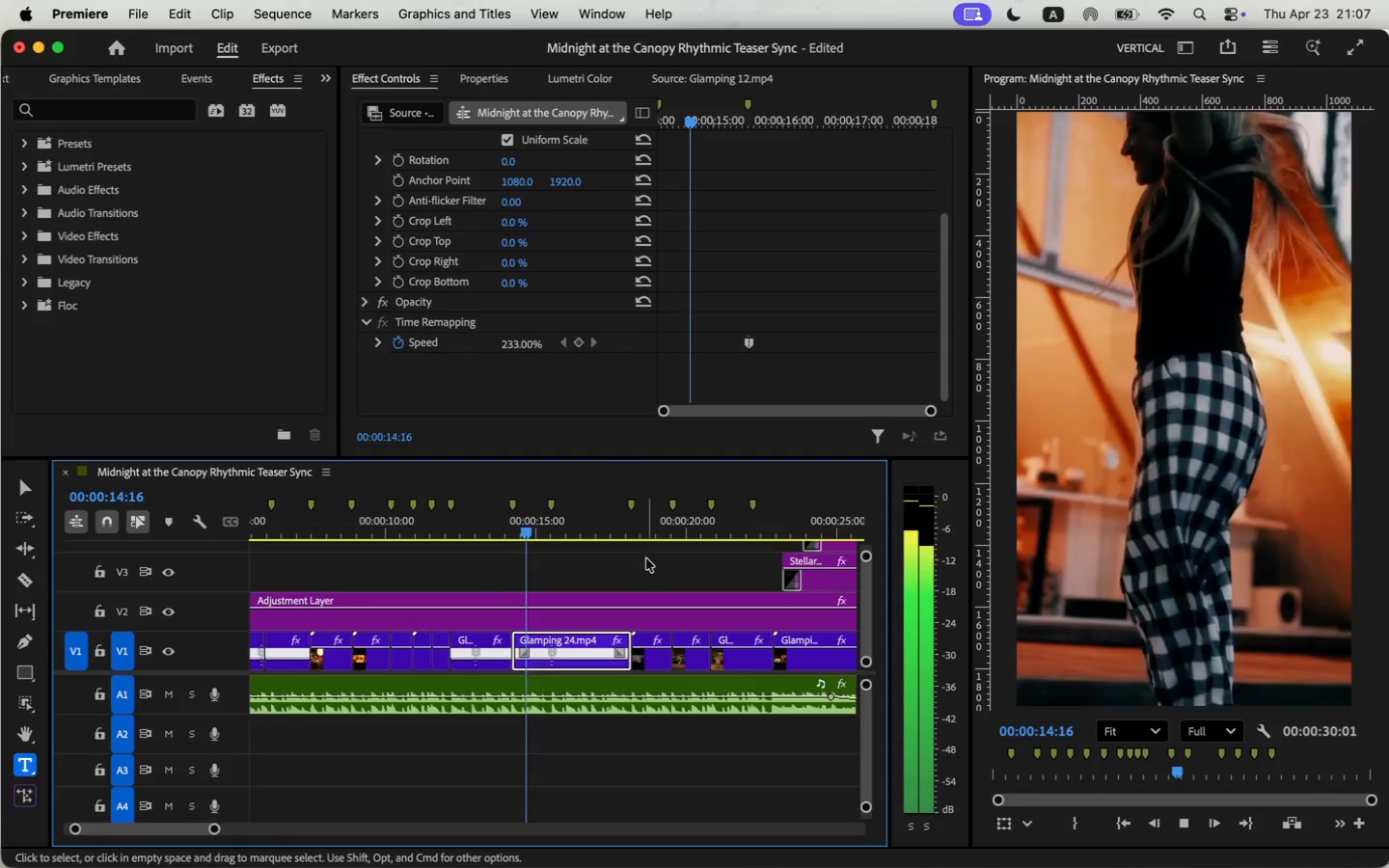 
wait(10.73)
 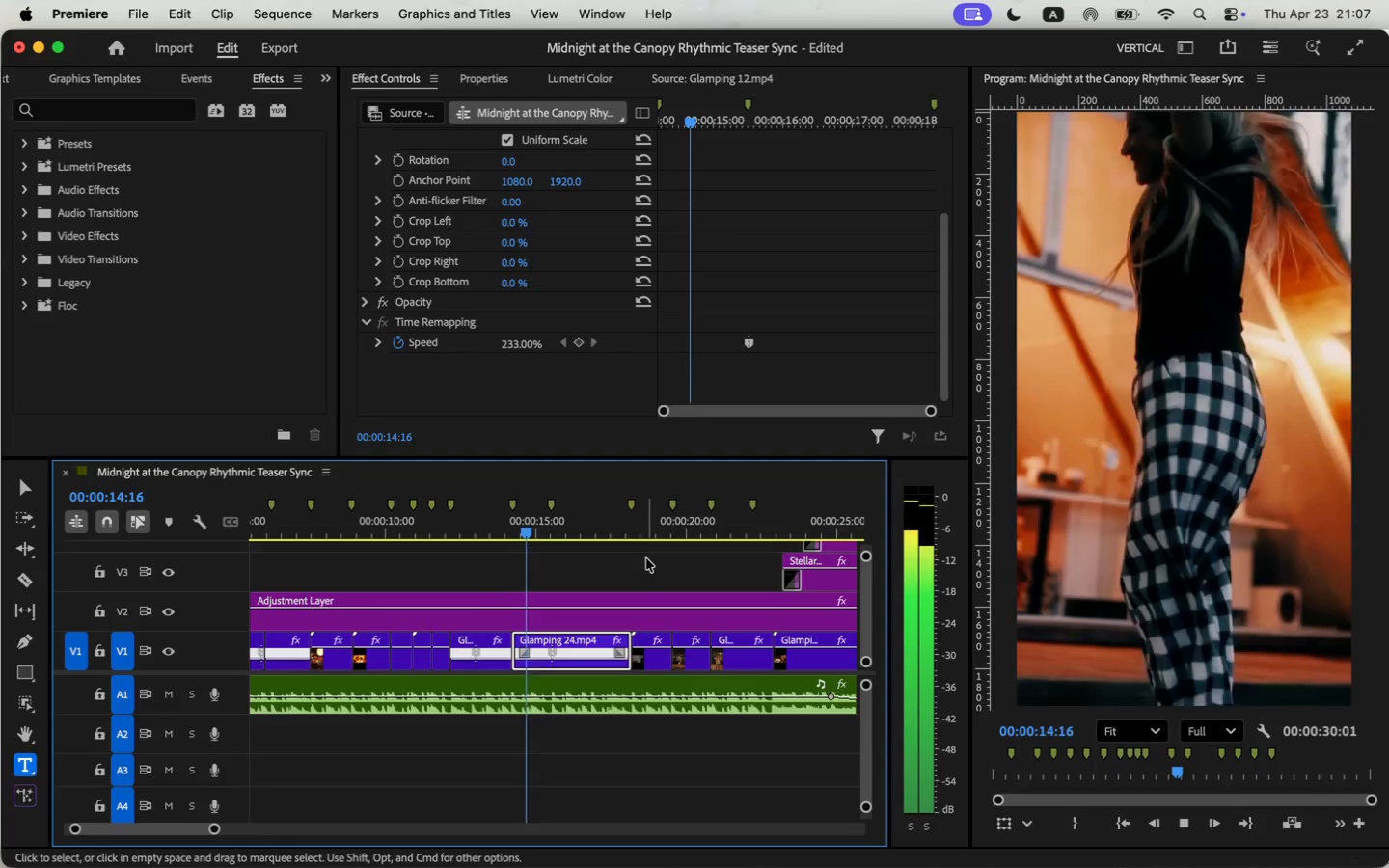 
left_click_drag(start_coordinate=[215, 829], to_coordinate=[222, 831])
 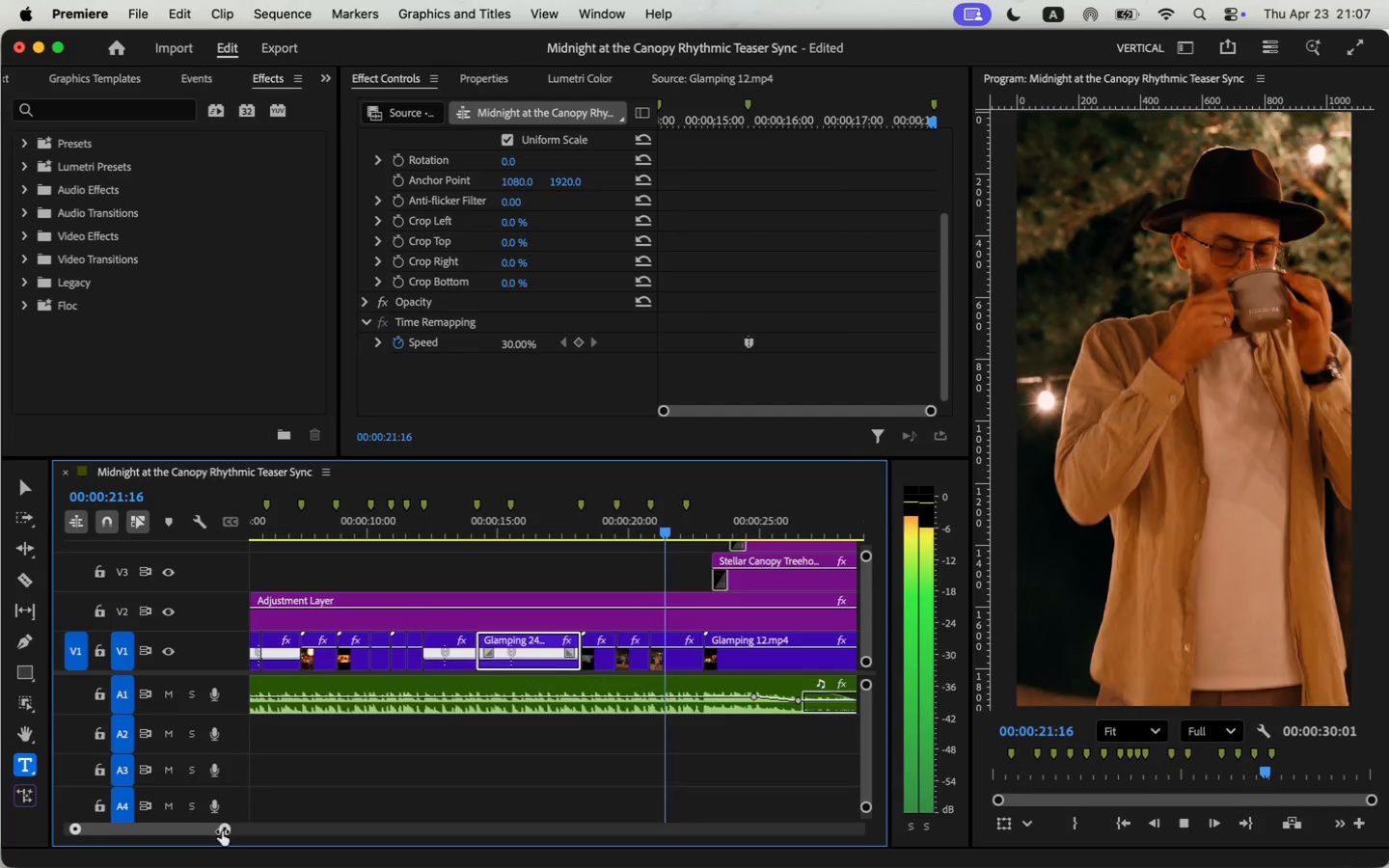 
key(Space)
 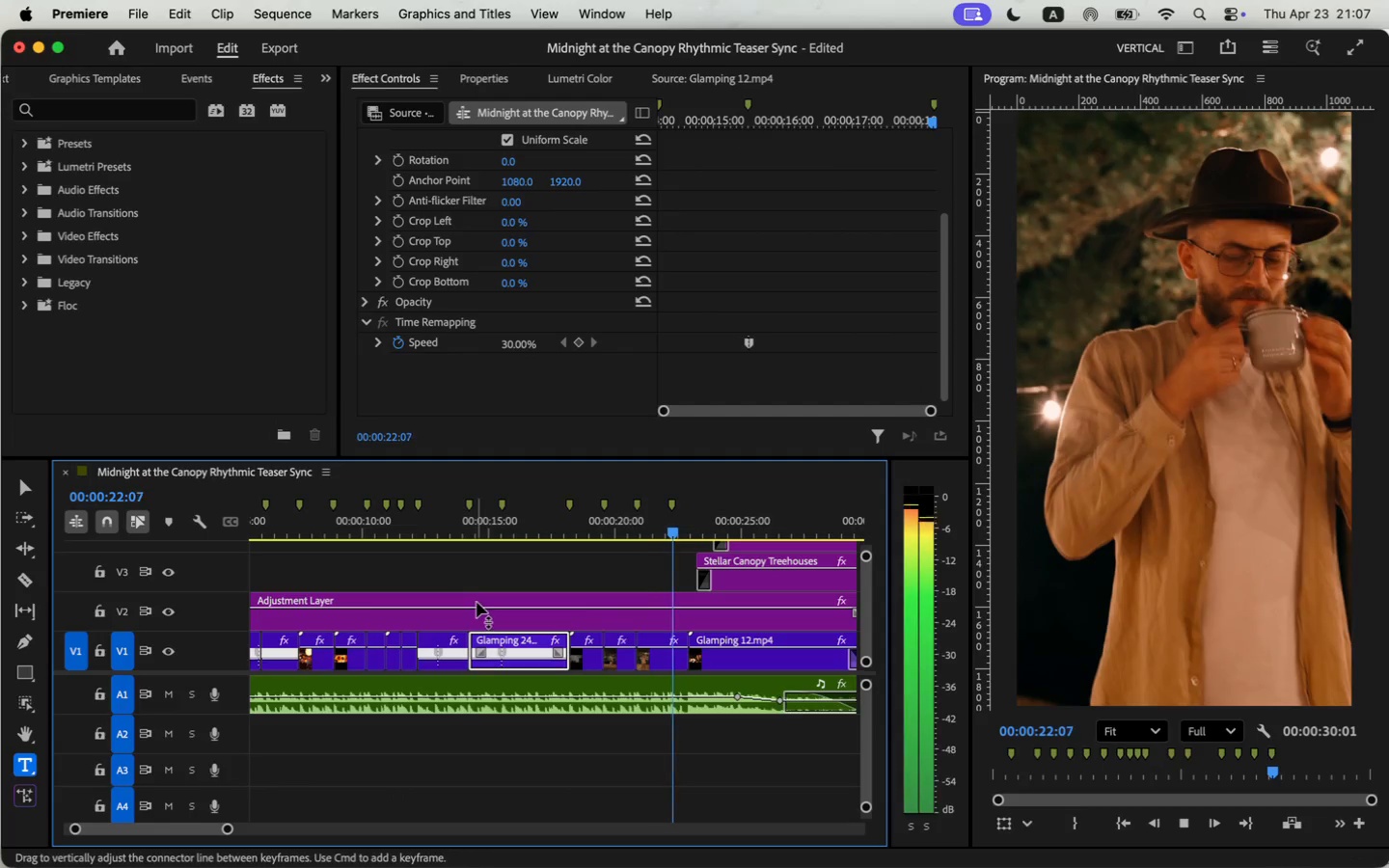 
left_click_drag(start_coordinate=[517, 638], to_coordinate=[364, 554])
 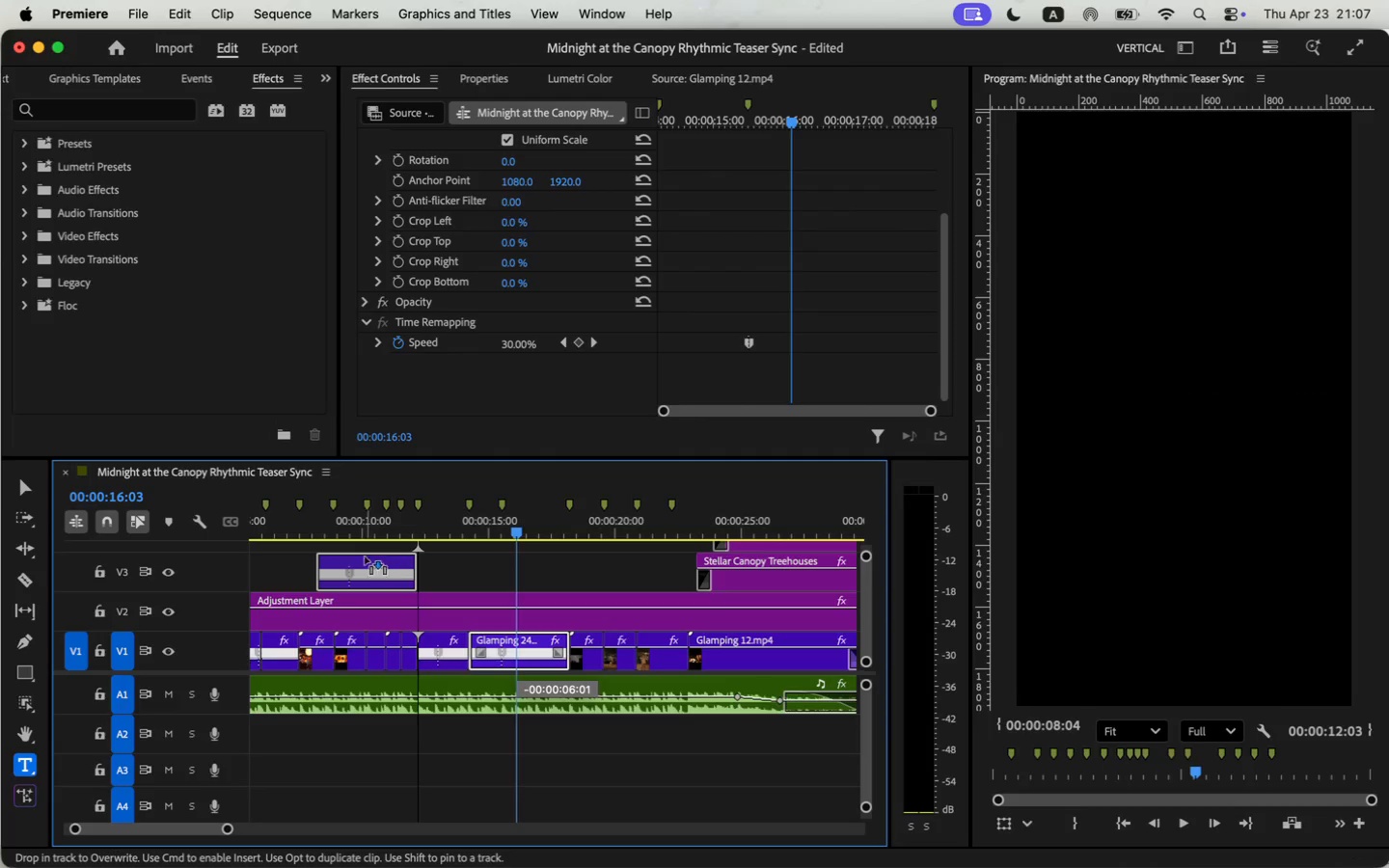 
left_click_drag(start_coordinate=[413, 570], to_coordinate=[613, 568])
 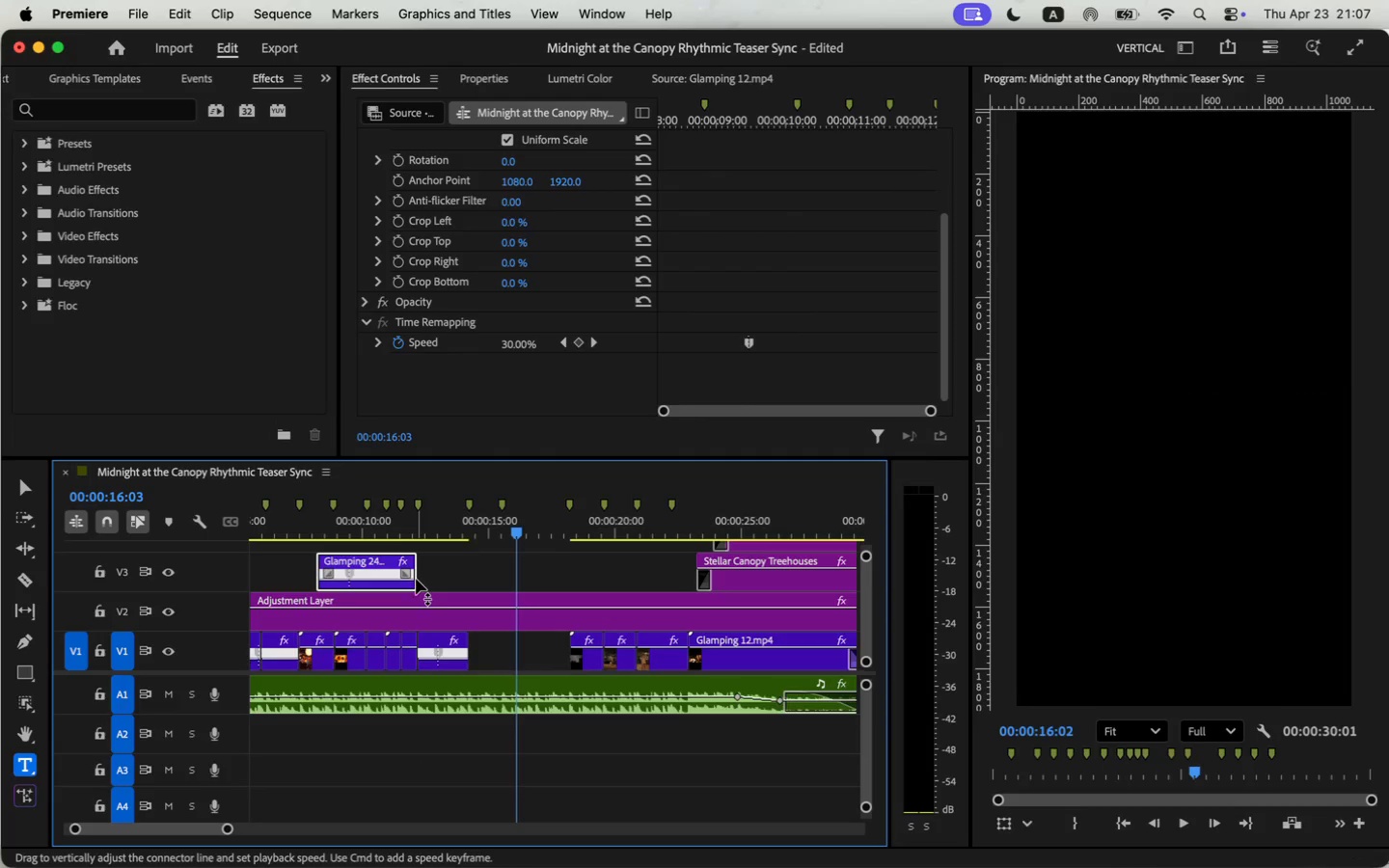 
left_click_drag(start_coordinate=[399, 532], to_coordinate=[566, 520])
 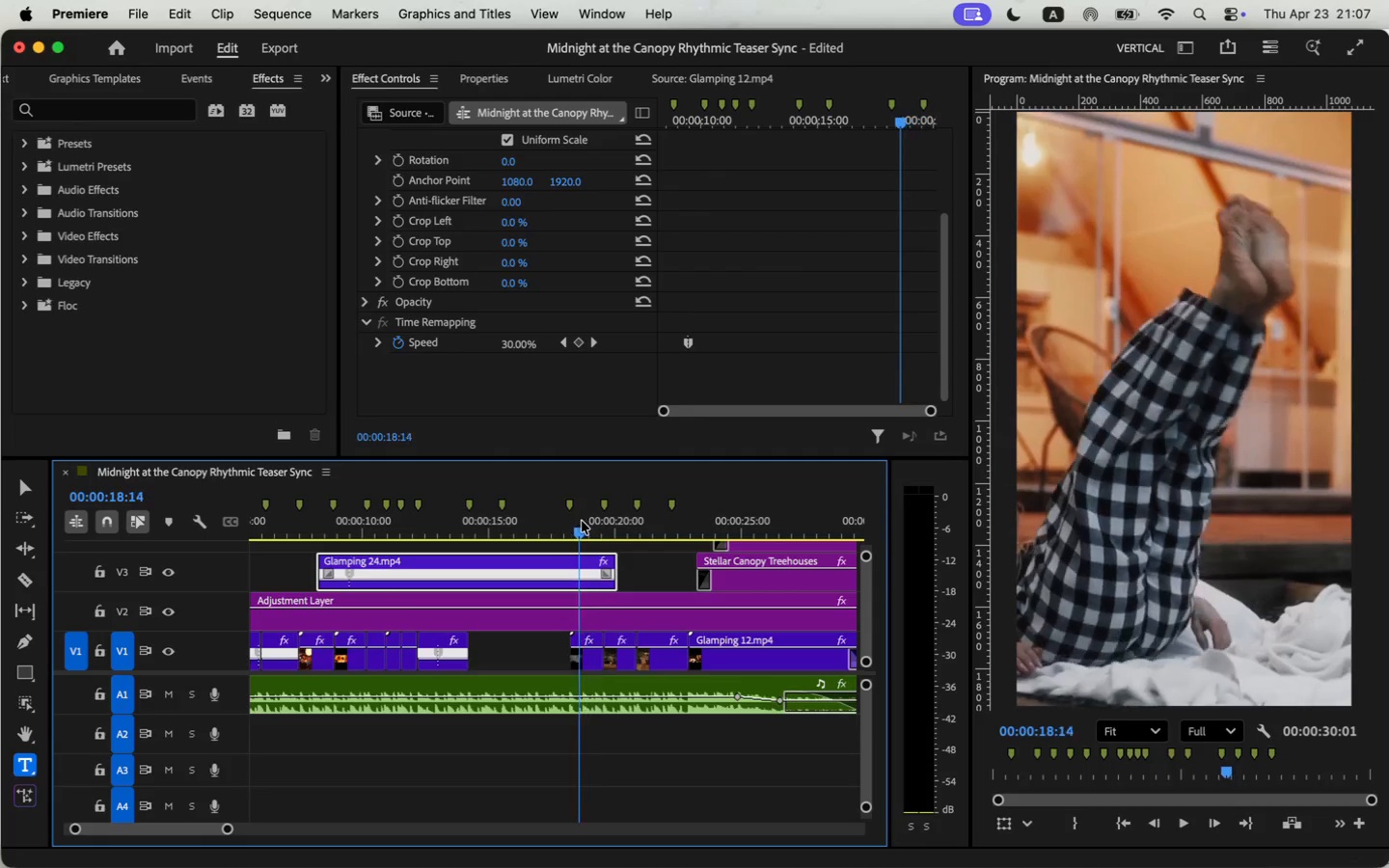 
key(Meta+Z)
 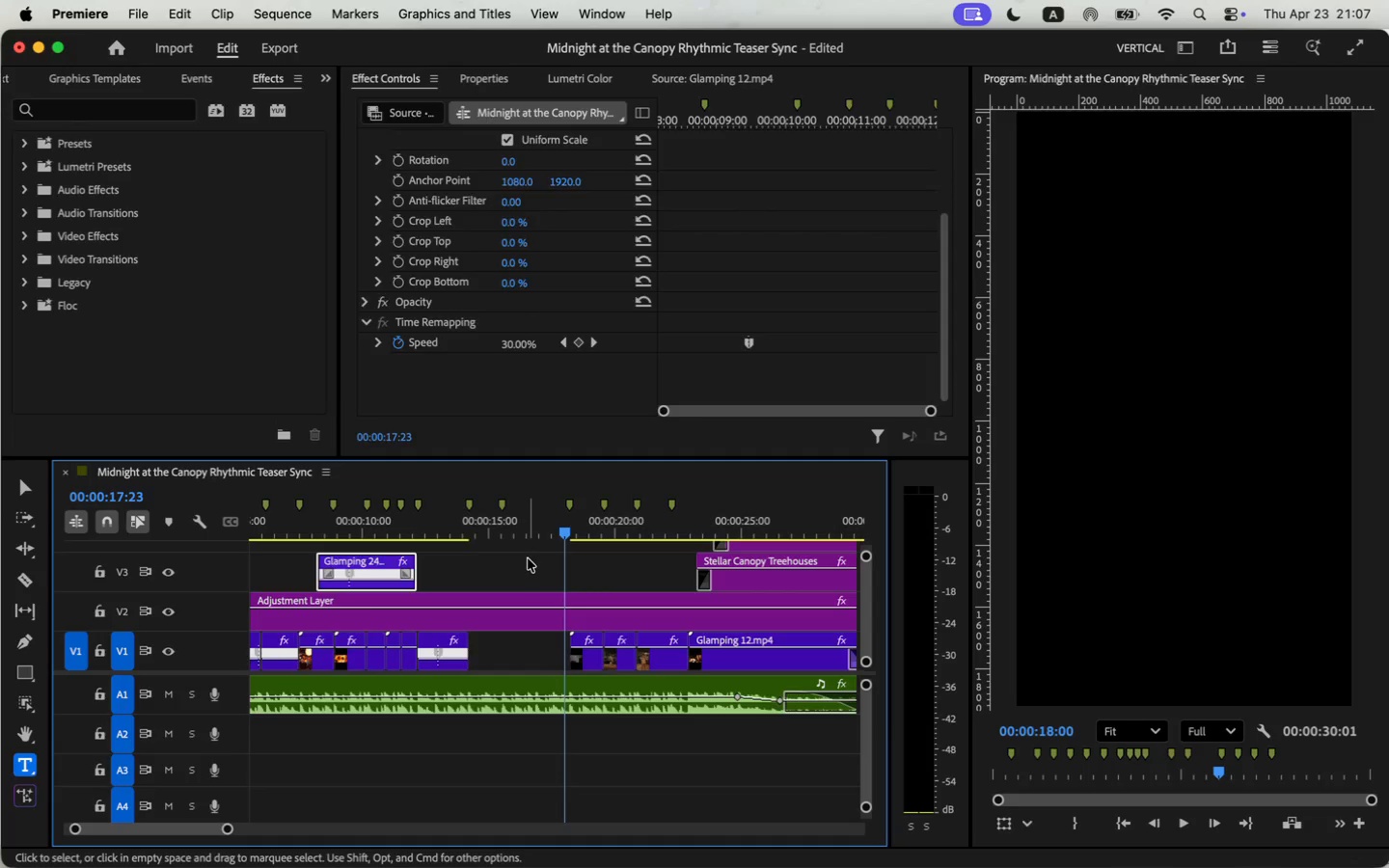 
key(Meta+Z)
 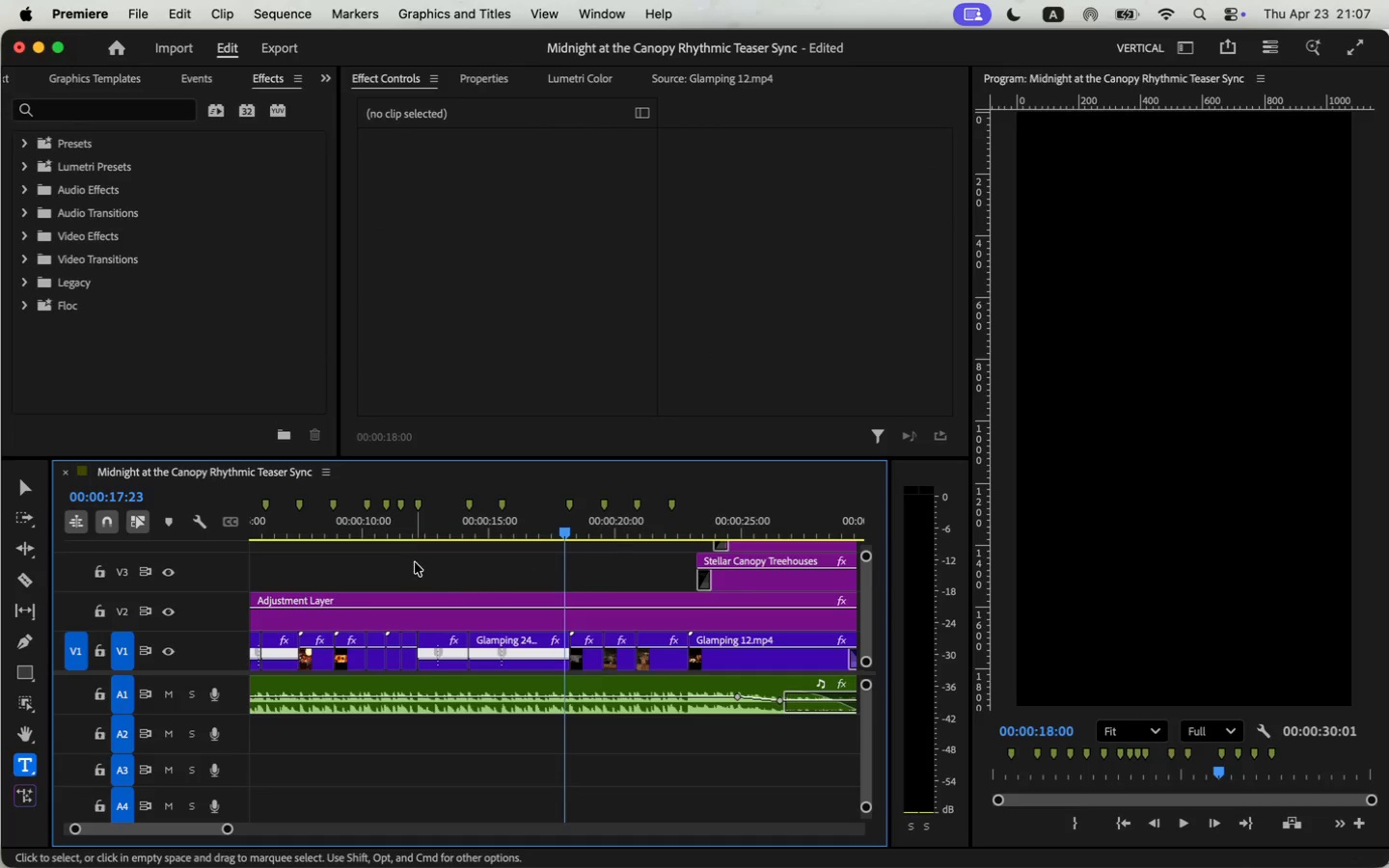 
left_click([408, 543])
 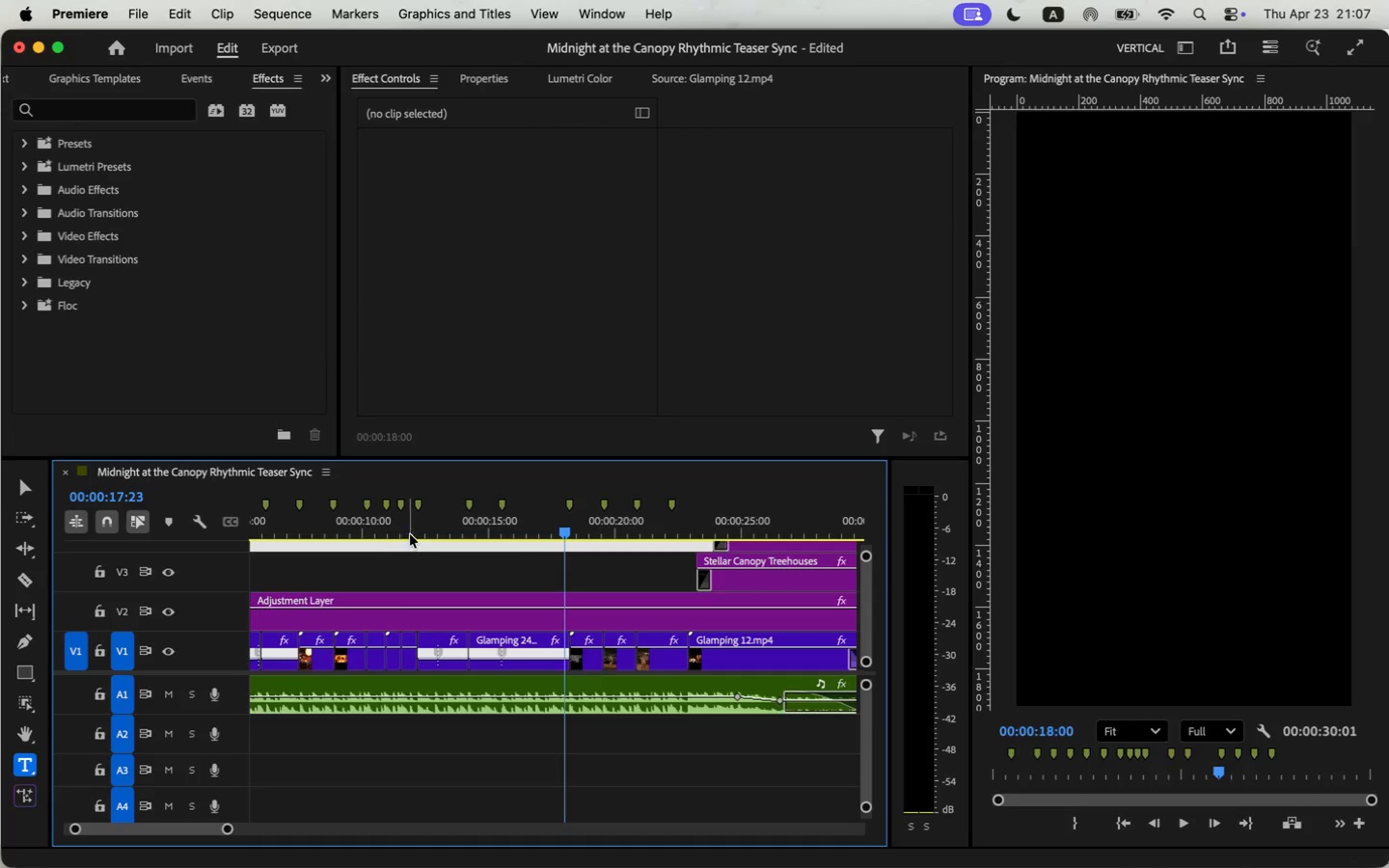 
key(Space)
 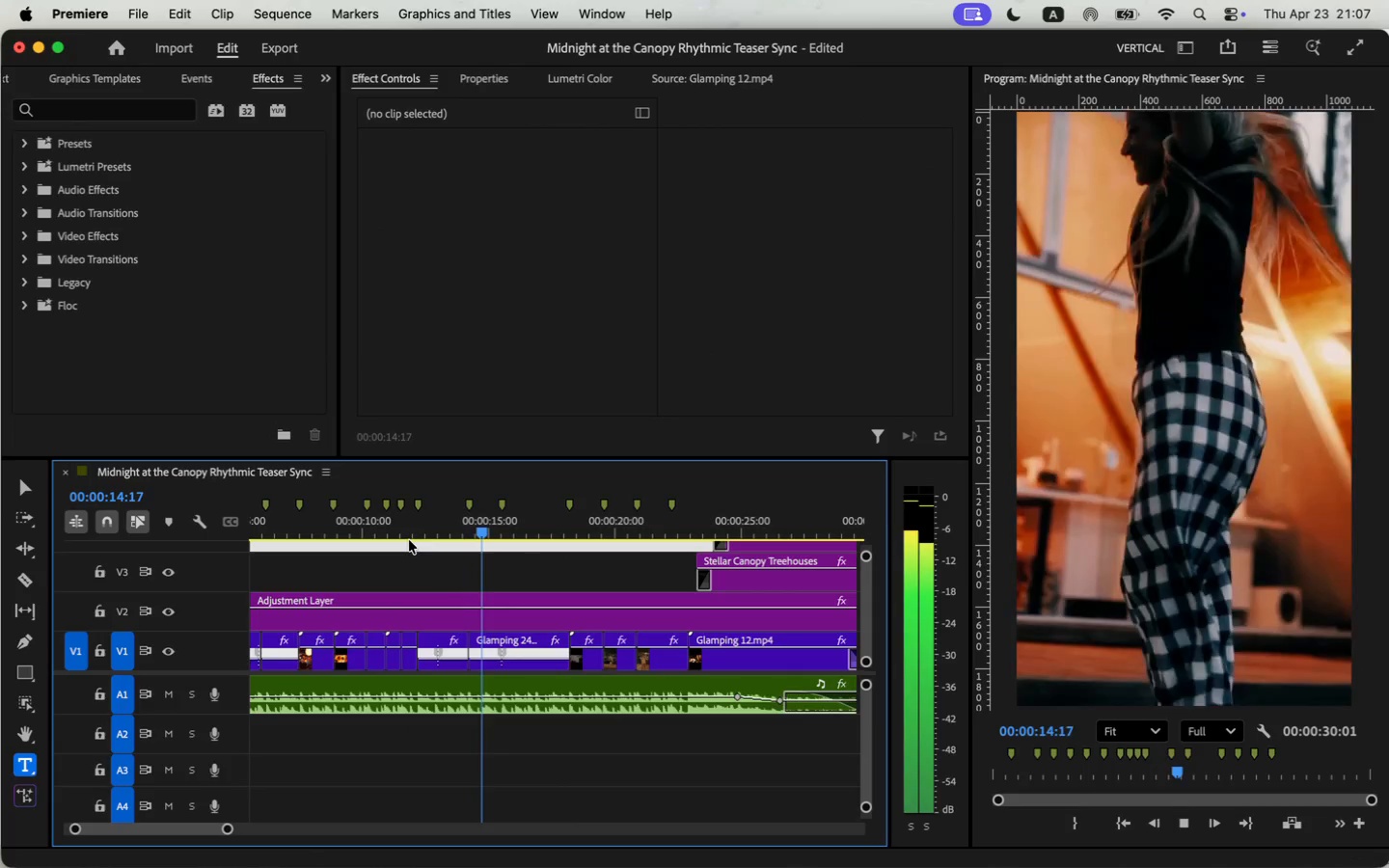 
wait(6.48)
 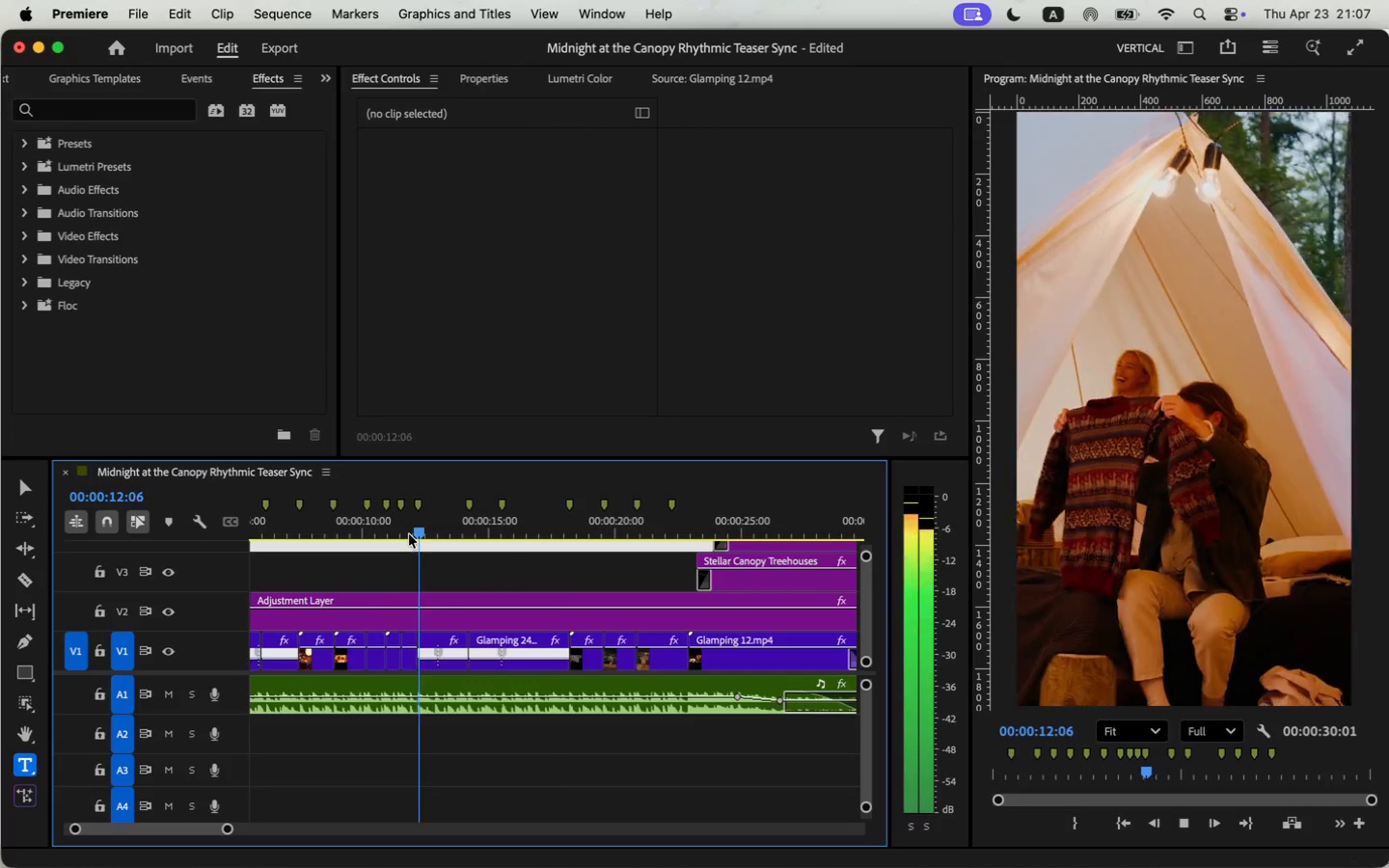 
left_click_drag(start_coordinate=[239, 671], to_coordinate=[237, 693])
 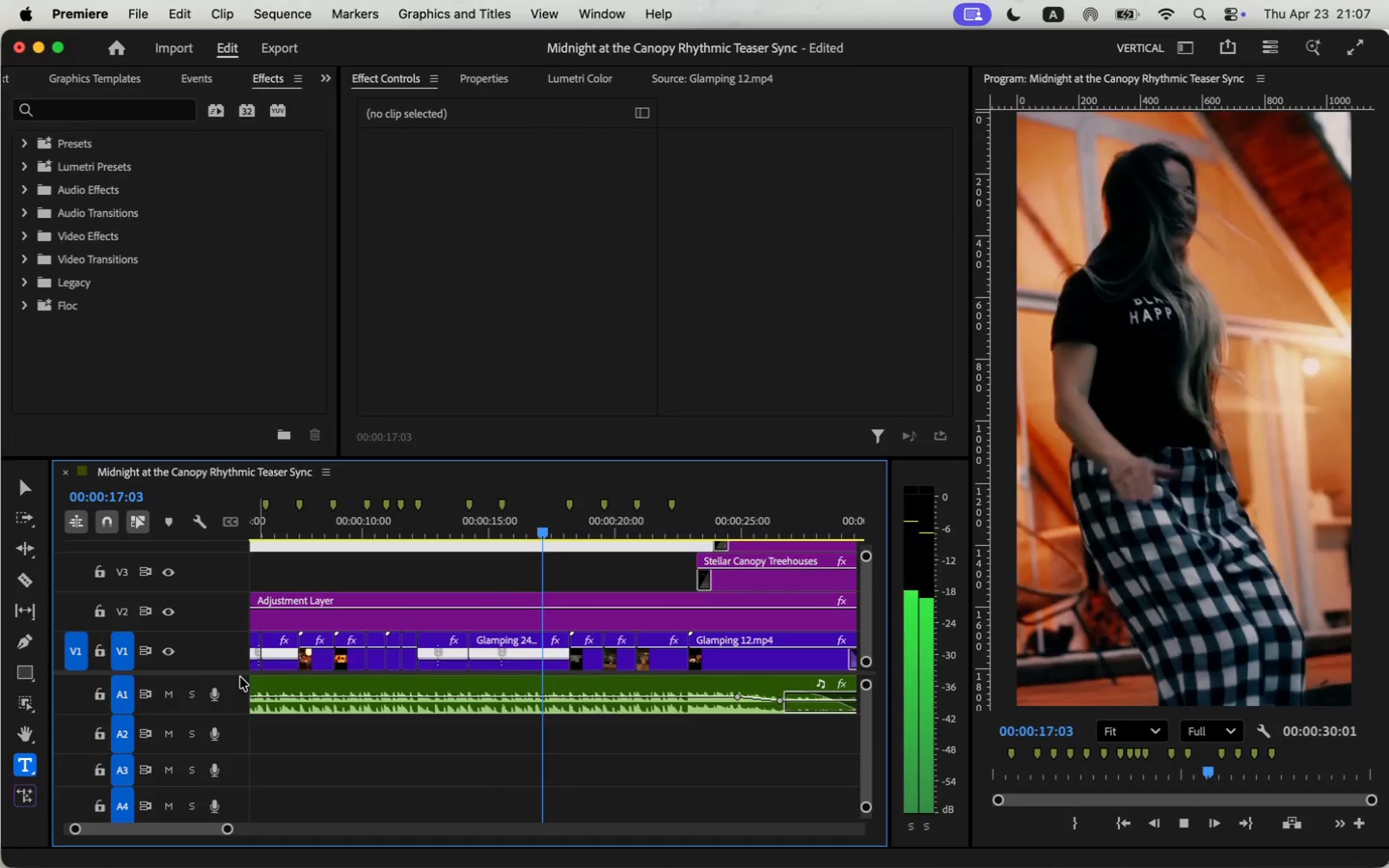 
left_click_drag(start_coordinate=[228, 827], to_coordinate=[285, 828])
 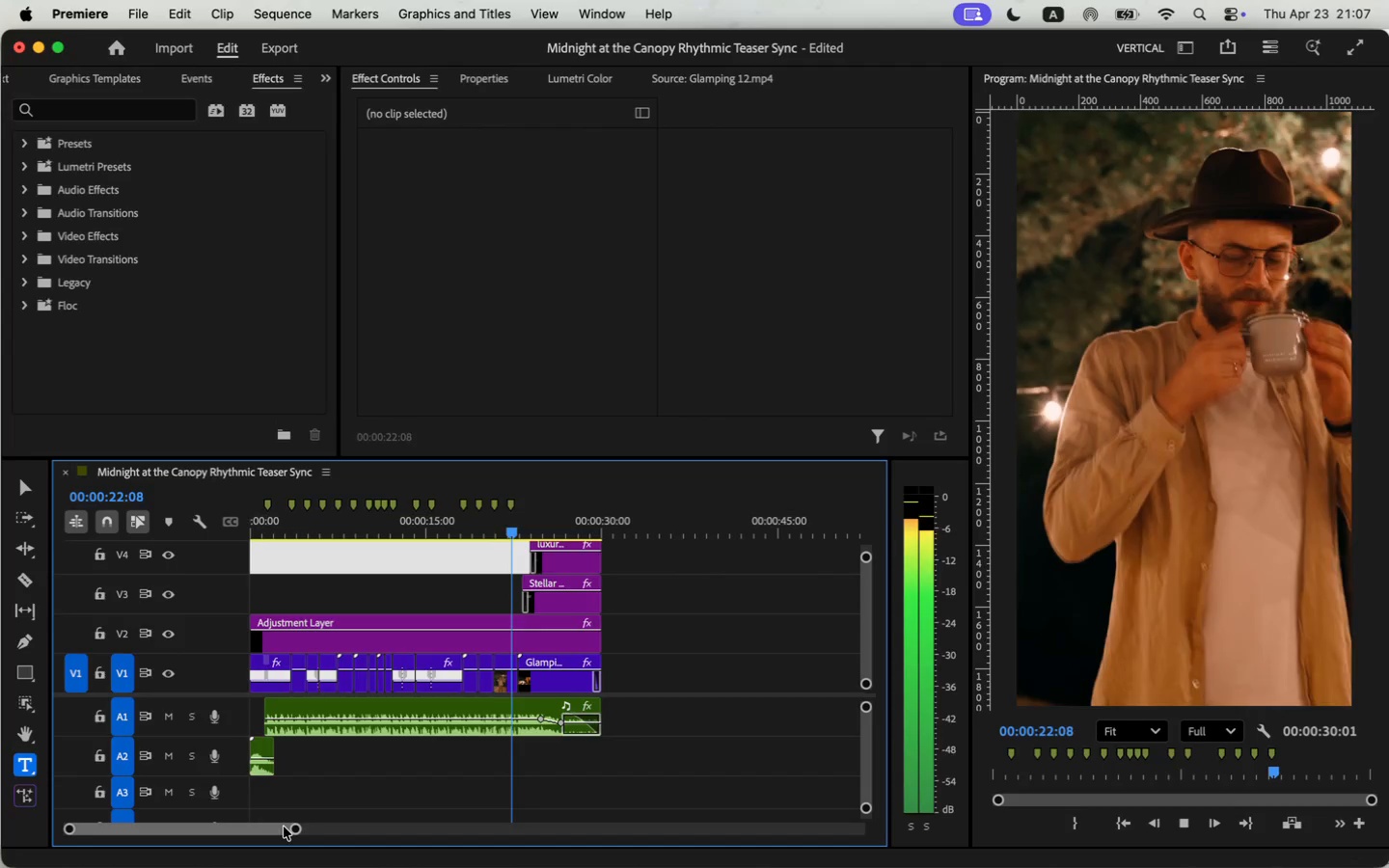 
wait(7.88)
 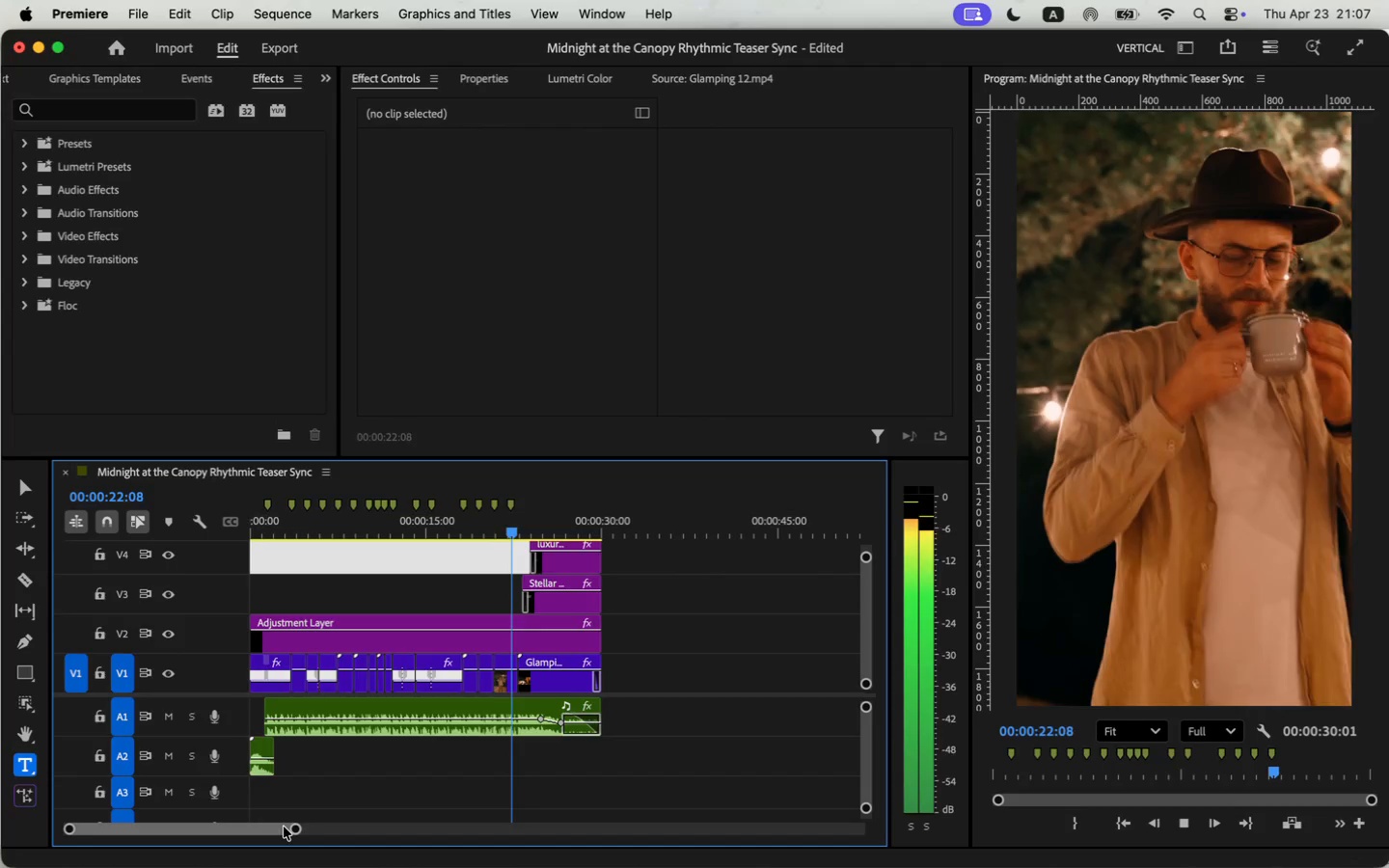 
left_click([150, 17])
 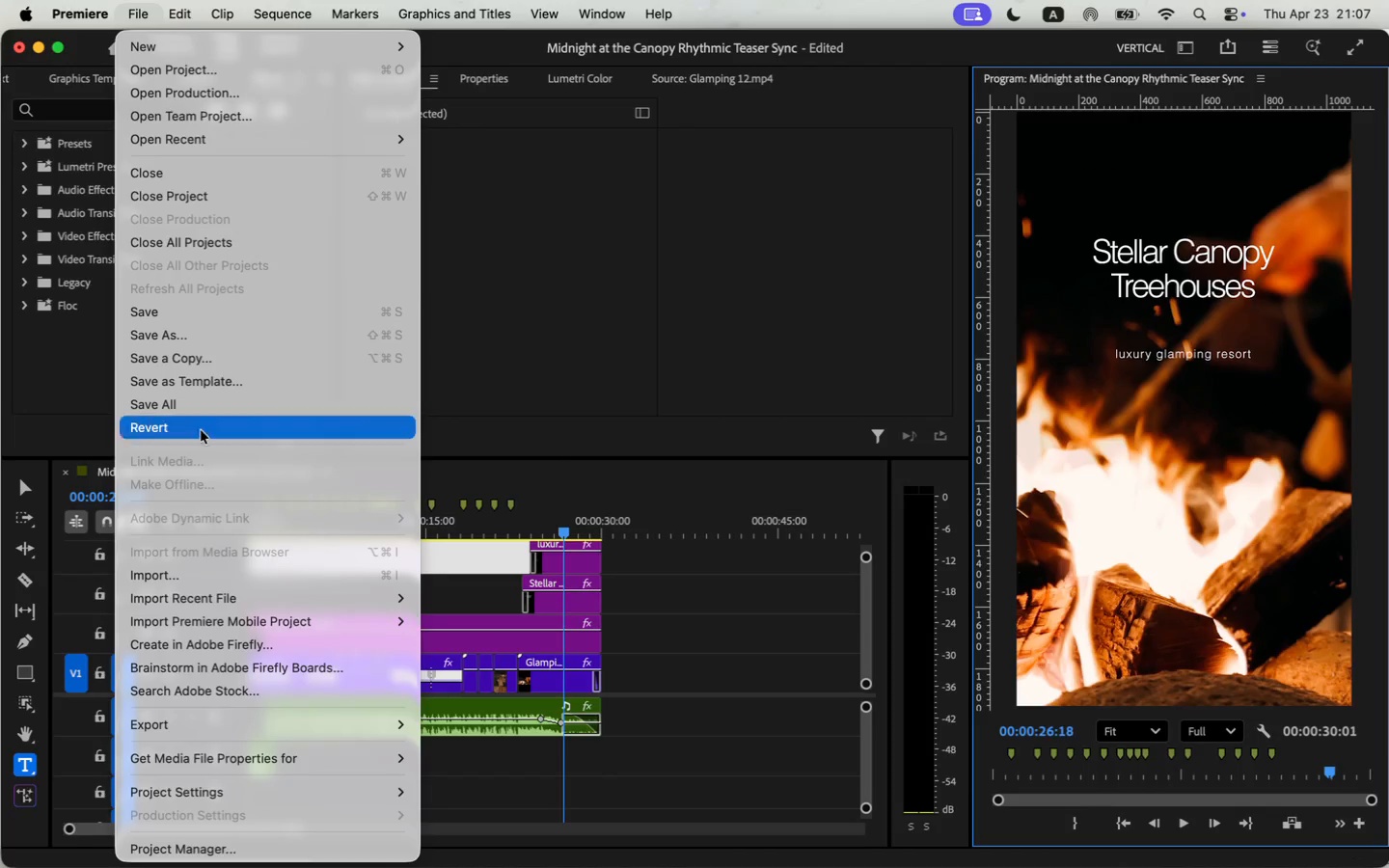 
left_click_drag(start_coordinate=[414, 525], to_coordinate=[316, 553])
 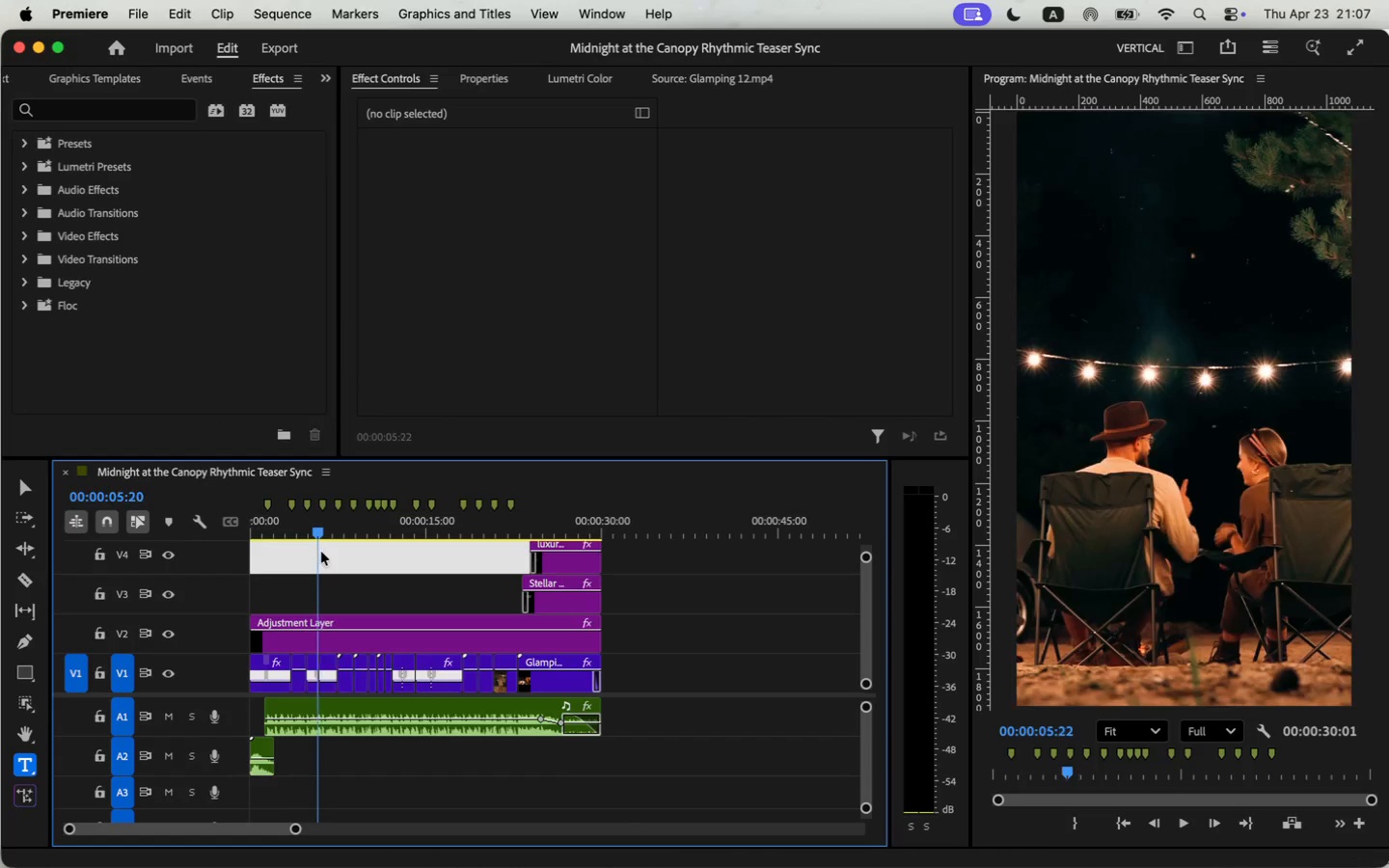 
left_click_drag(start_coordinate=[296, 830], to_coordinate=[234, 841])
 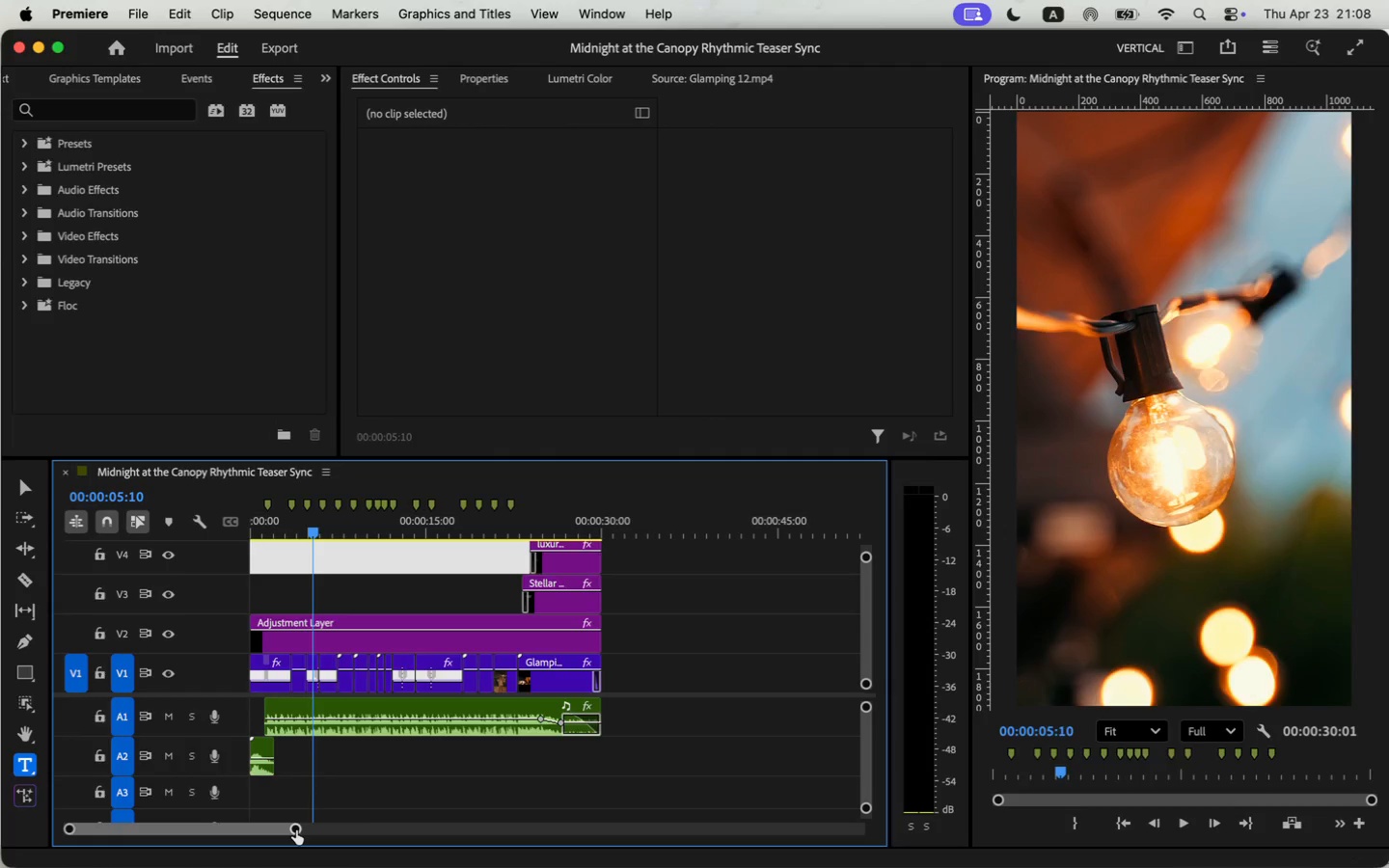 
left_click_drag(start_coordinate=[540, 532], to_coordinate=[552, 538])
 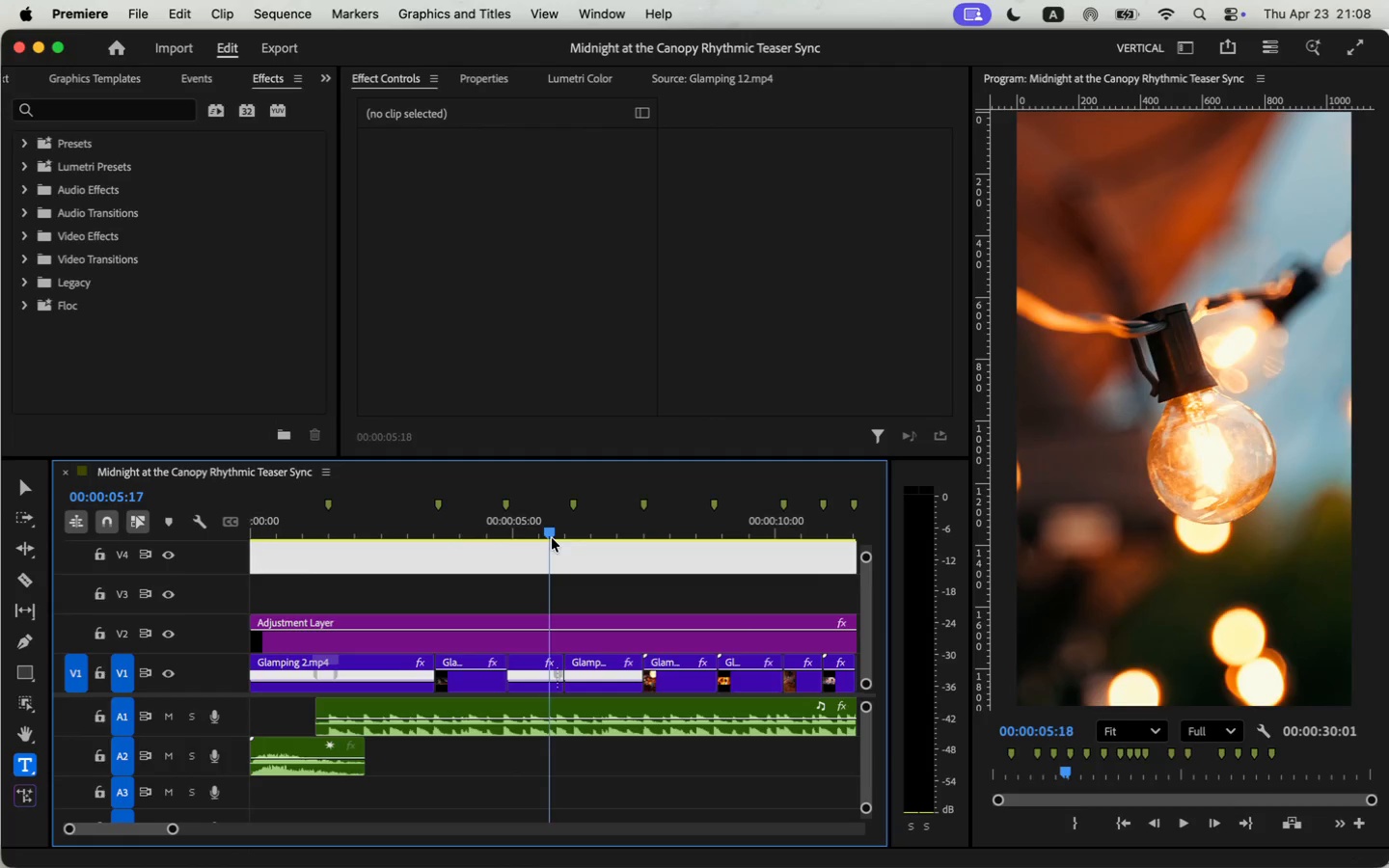 
left_click([152, 114])
 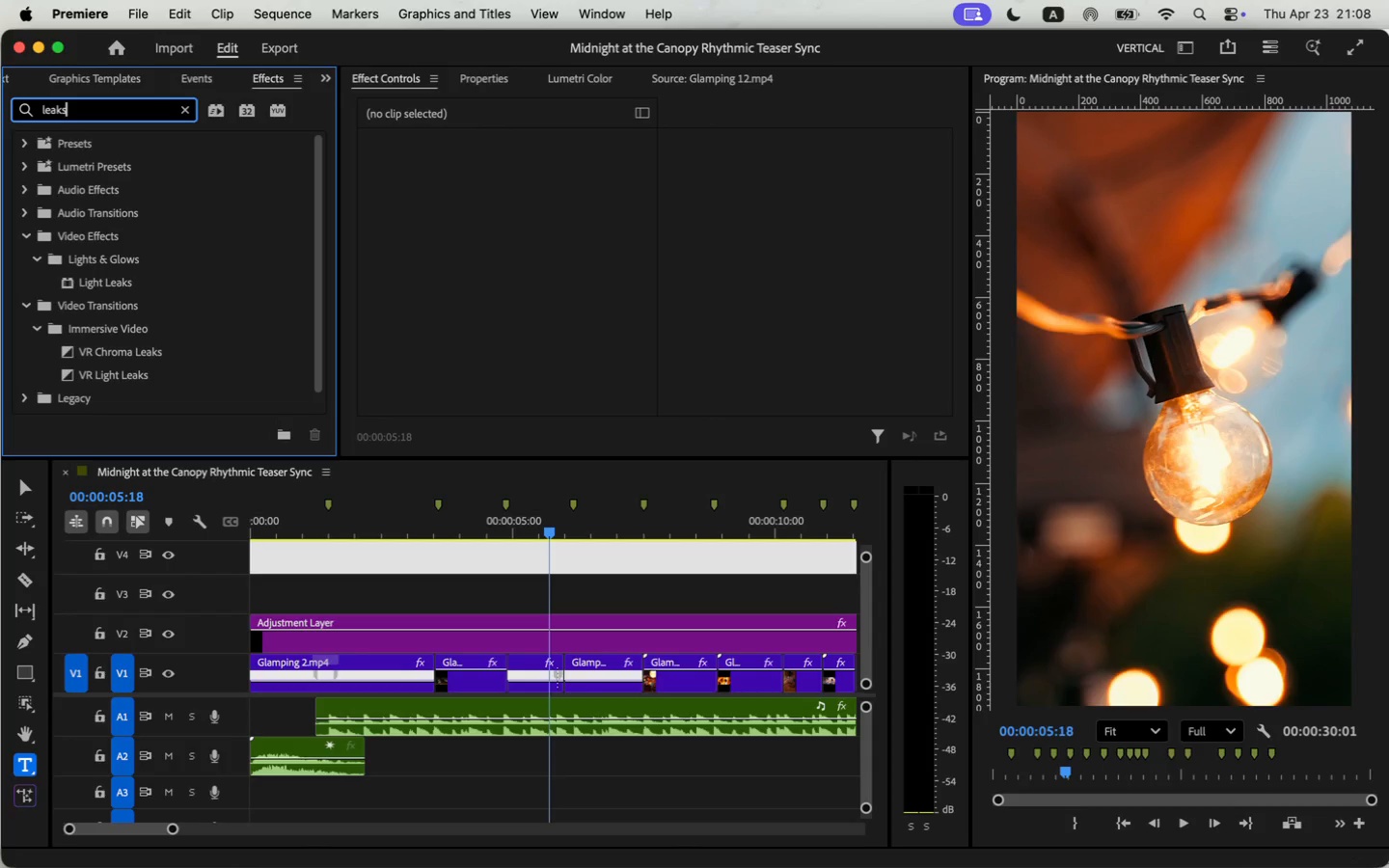 
type(leaks)
 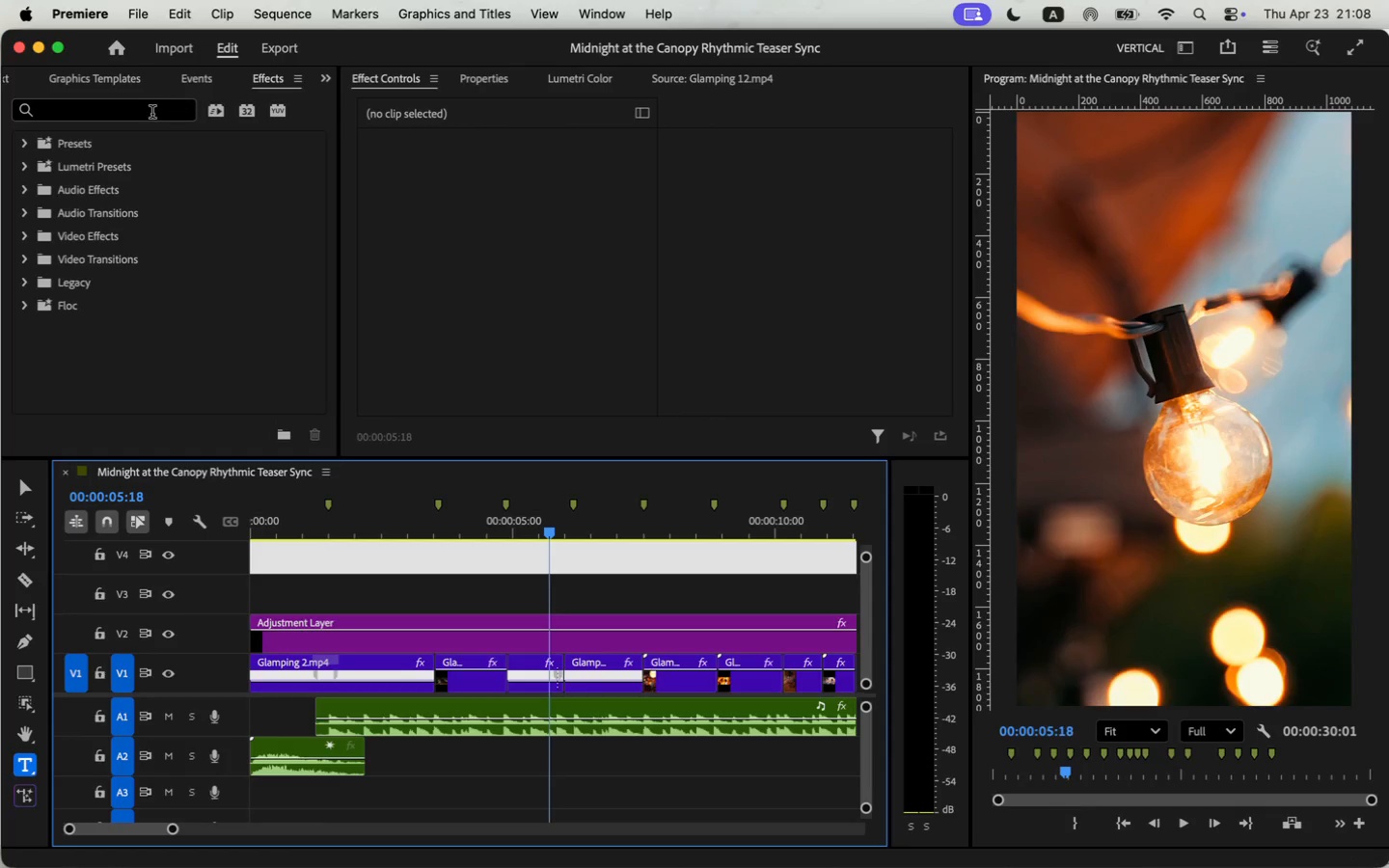 
left_click_drag(start_coordinate=[73, 284], to_coordinate=[542, 665])
 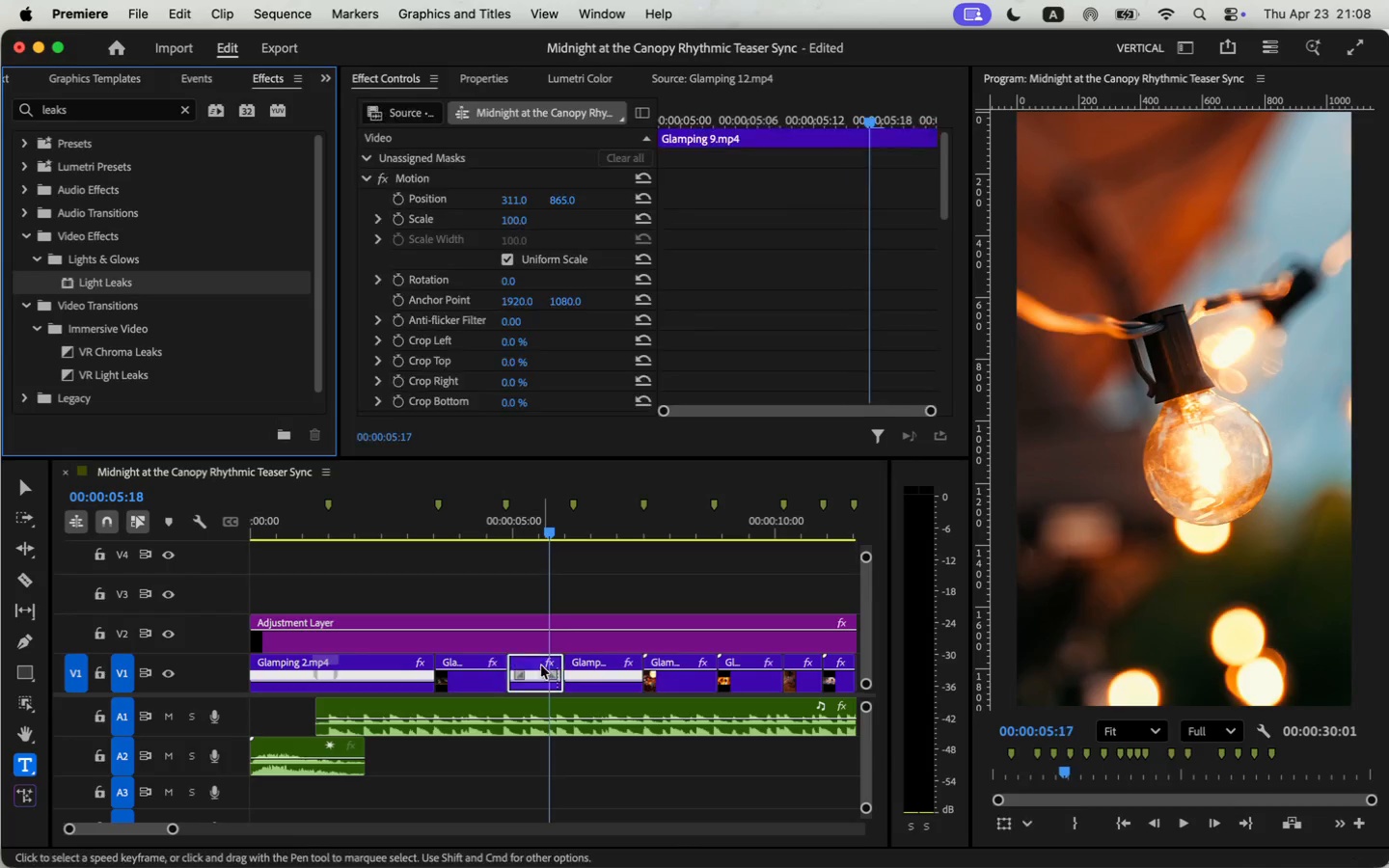 
left_click([541, 665])
 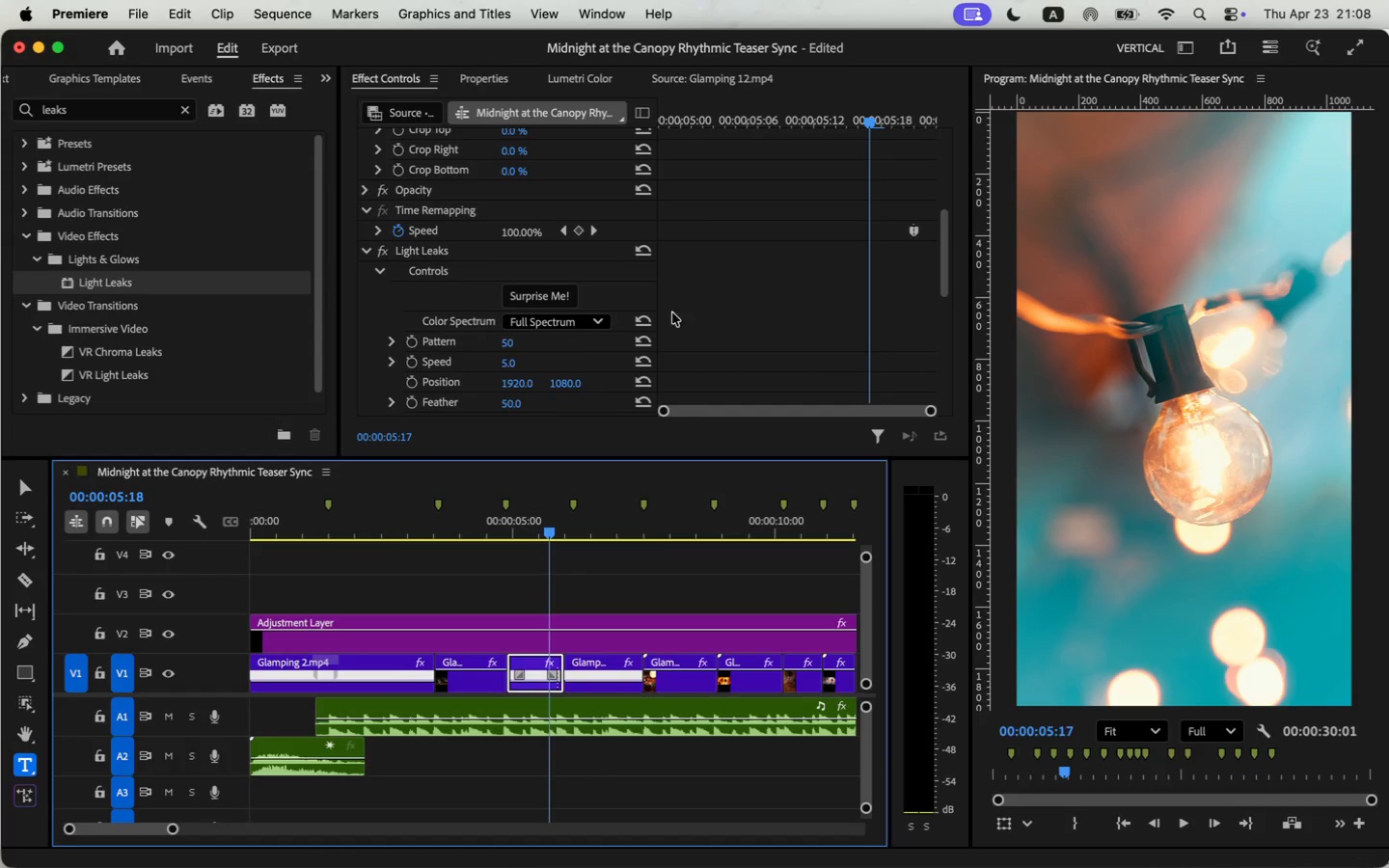 
scroll: coordinate [724, 166], scroll_direction: down, amount: 12.0
 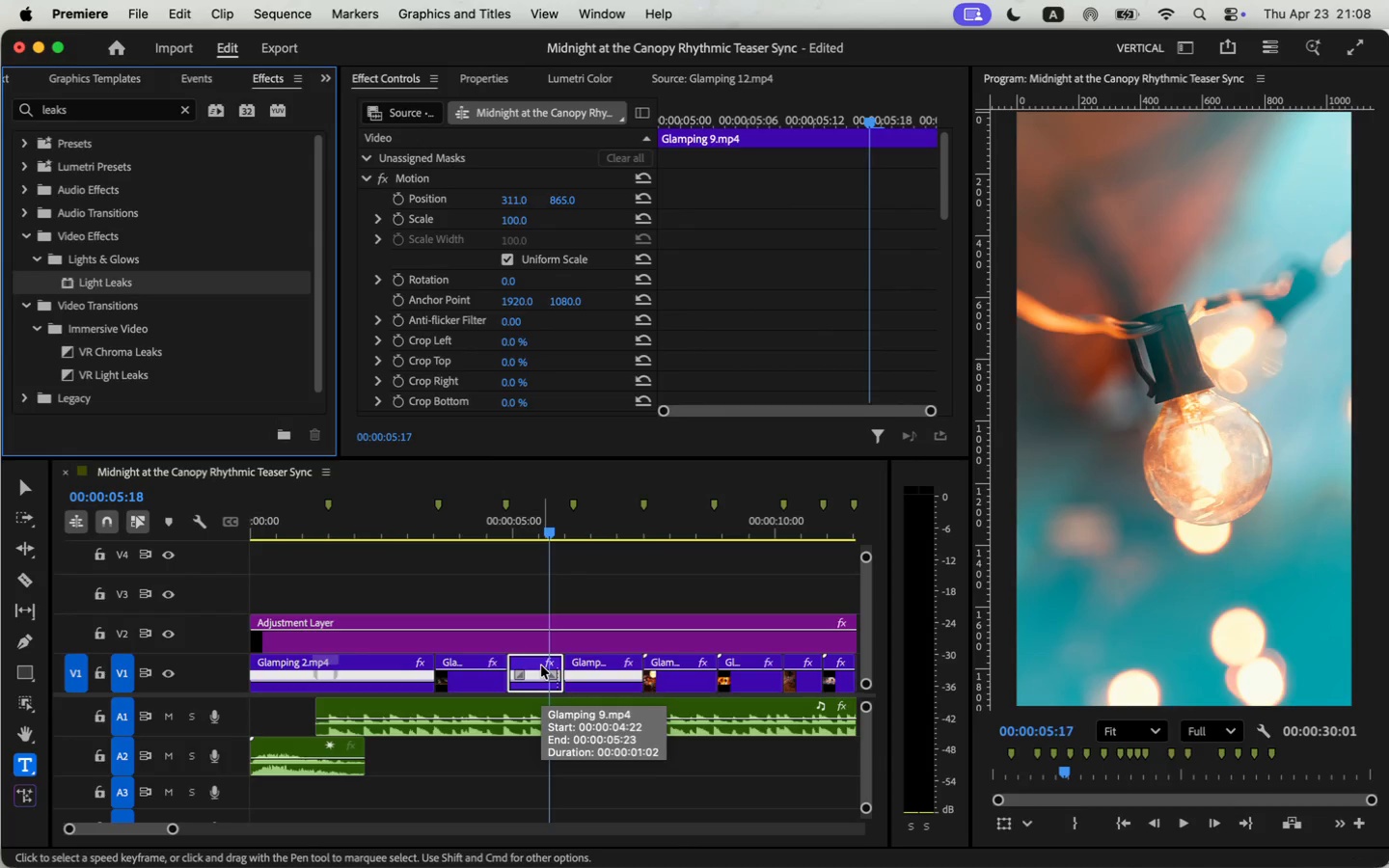 
left_click([544, 297])
 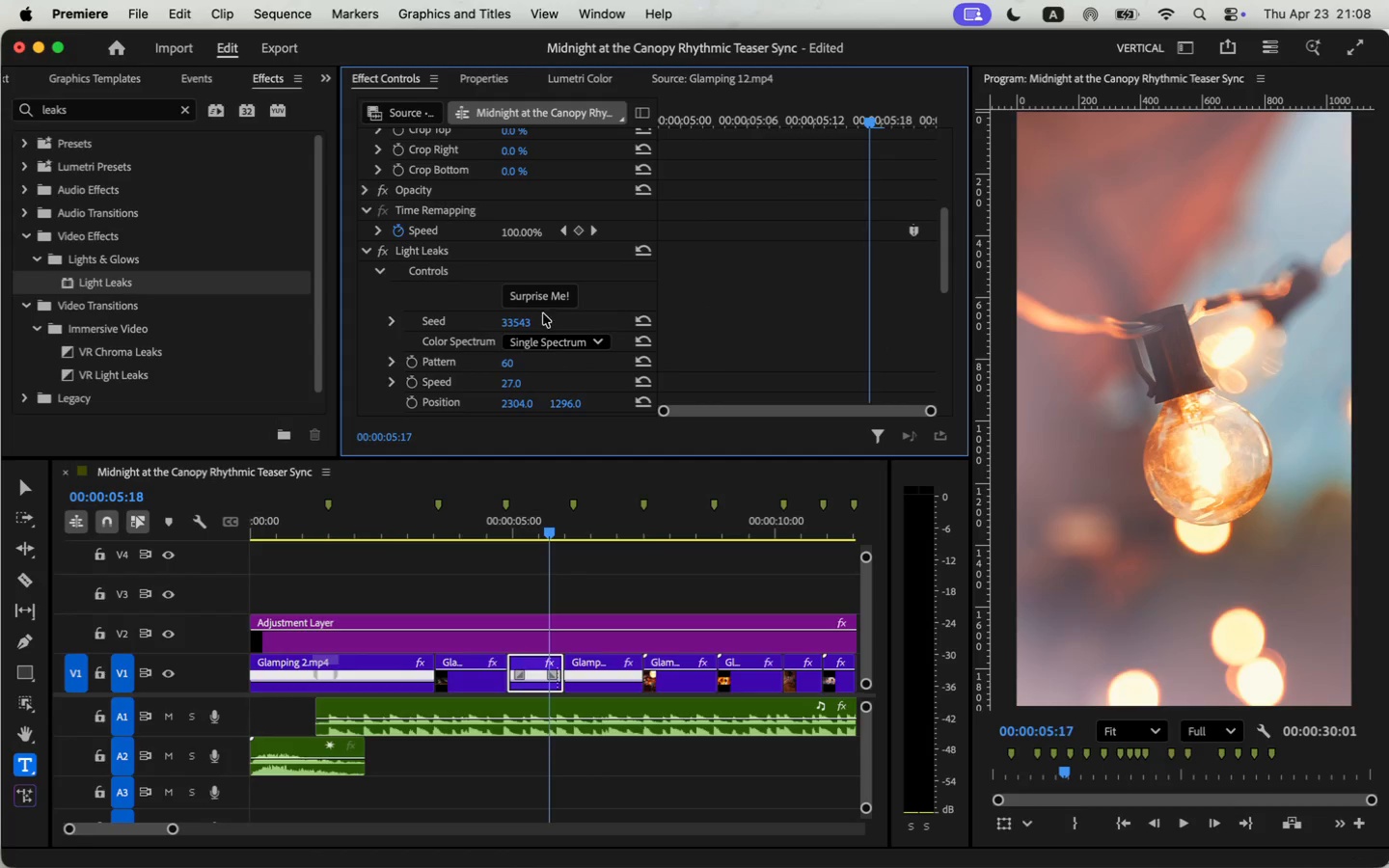 
left_click([542, 336])
 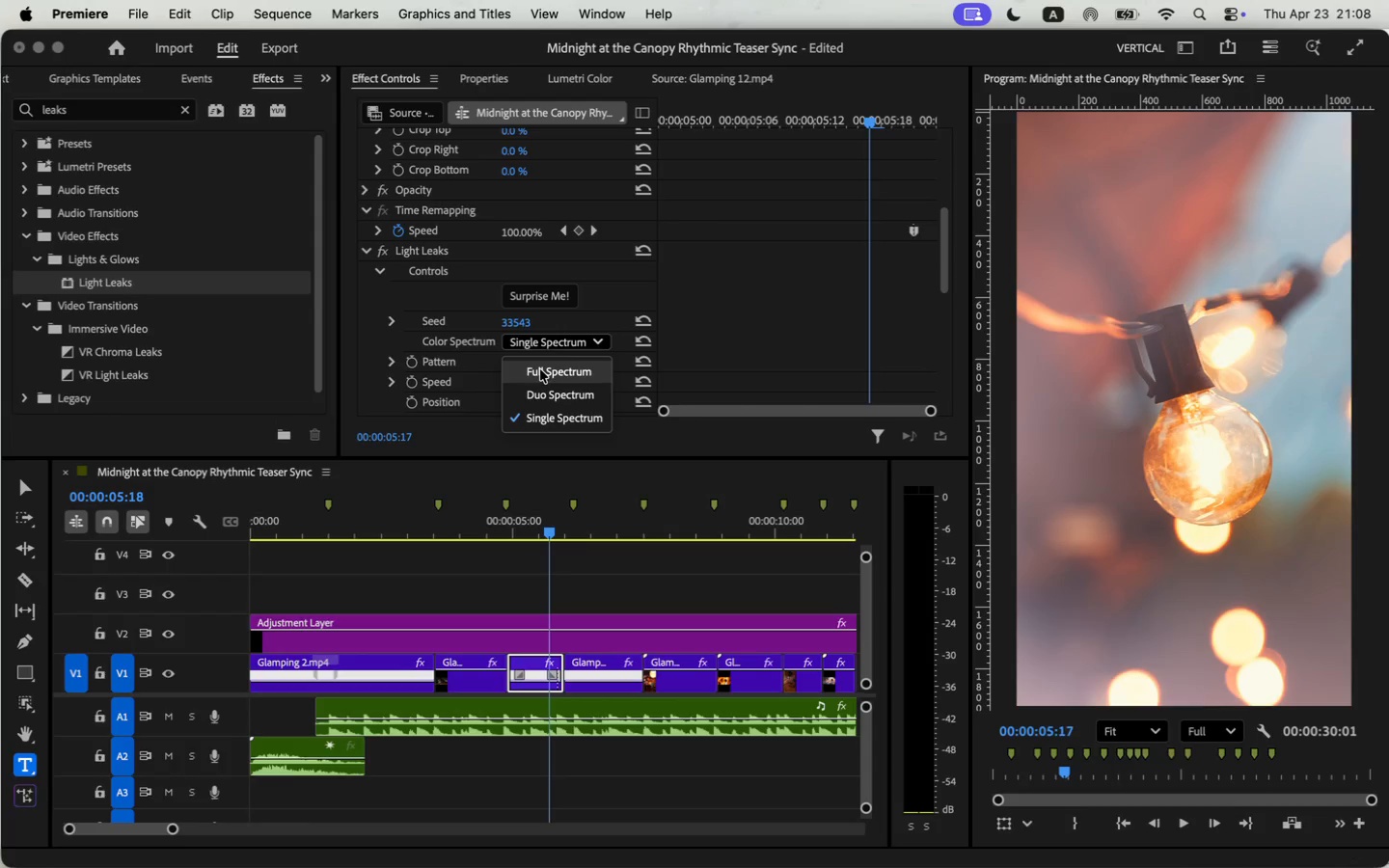 
left_click([540, 367])
 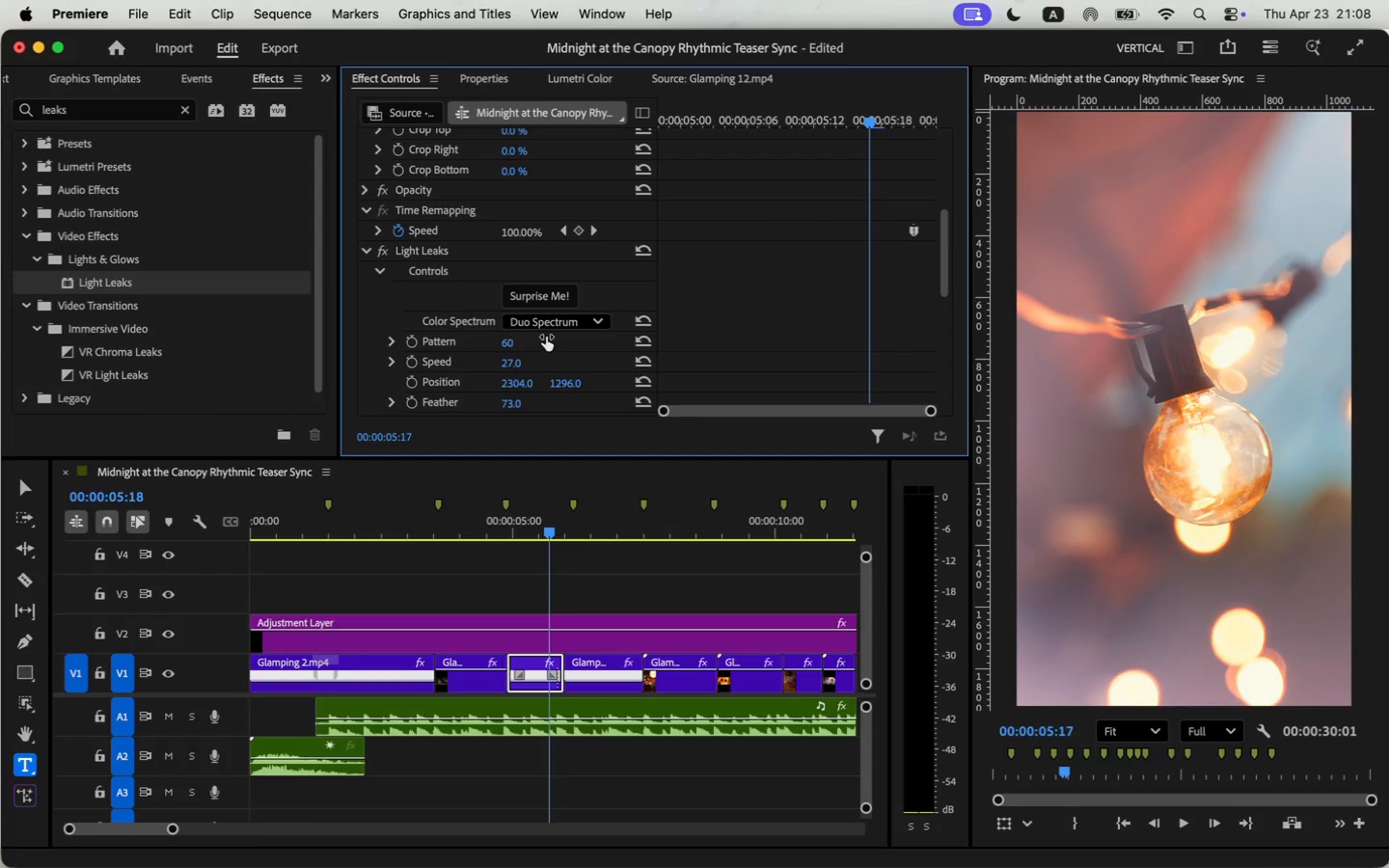 
key(Meta+CommandLeft)
 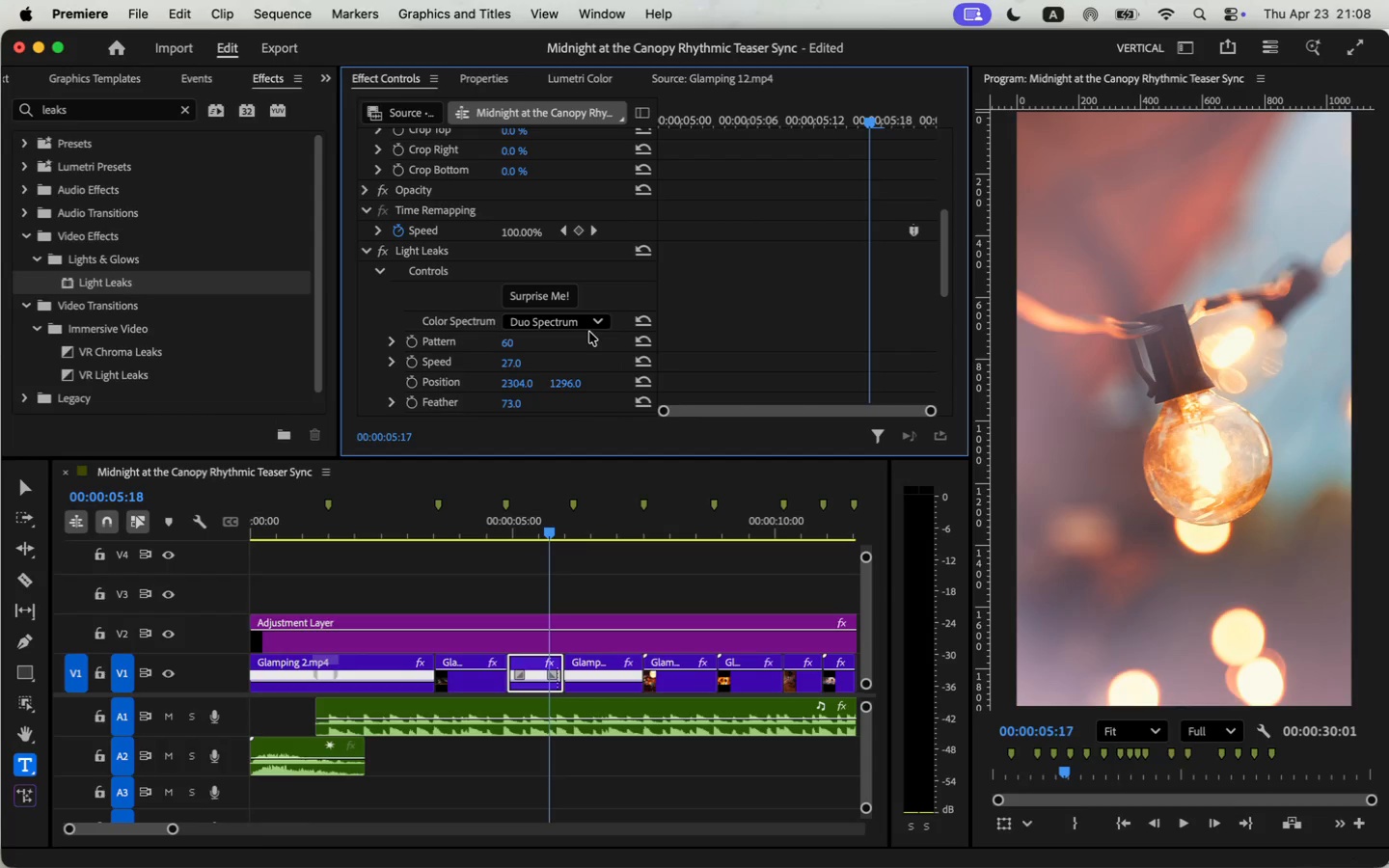 
key(Meta+Z)
 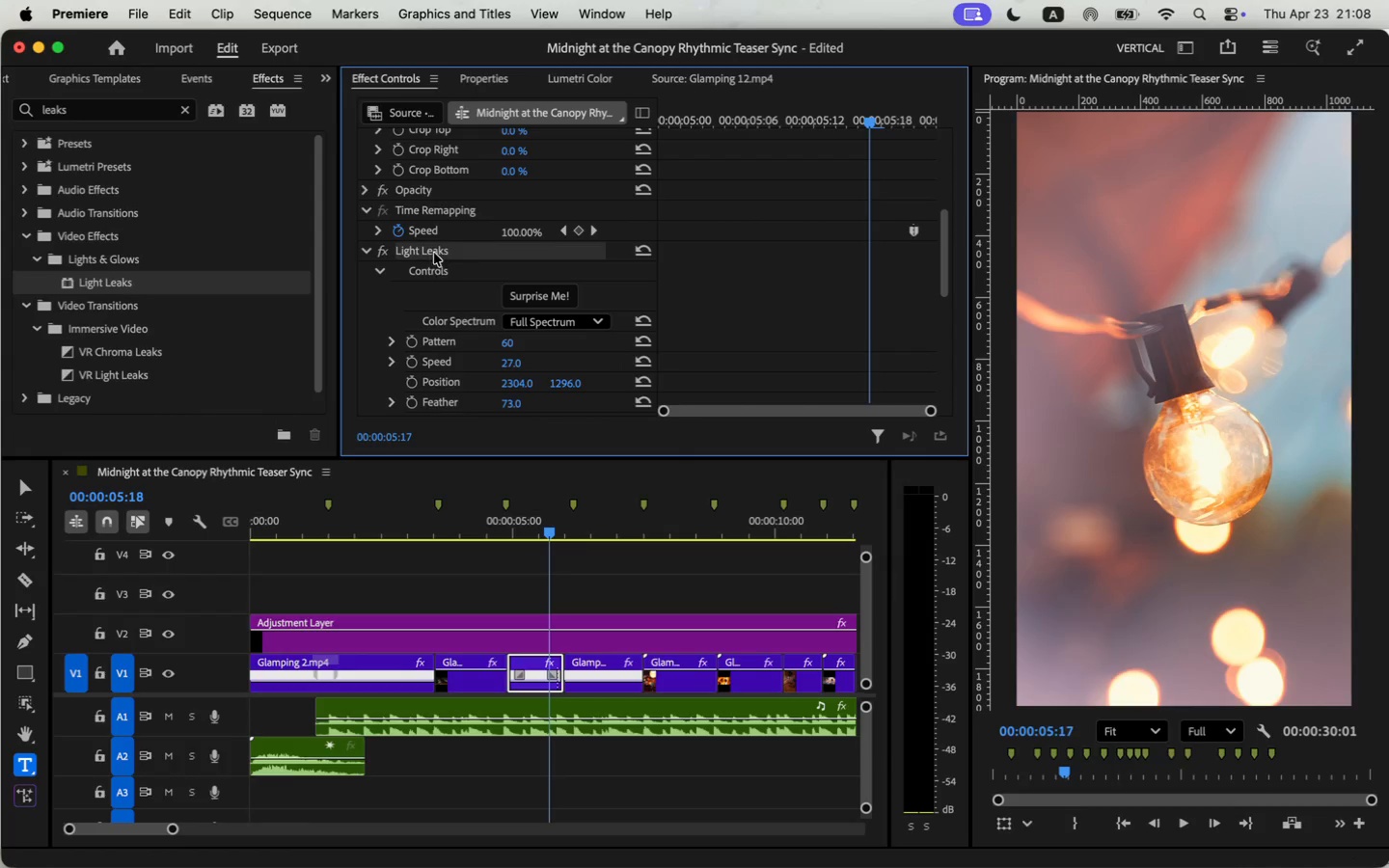 
key(Backspace)
 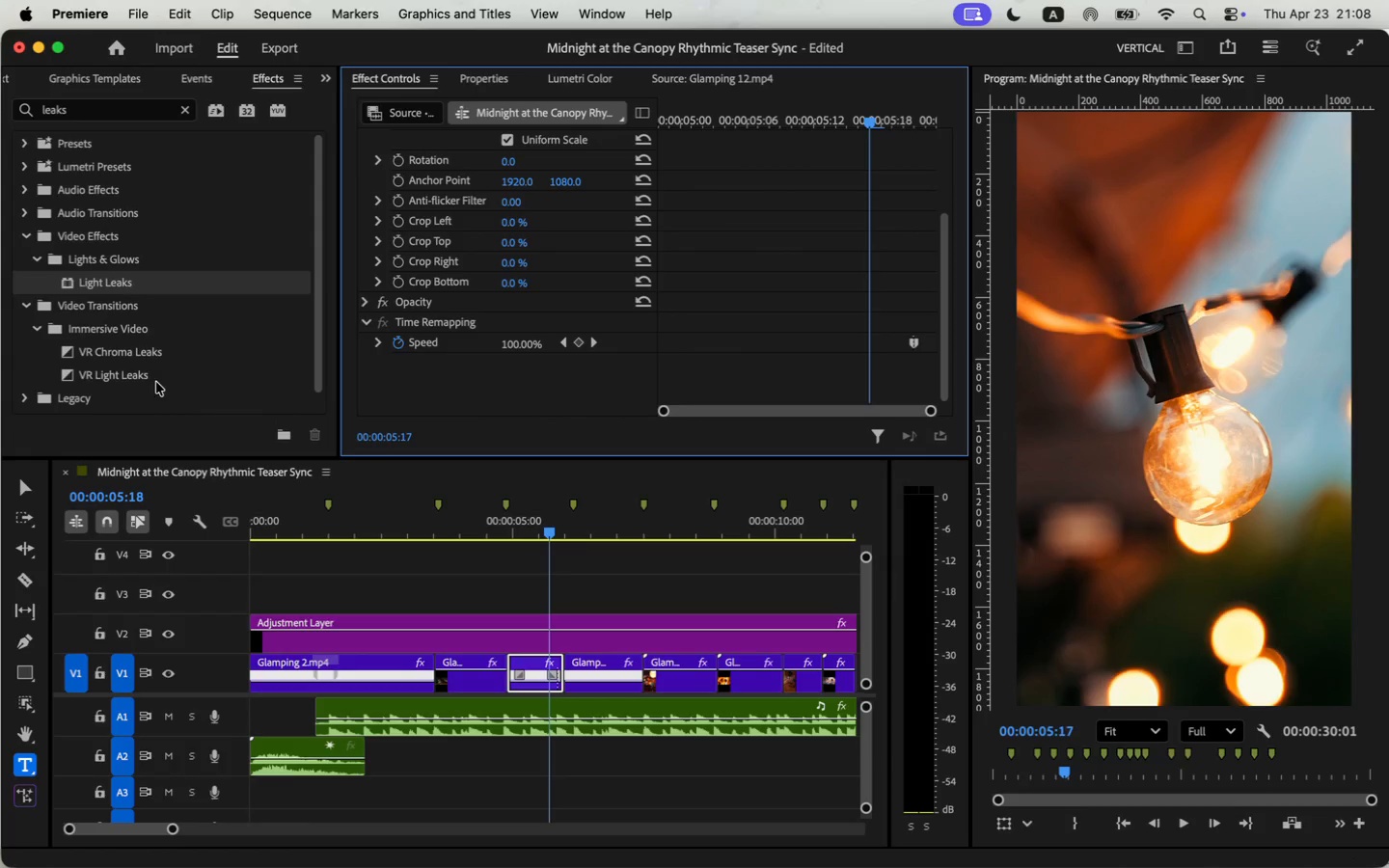 
scroll: coordinate [172, 349], scroll_direction: down, amount: 2.0
 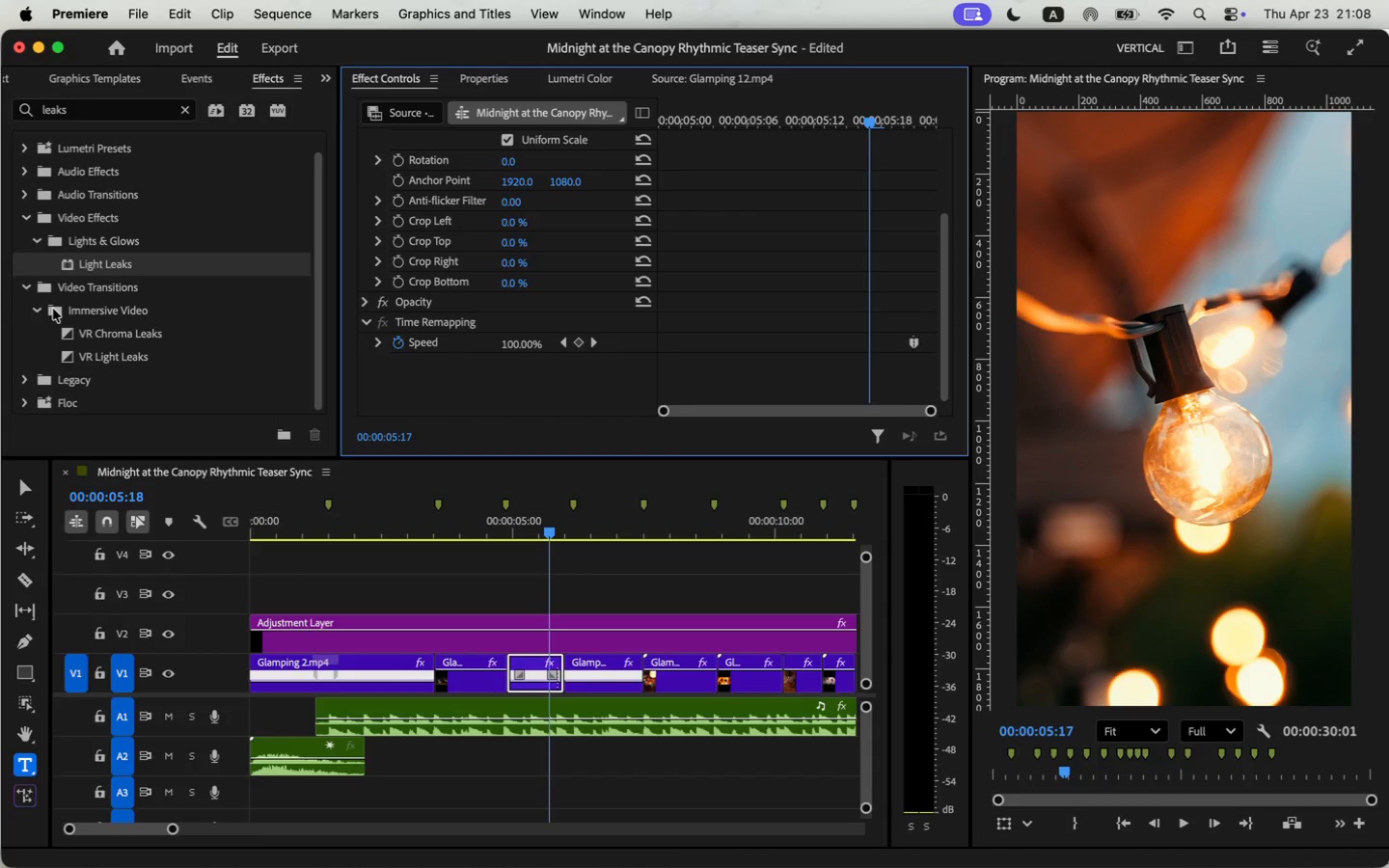 
wait(5.79)
 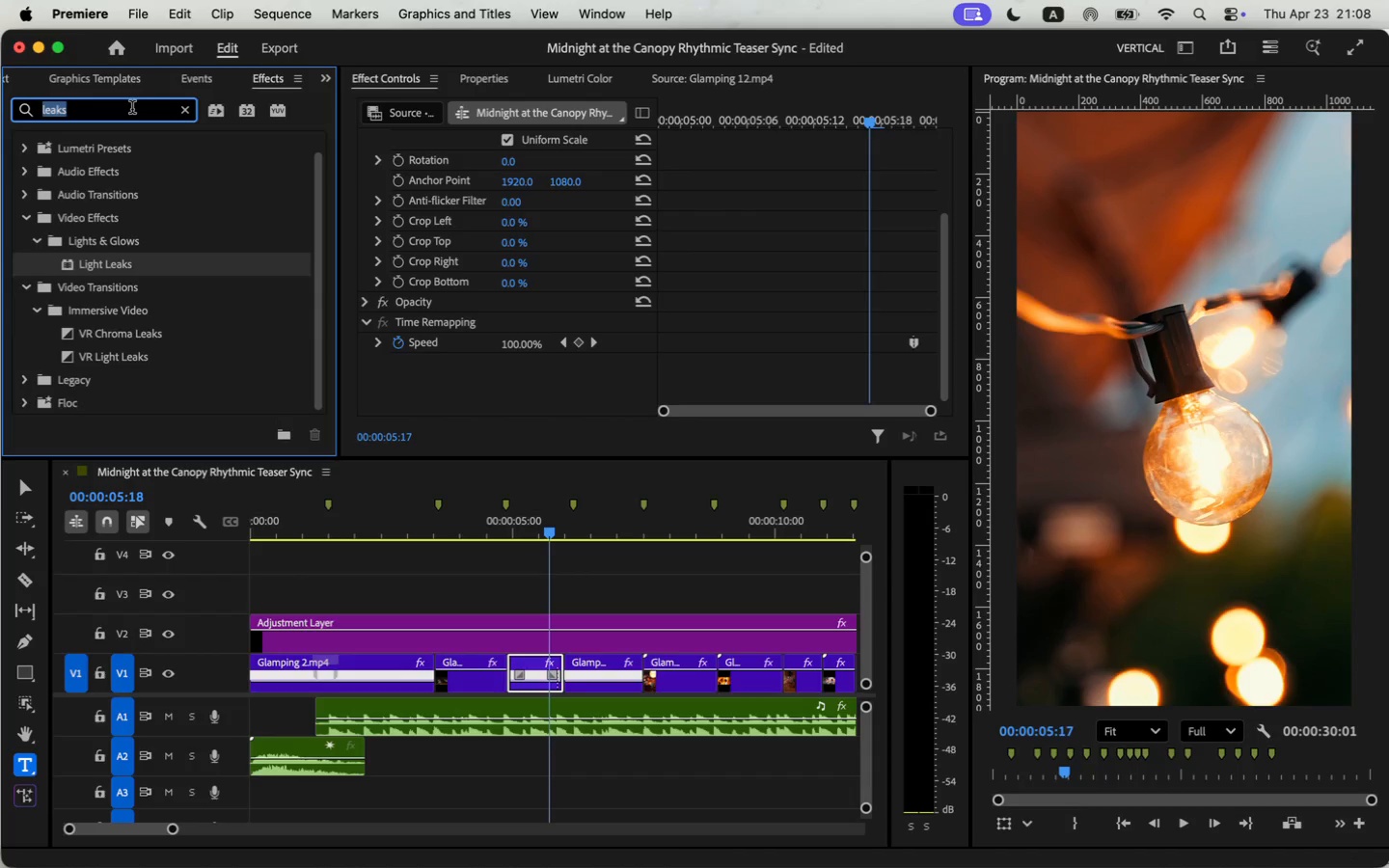 
double_click([132, 109])
 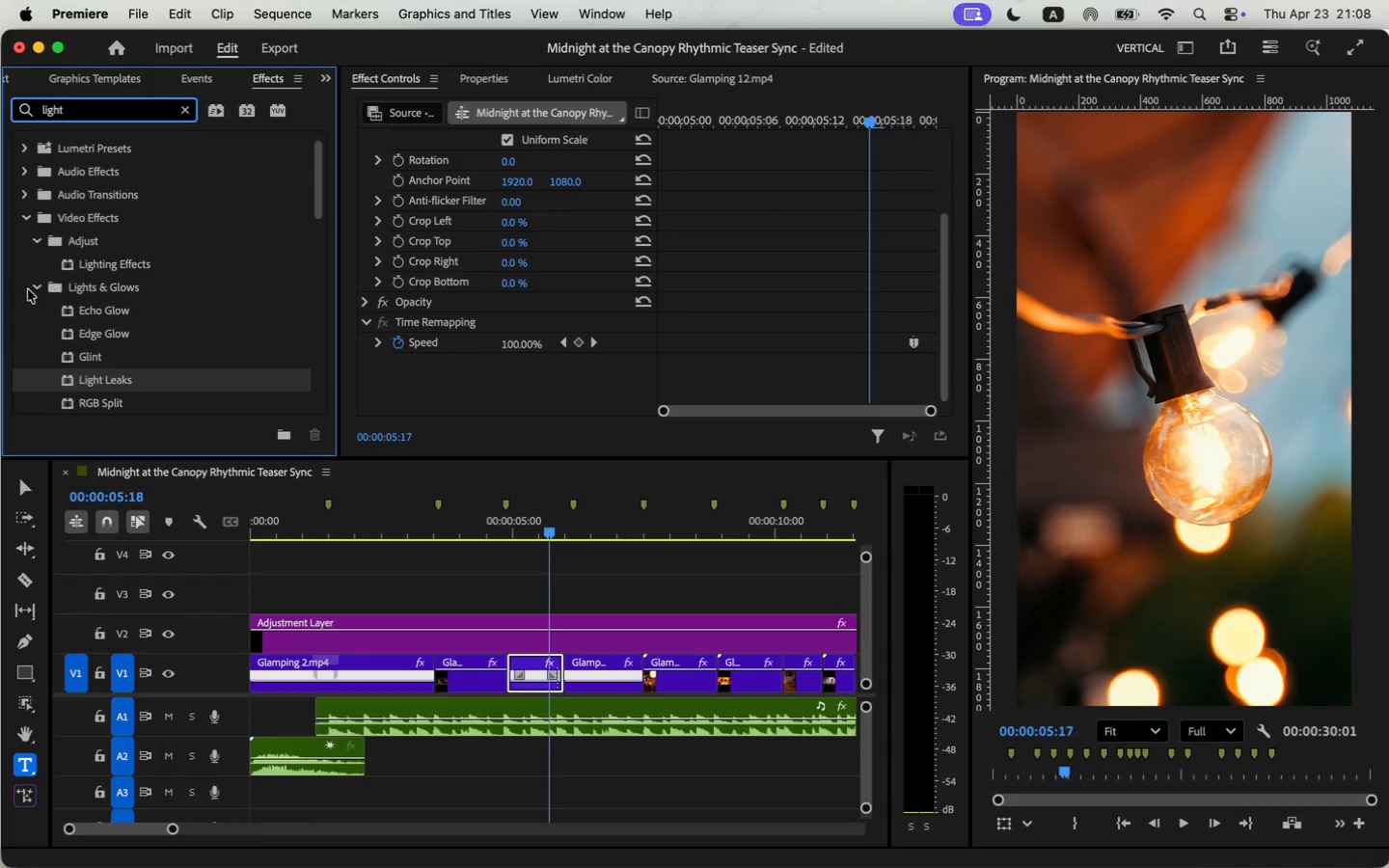 
type(light)
 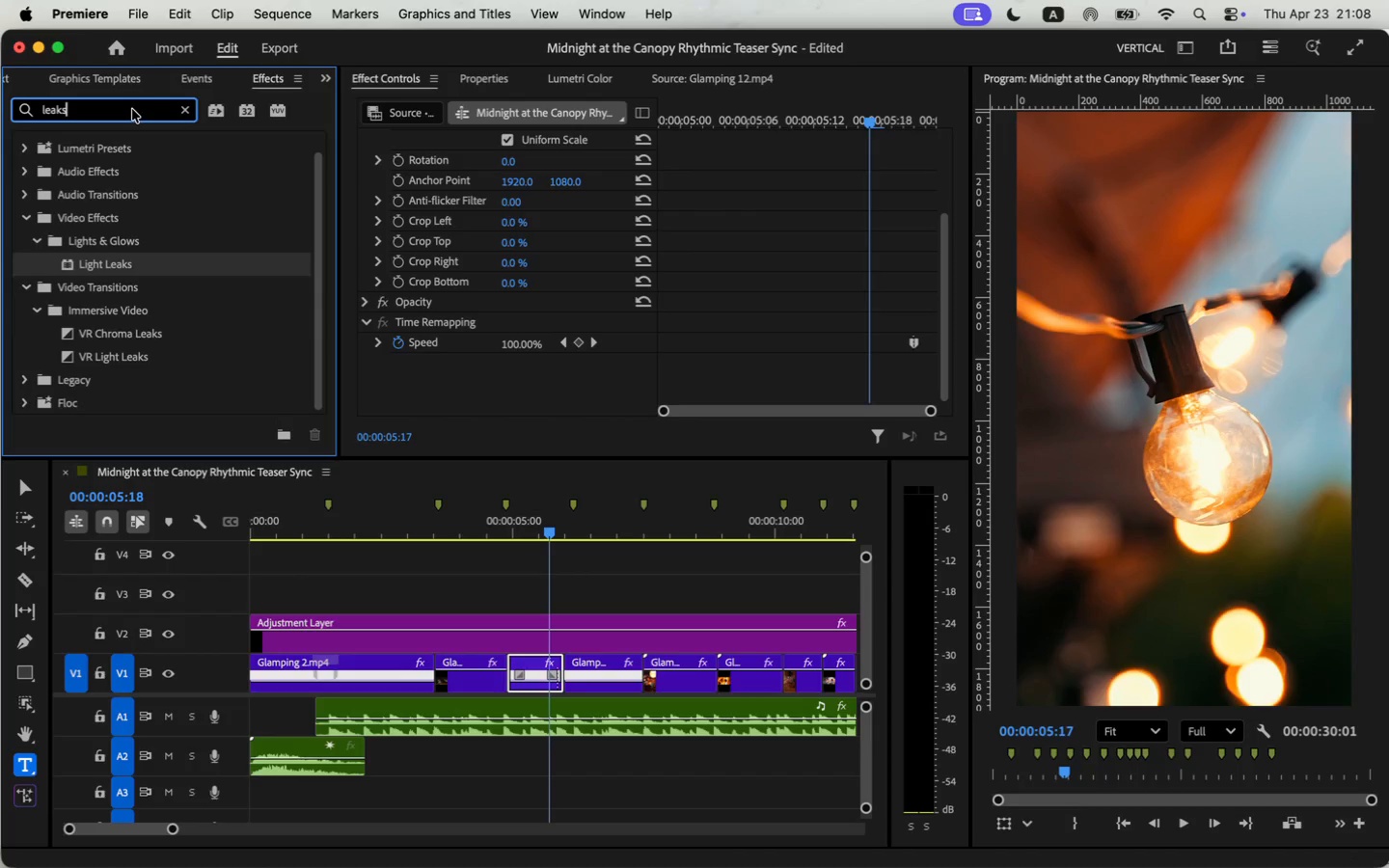 
left_click([36, 284])
 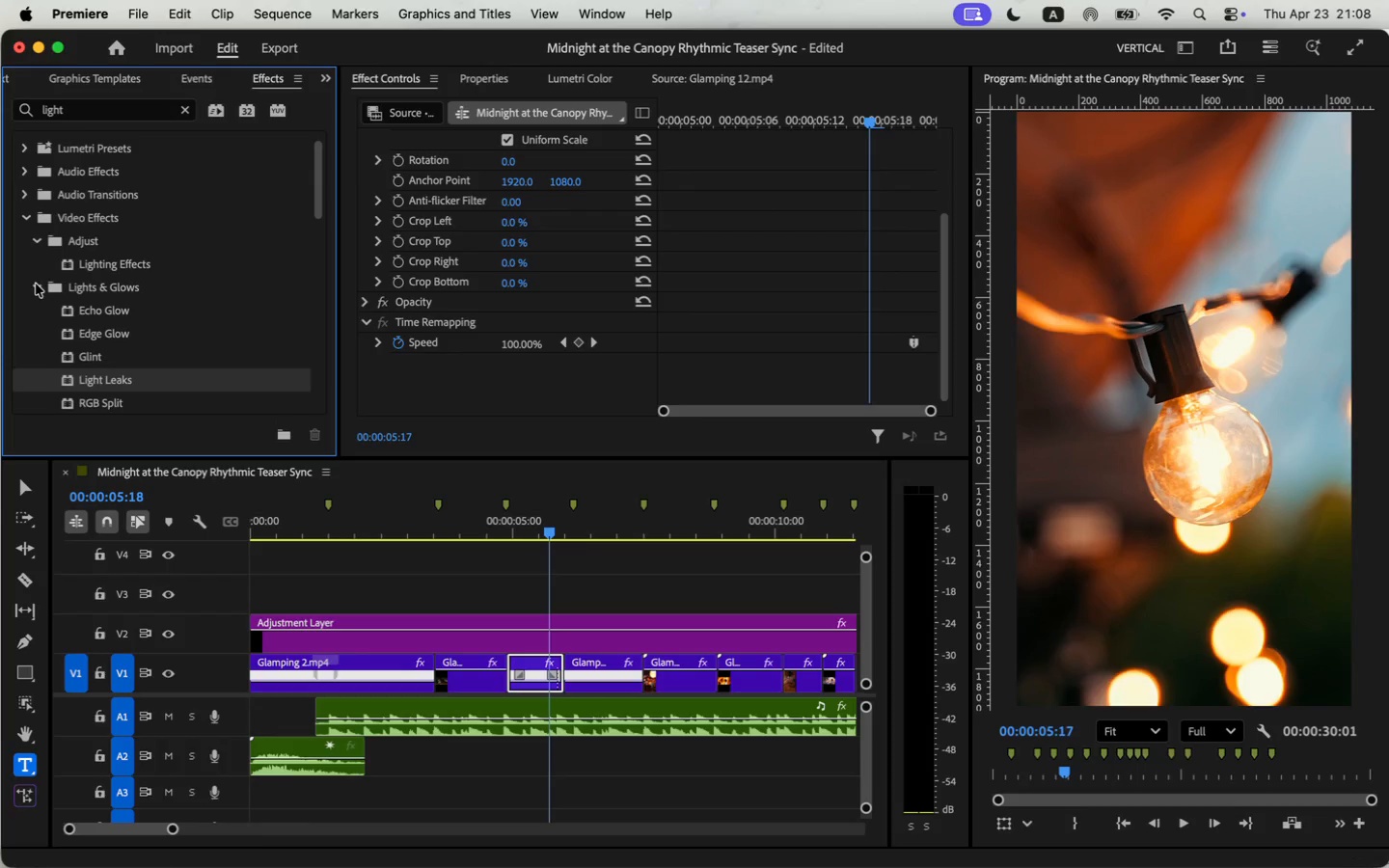 
scroll: coordinate [180, 355], scroll_direction: down, amount: 2.0
 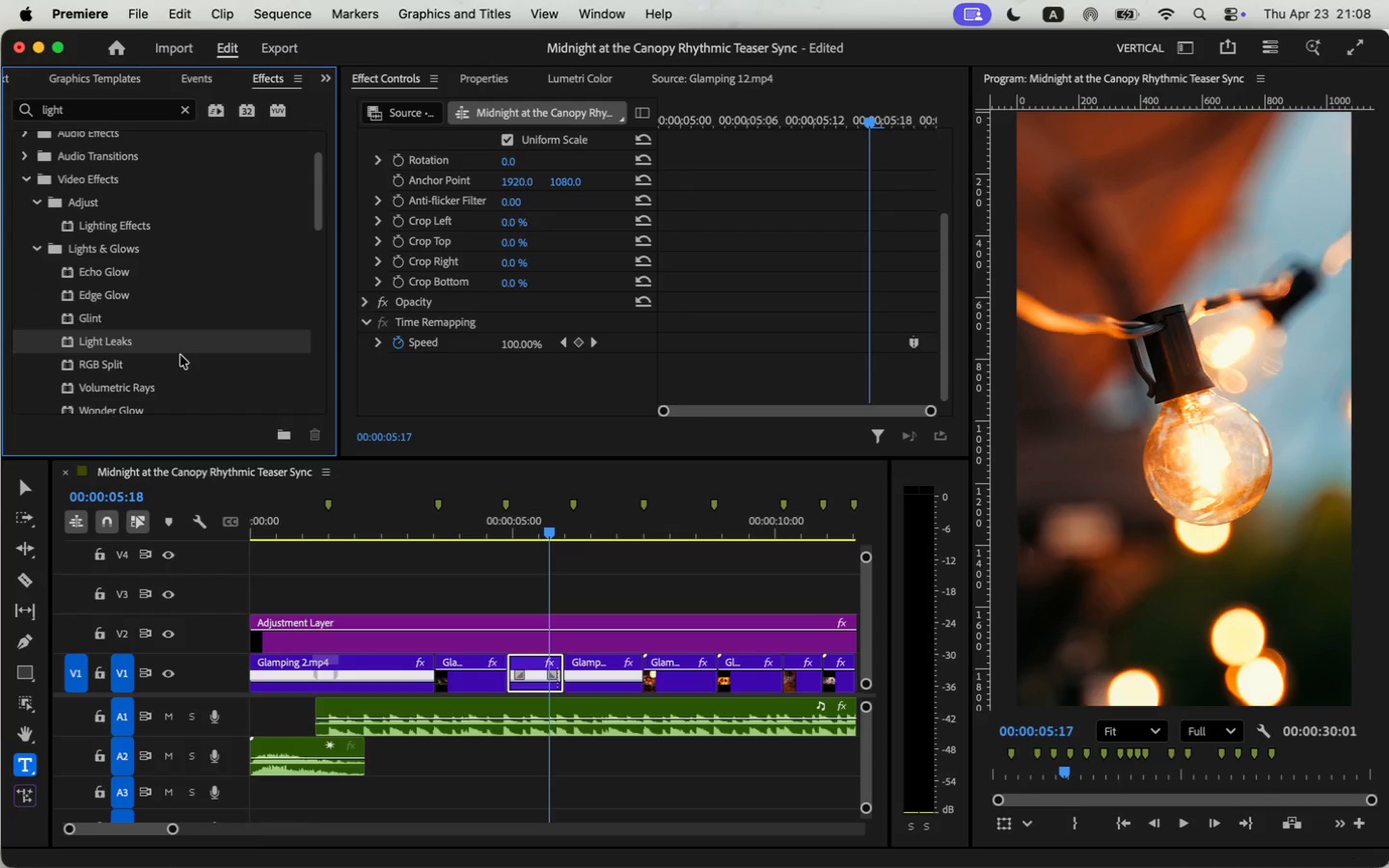 
left_click_drag(start_coordinate=[68, 270], to_coordinate=[525, 661])
 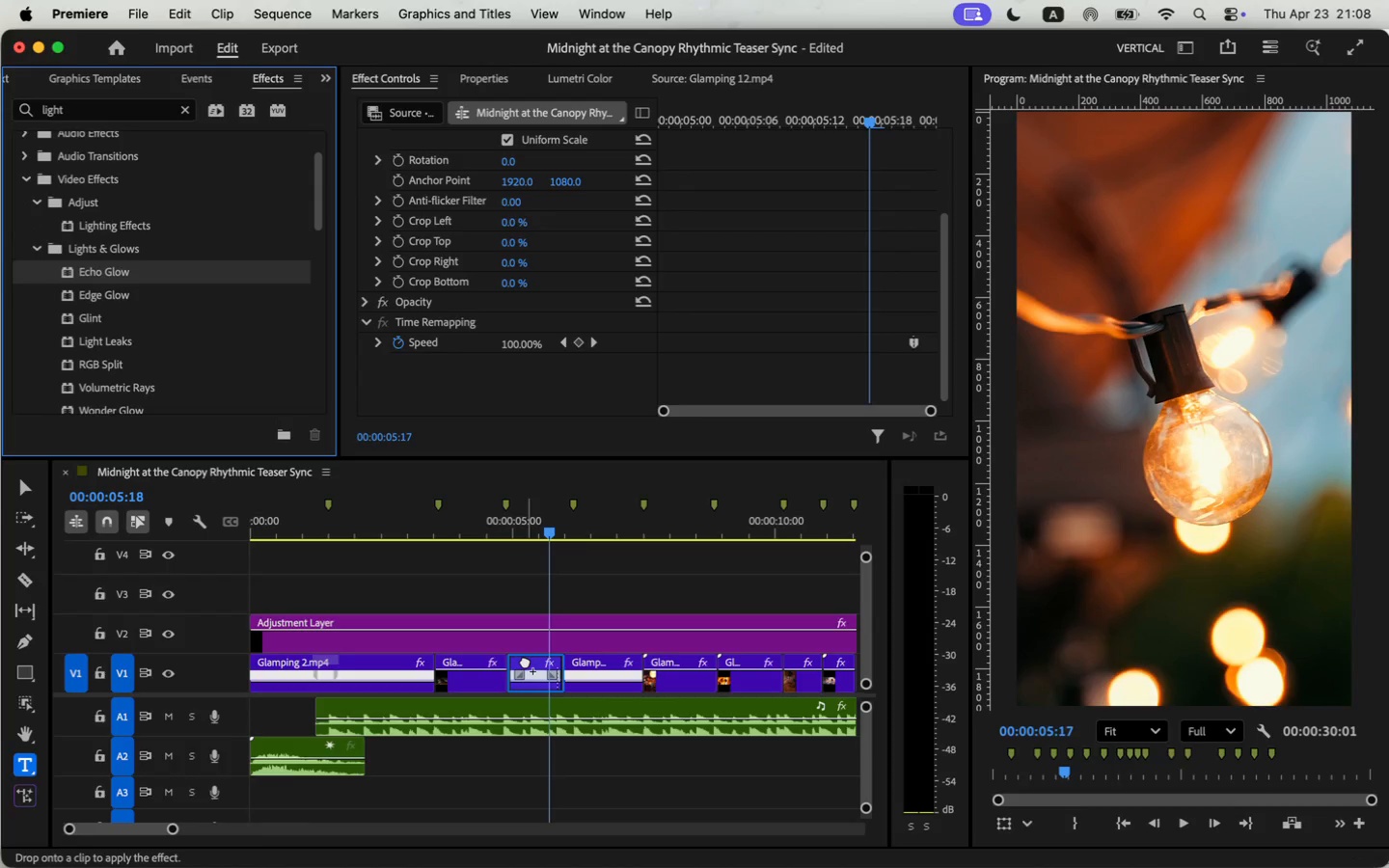 
scroll: coordinate [684, 285], scroll_direction: down, amount: 4.0
 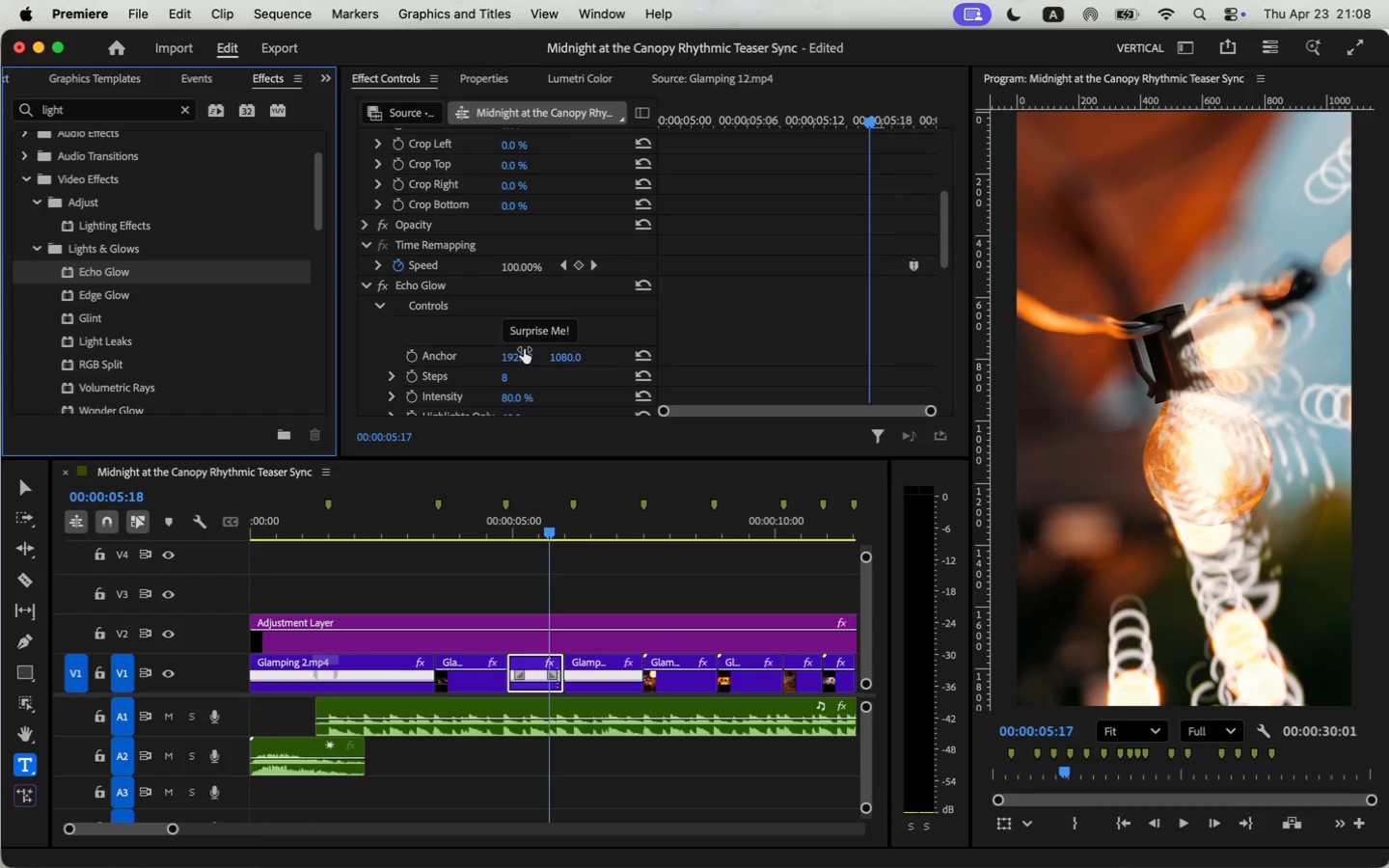 
left_click([519, 338])
 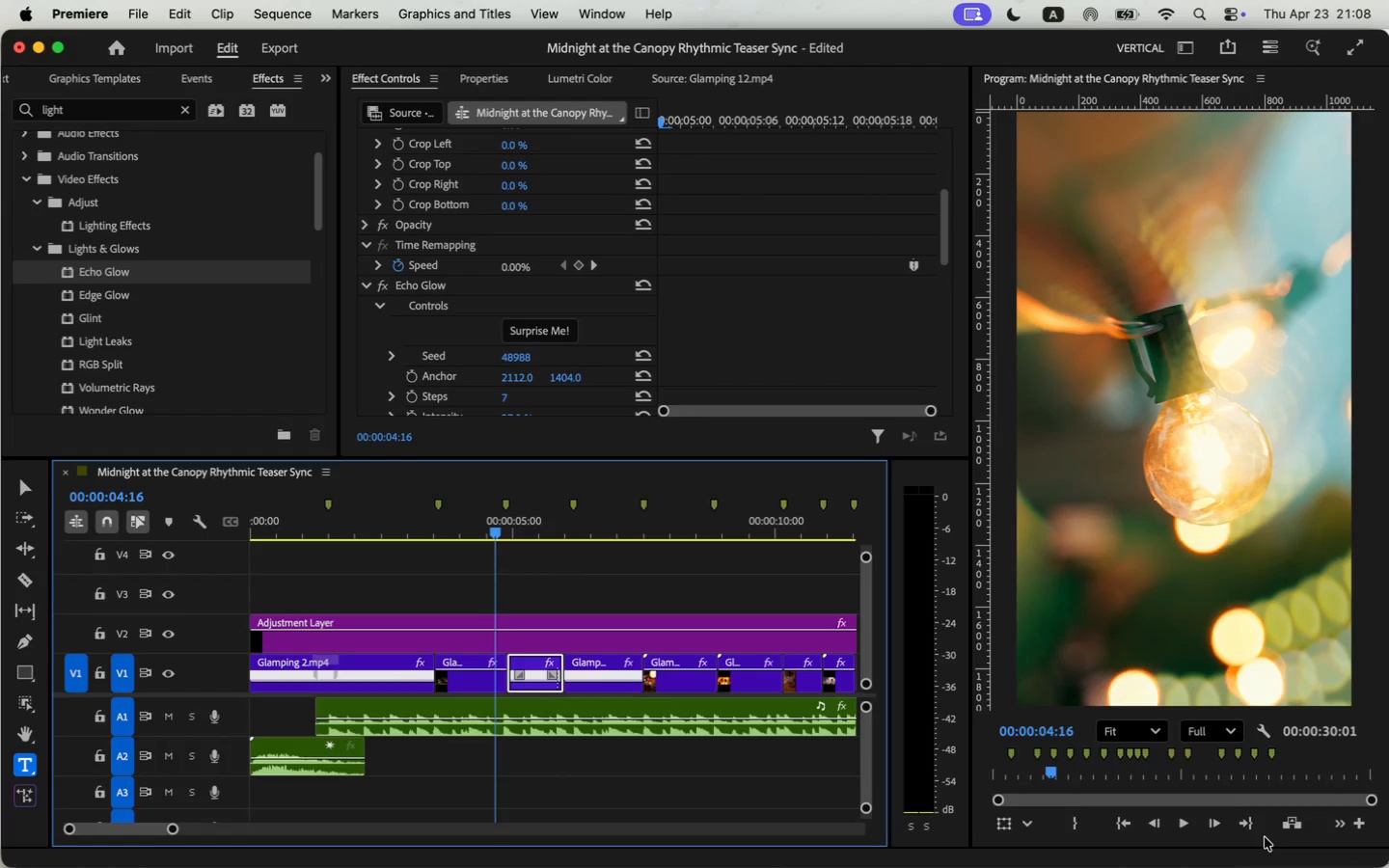 
left_click([1182, 827])
 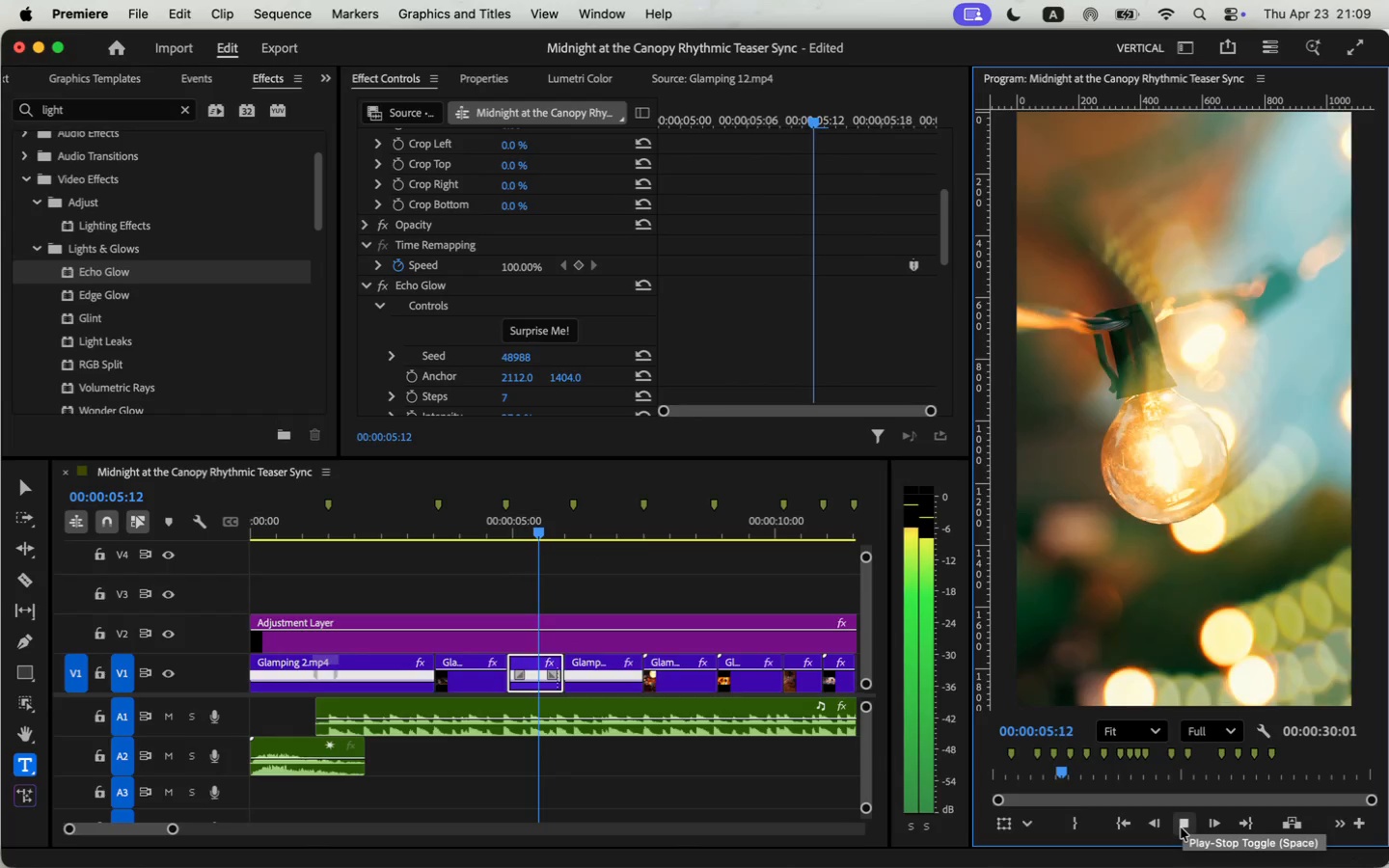 
left_click_drag(start_coordinate=[570, 530], to_coordinate=[542, 545])
 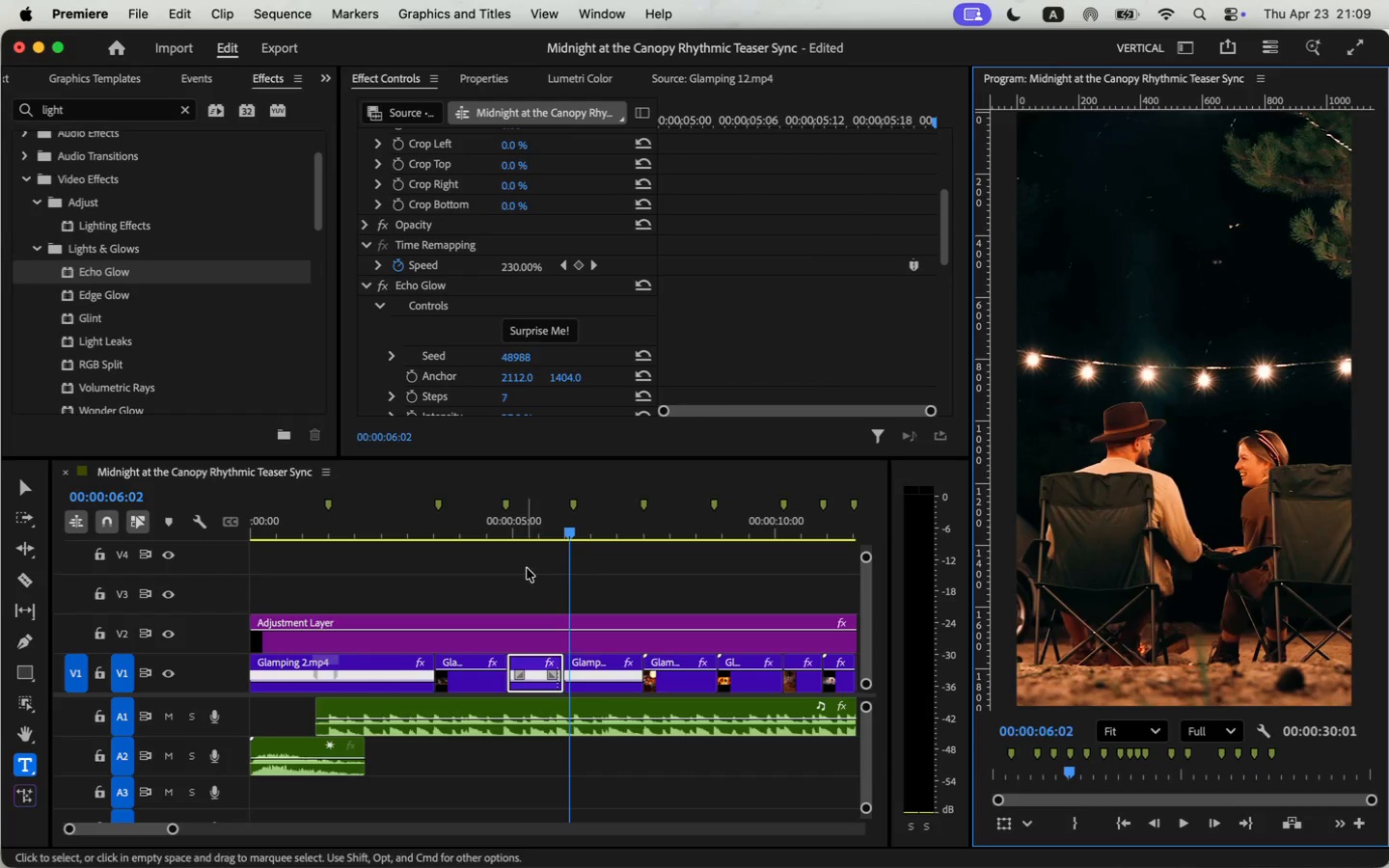 
scroll: coordinate [757, 275], scroll_direction: down, amount: 5.0
 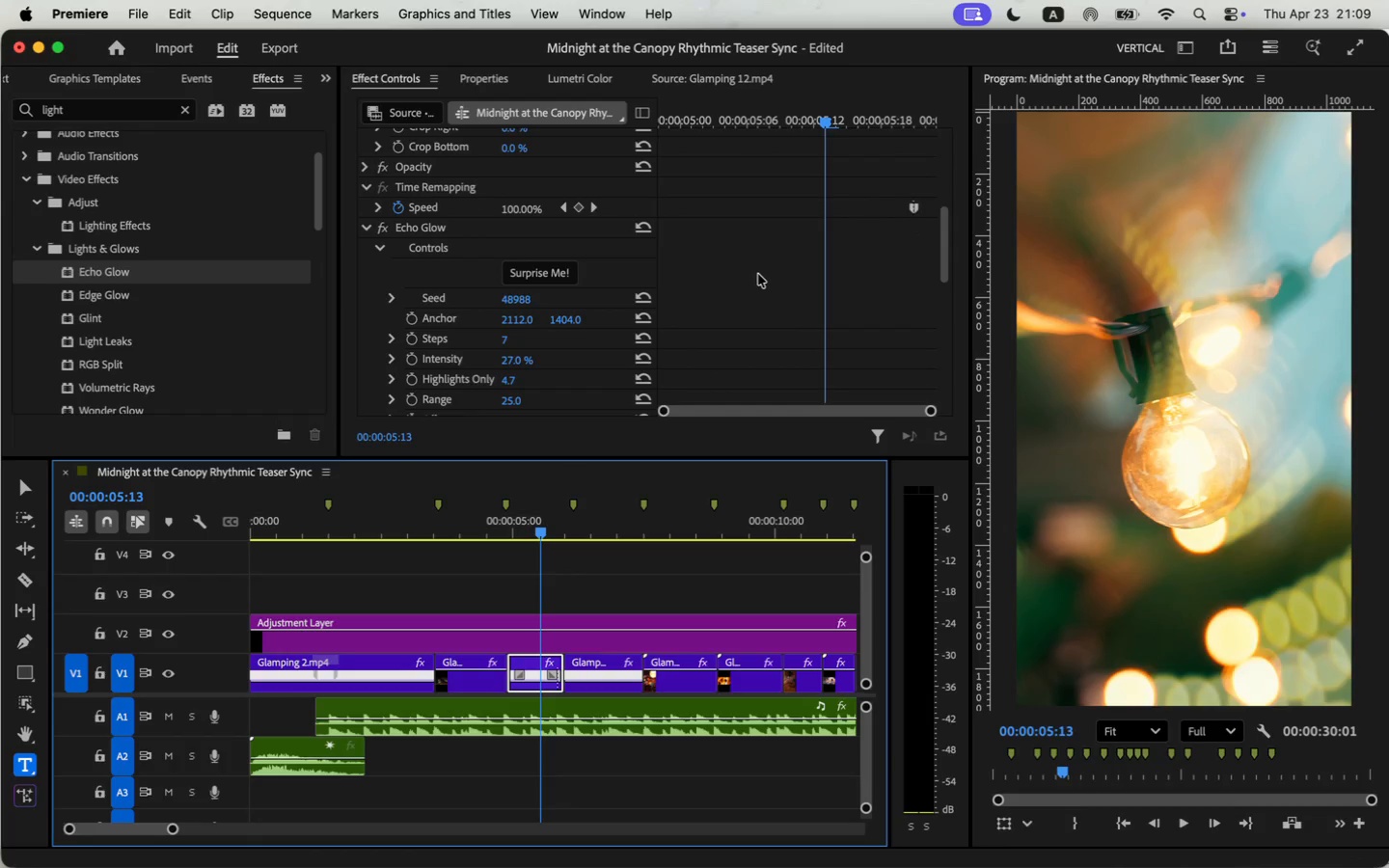 
mouse_move([525, 308])
 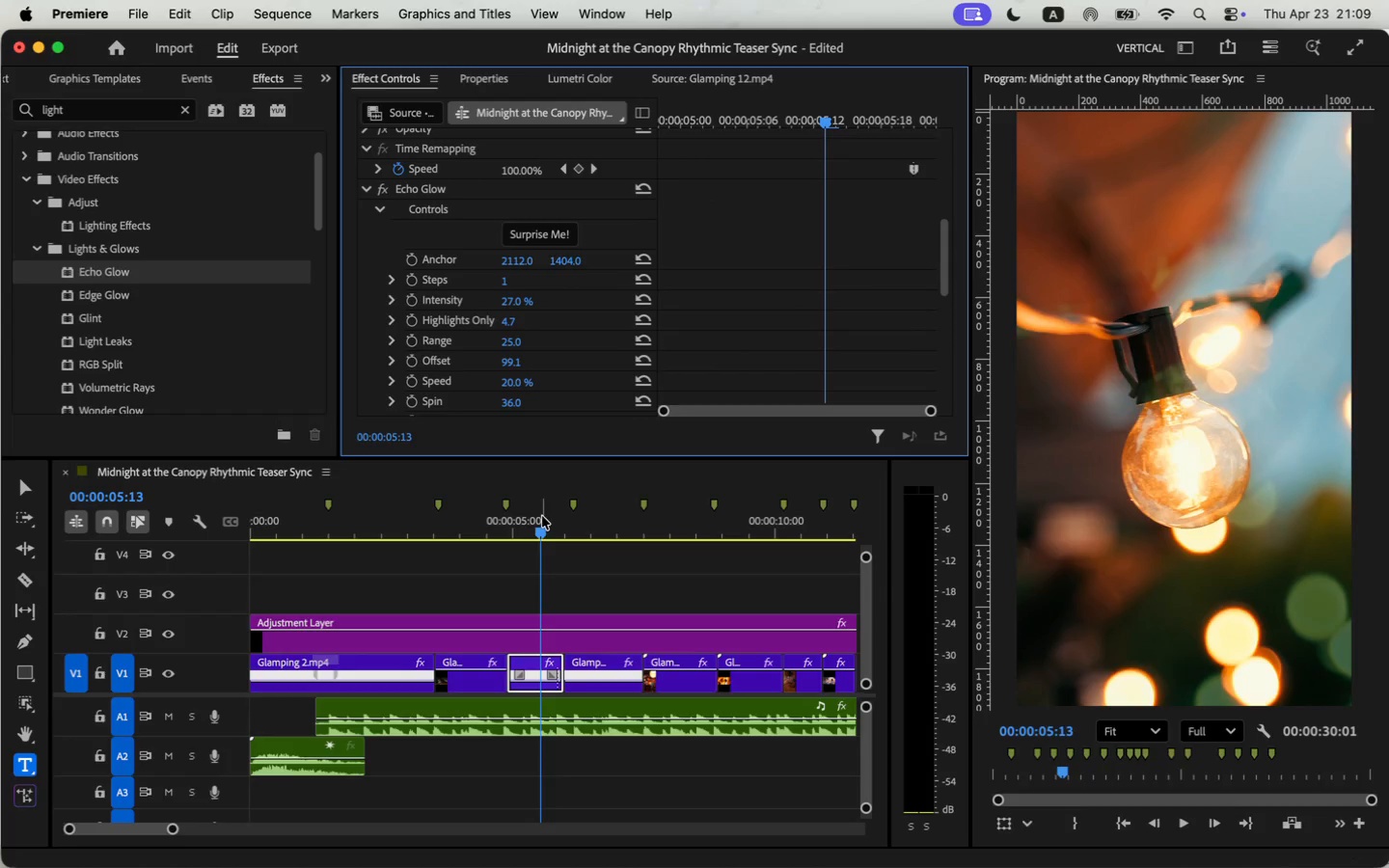 
left_click_drag(start_coordinate=[536, 523], to_coordinate=[510, 534])
 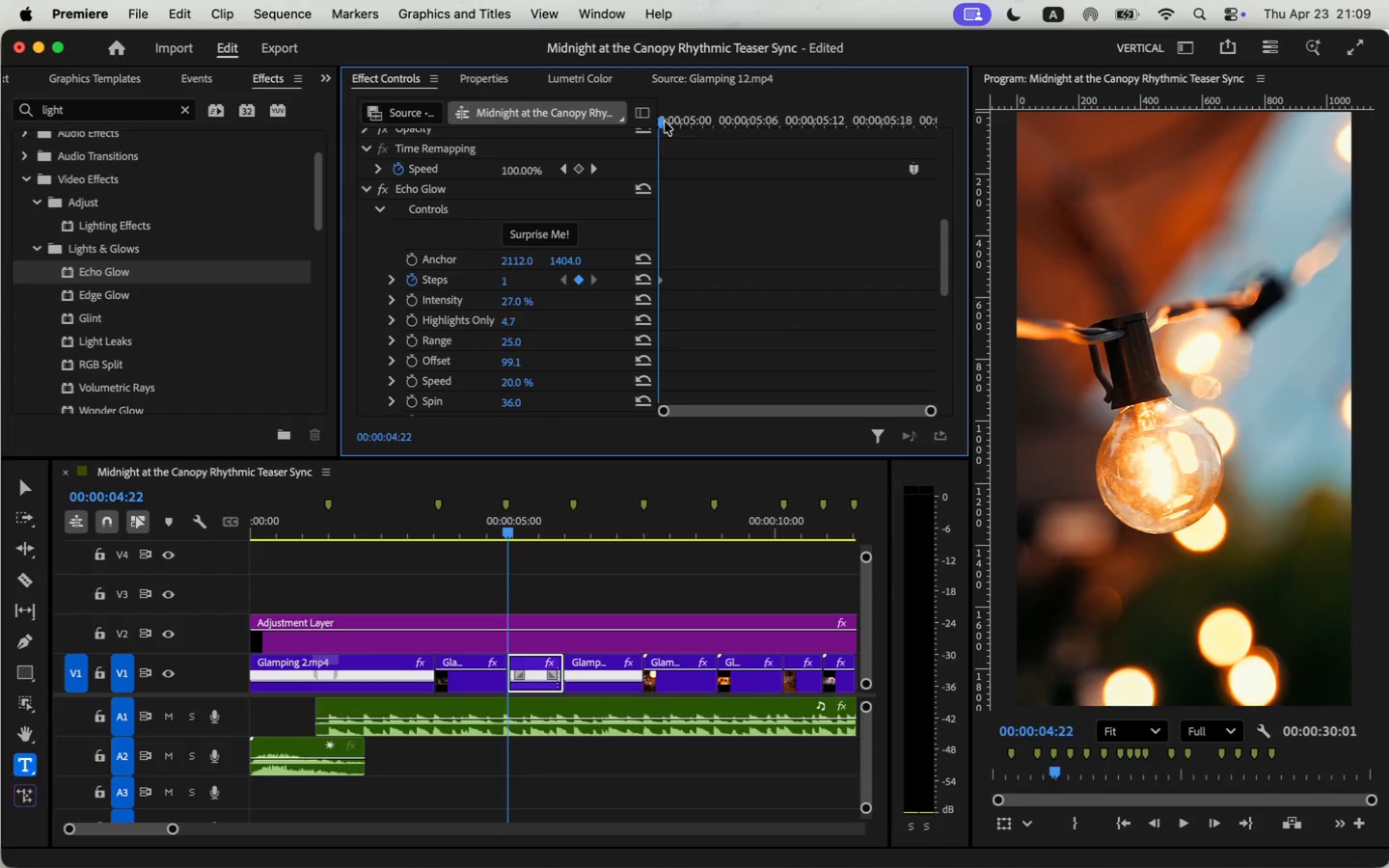 
left_click([749, 126])
 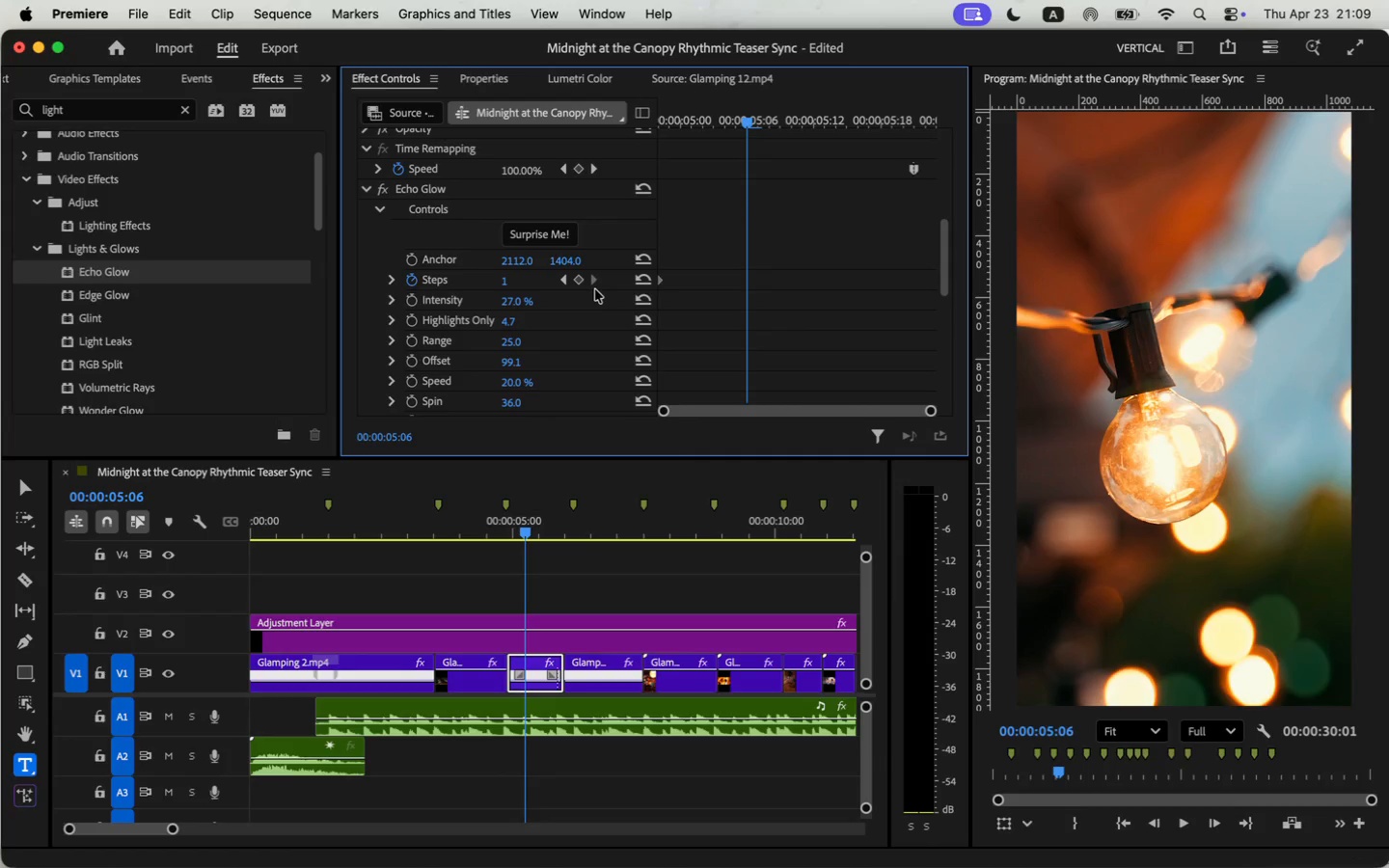 
left_click([583, 282])
 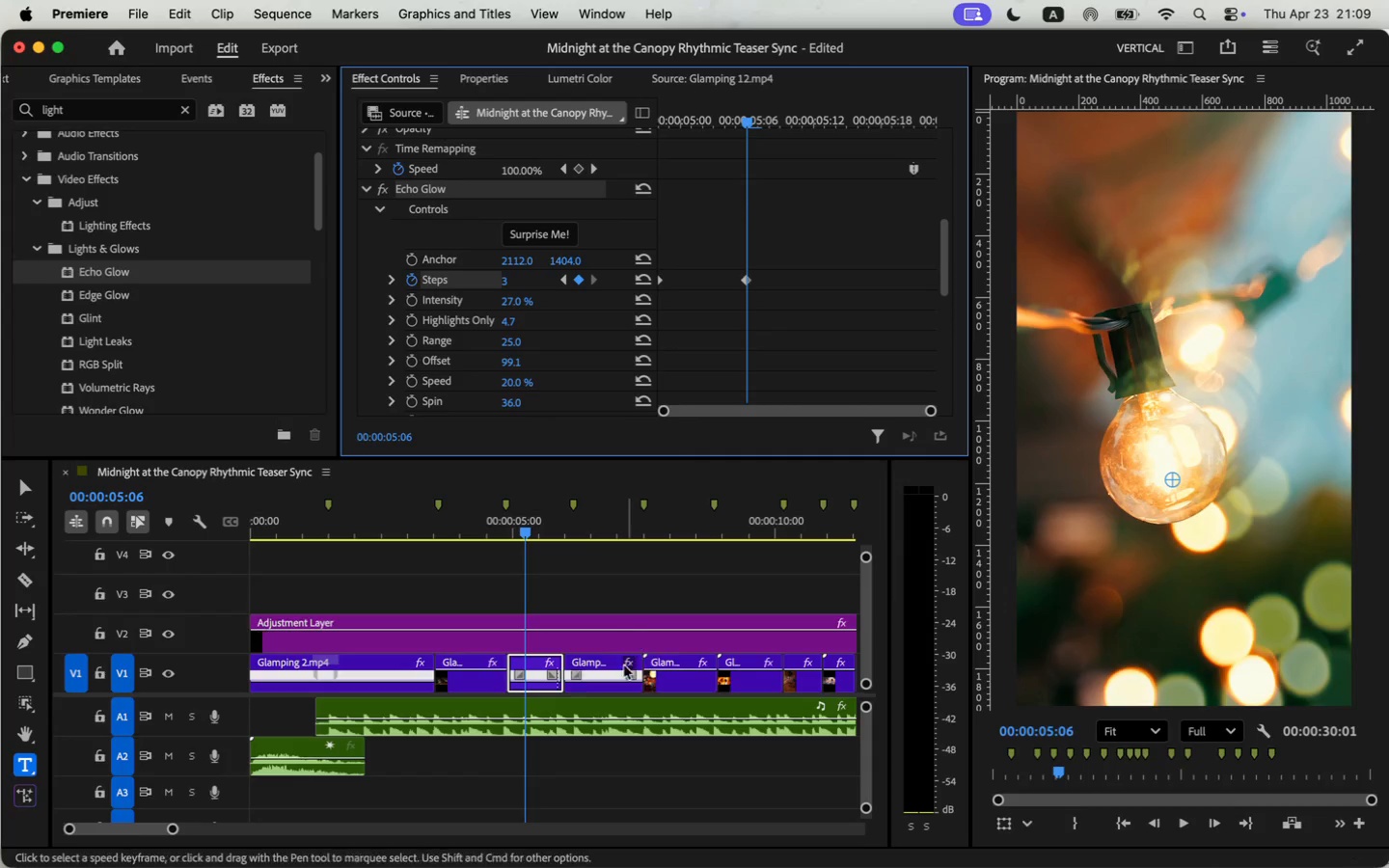 
wait(11.6)
 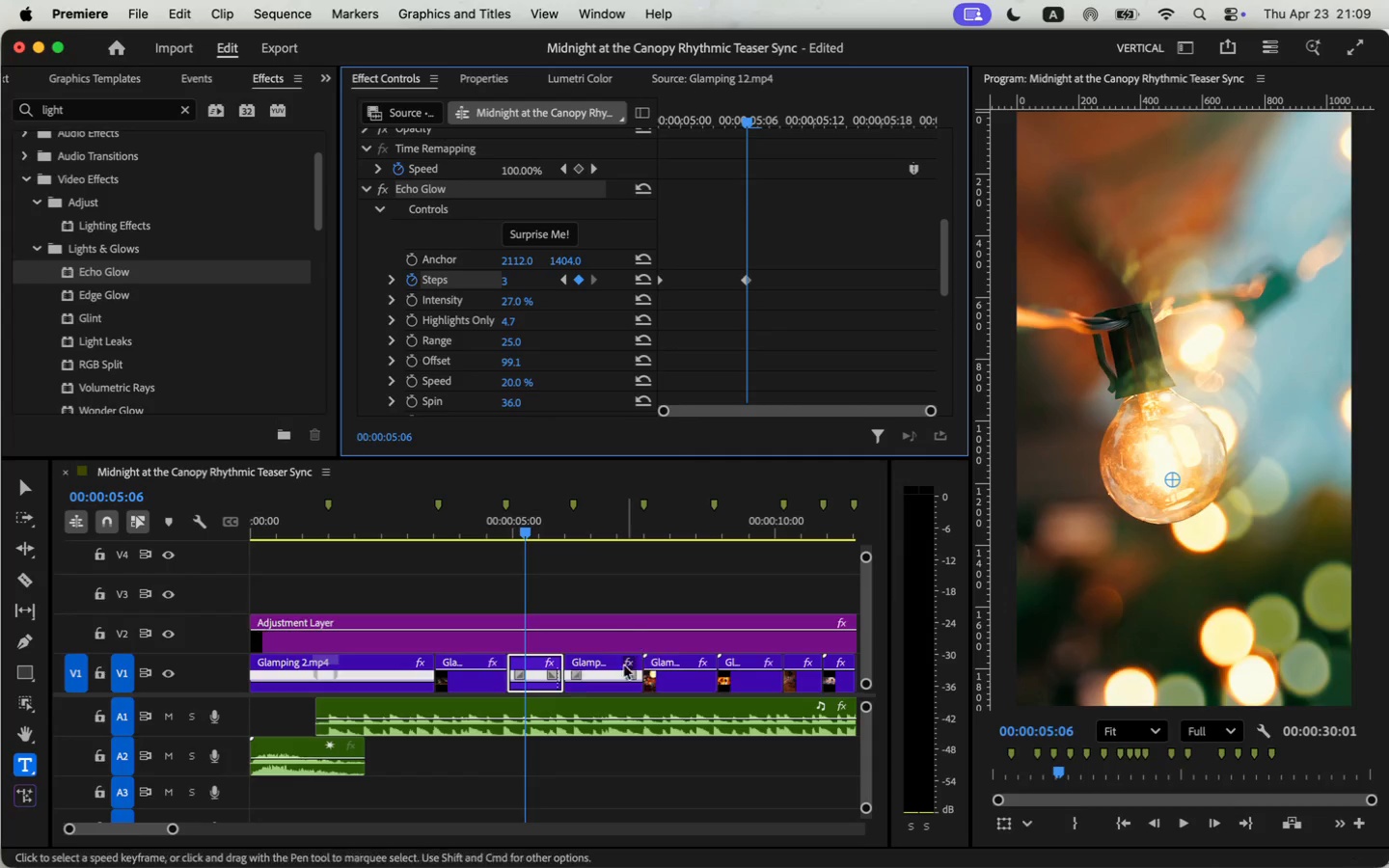 
left_click([1180, 820])
 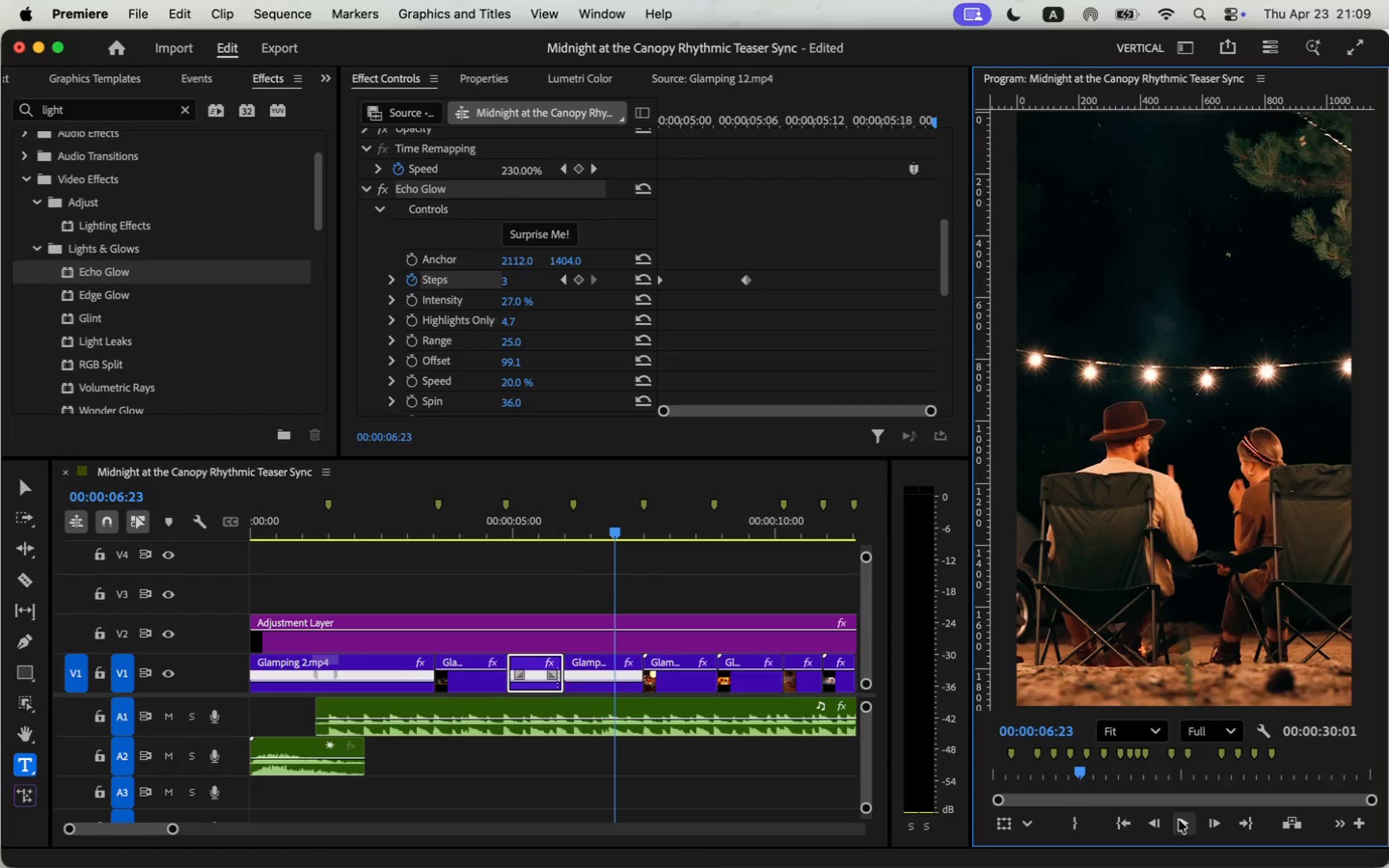 
scroll: coordinate [130, 328], scroll_direction: down, amount: 6.0
 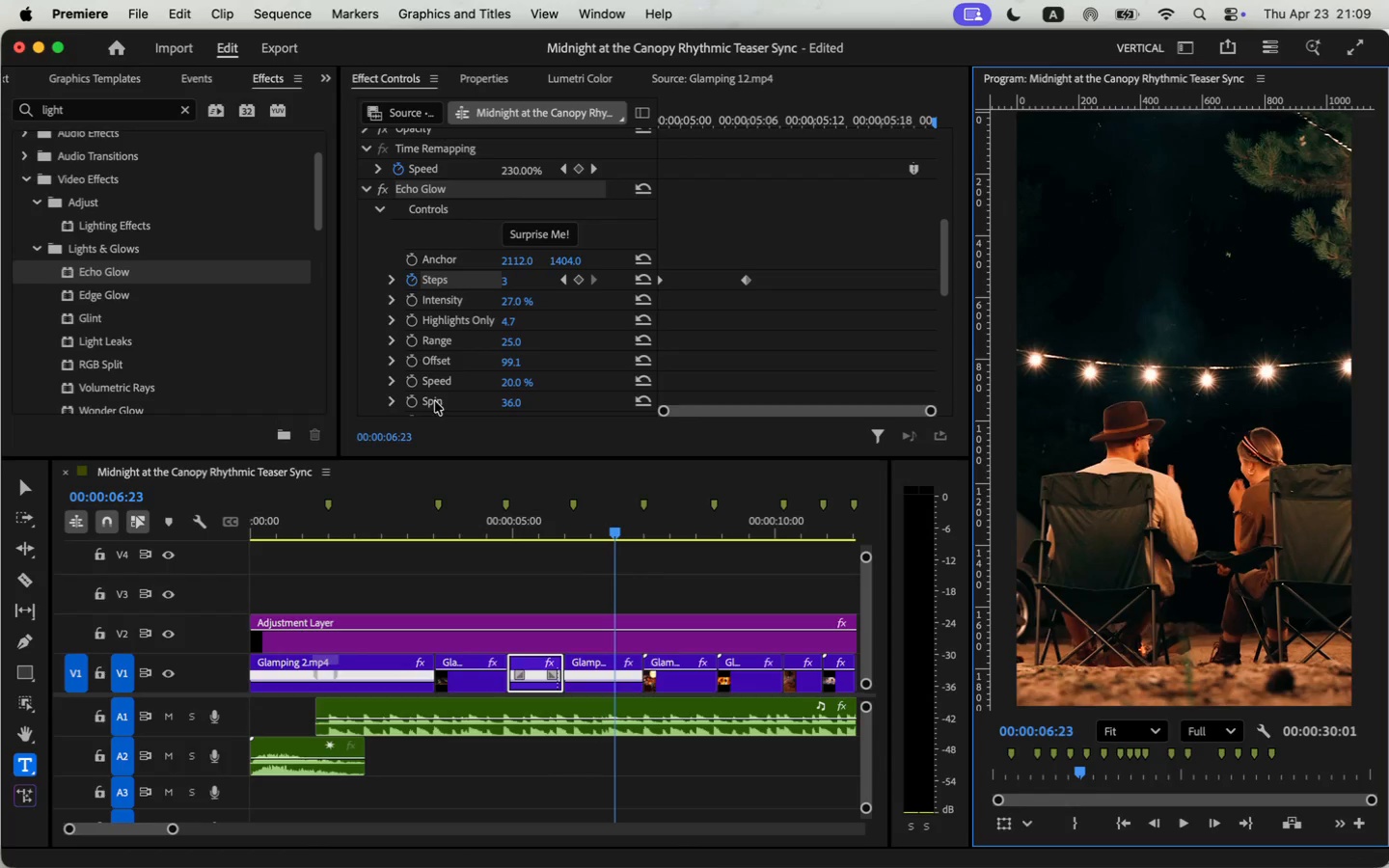 
scroll: coordinate [107, 324], scroll_direction: up, amount: 7.0
 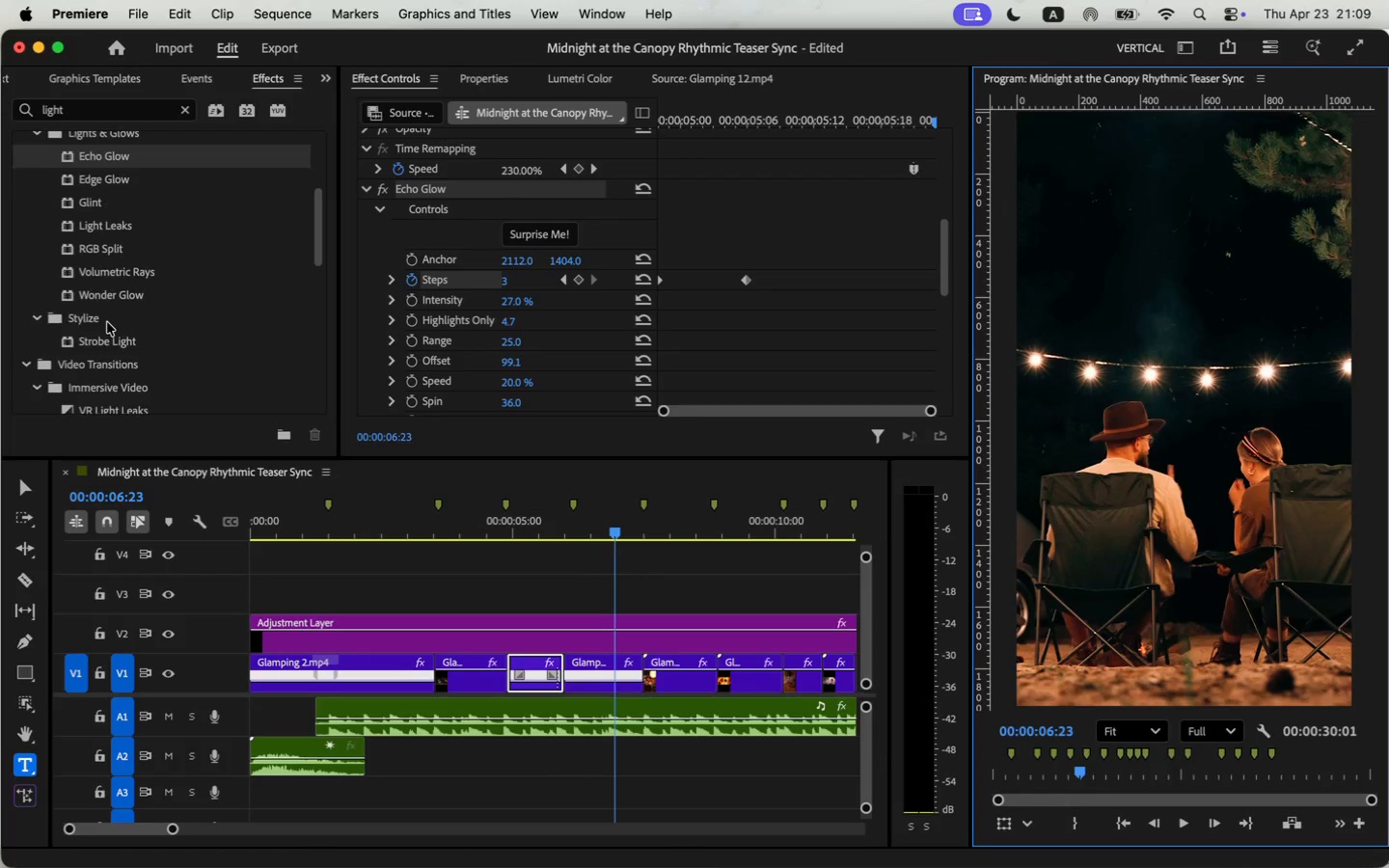 
left_click([34, 267])
 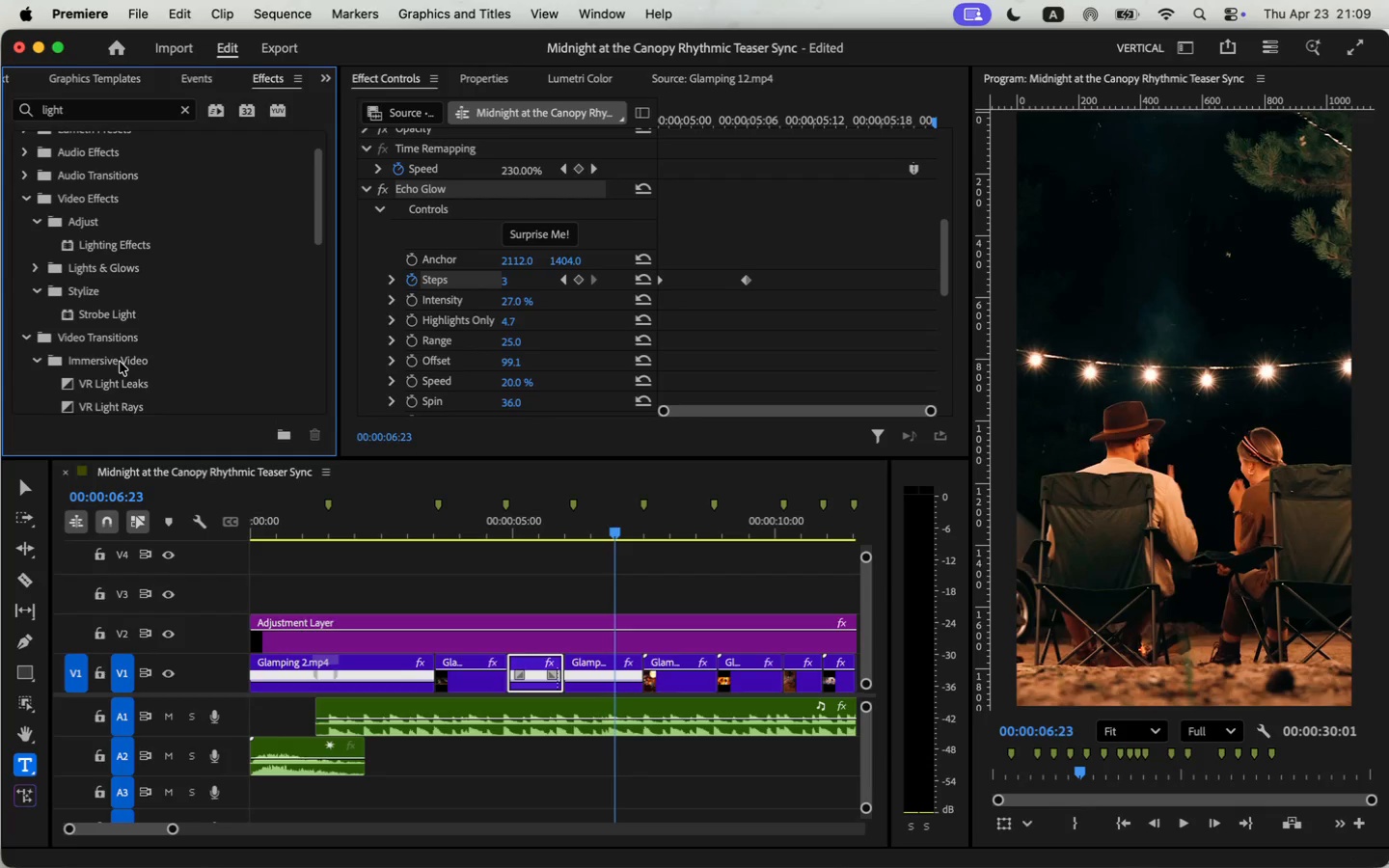 
scroll: coordinate [140, 250], scroll_direction: down, amount: 14.0
 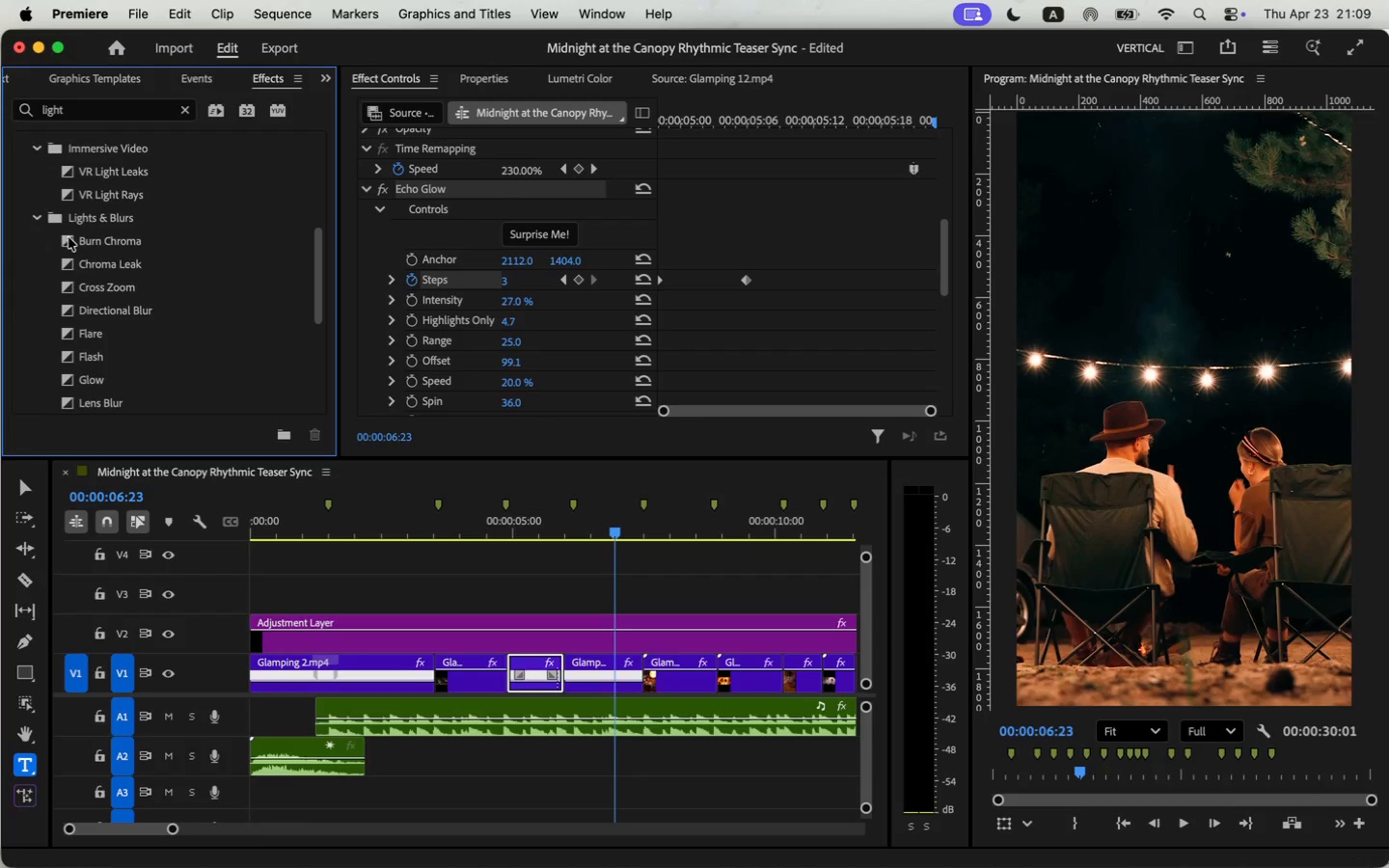 
left_click_drag(start_coordinate=[70, 322], to_coordinate=[566, 672])
 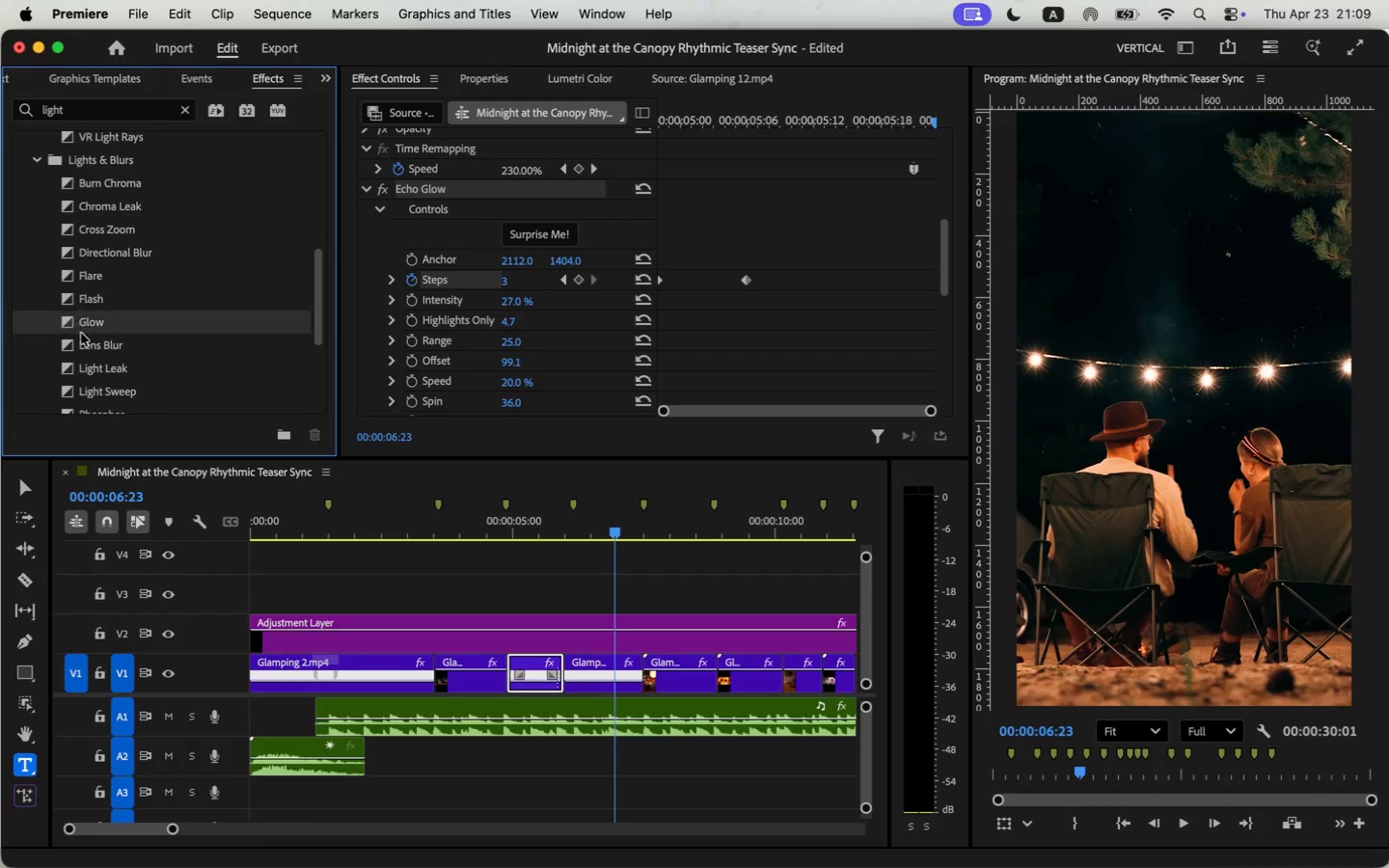 
left_click_drag(start_coordinate=[586, 675], to_coordinate=[565, 681])
 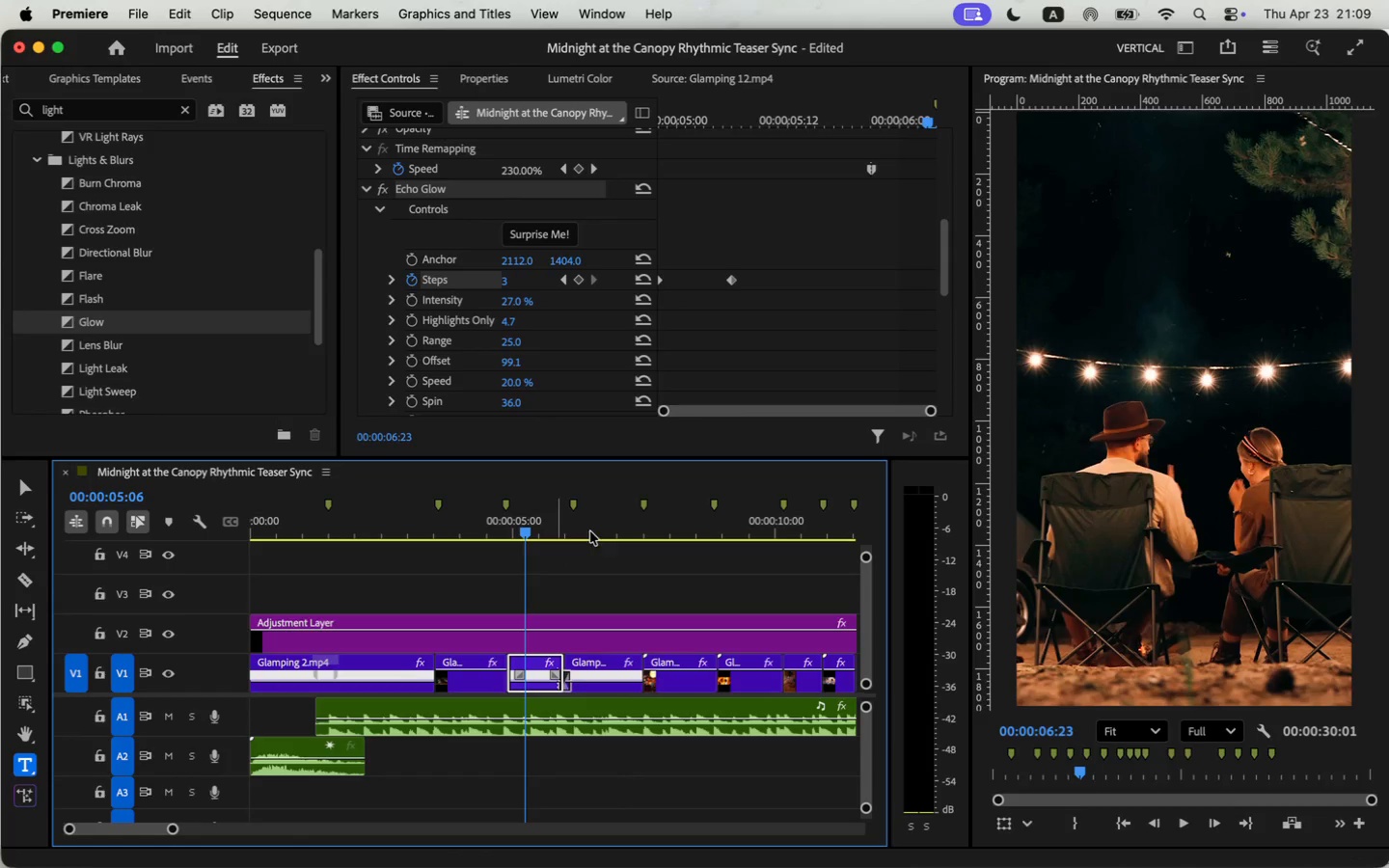 
left_click([1181, 823])
 